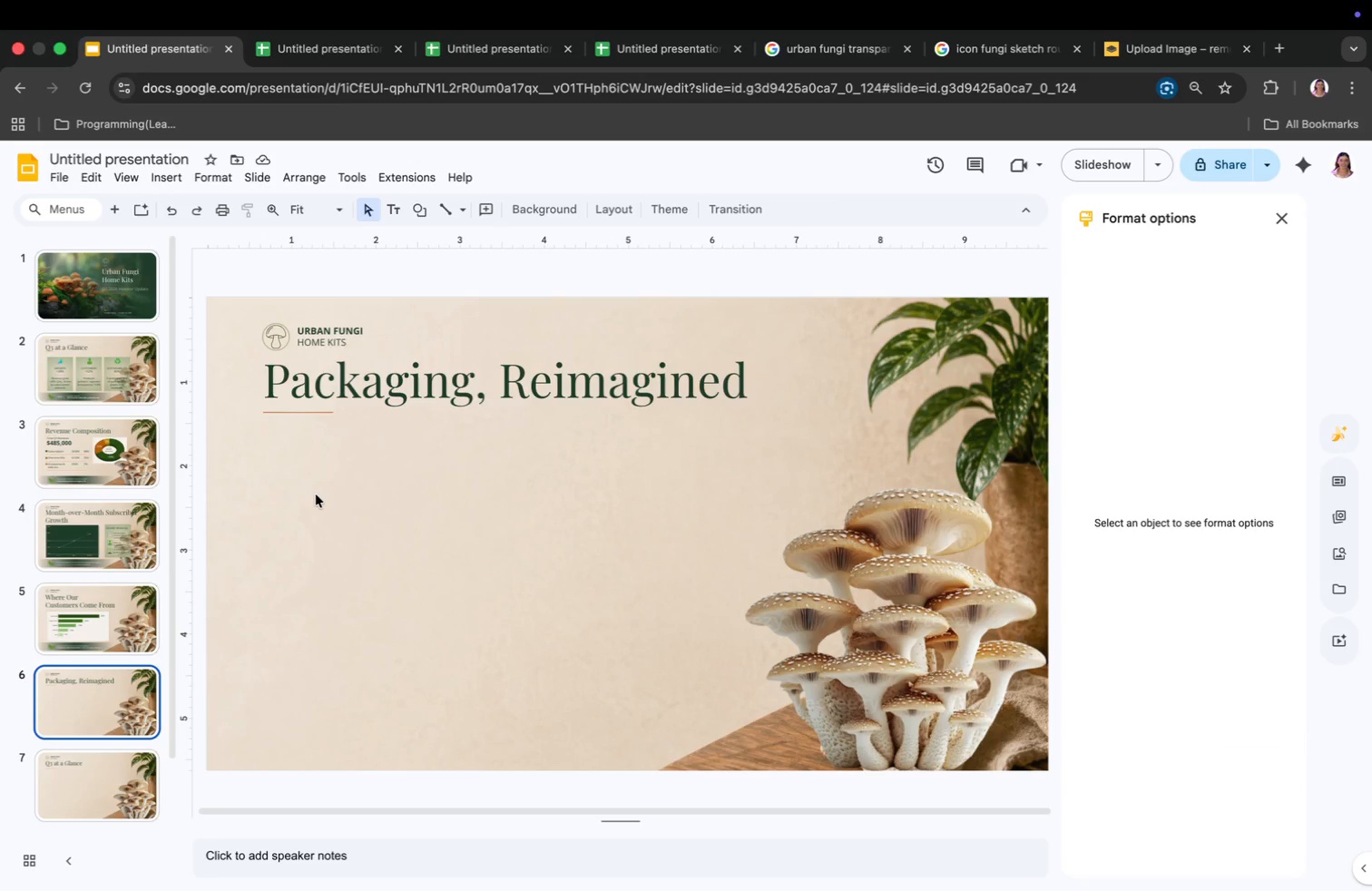 
left_click([170, 179])
 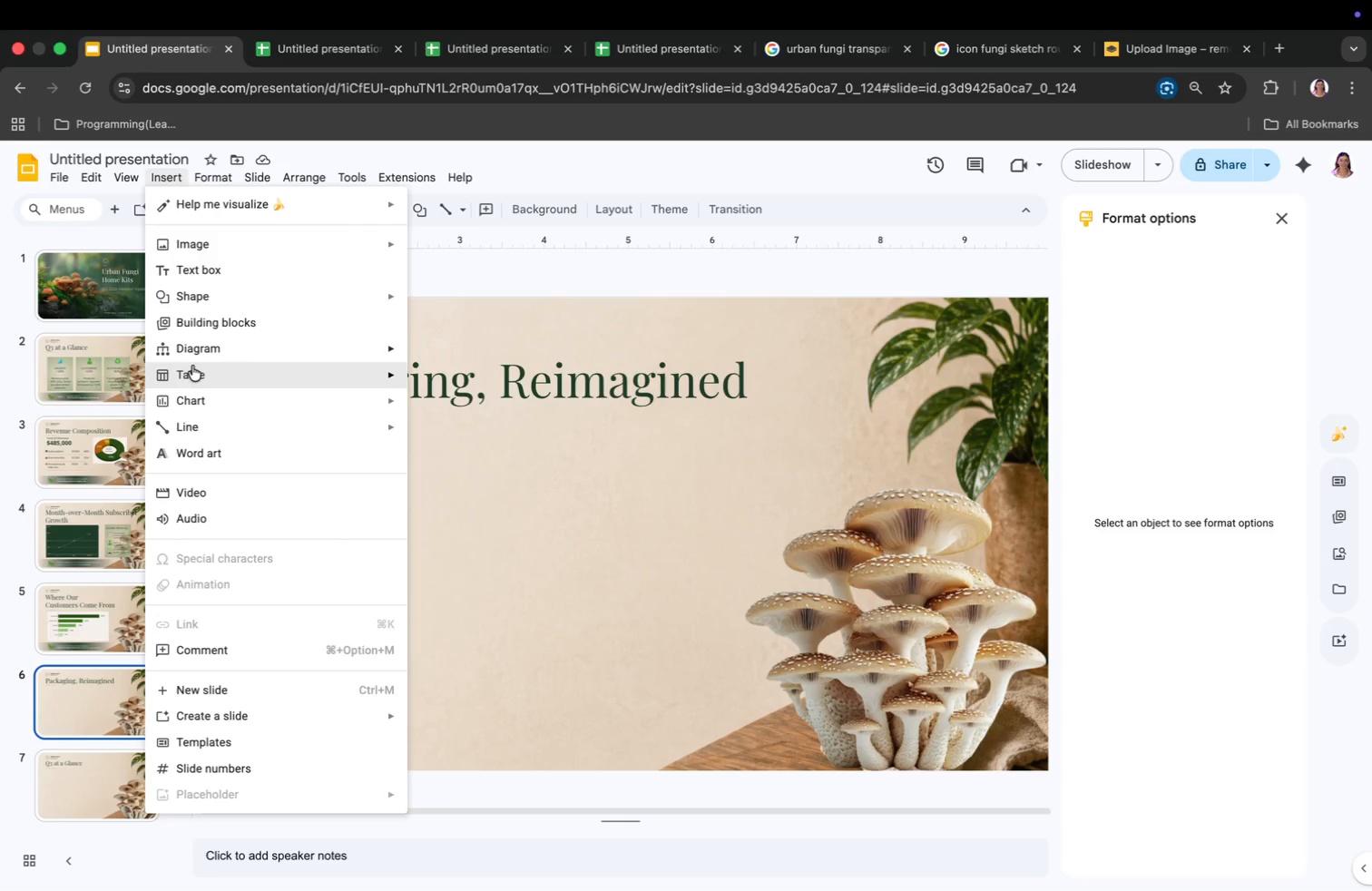 
left_click([195, 381])
 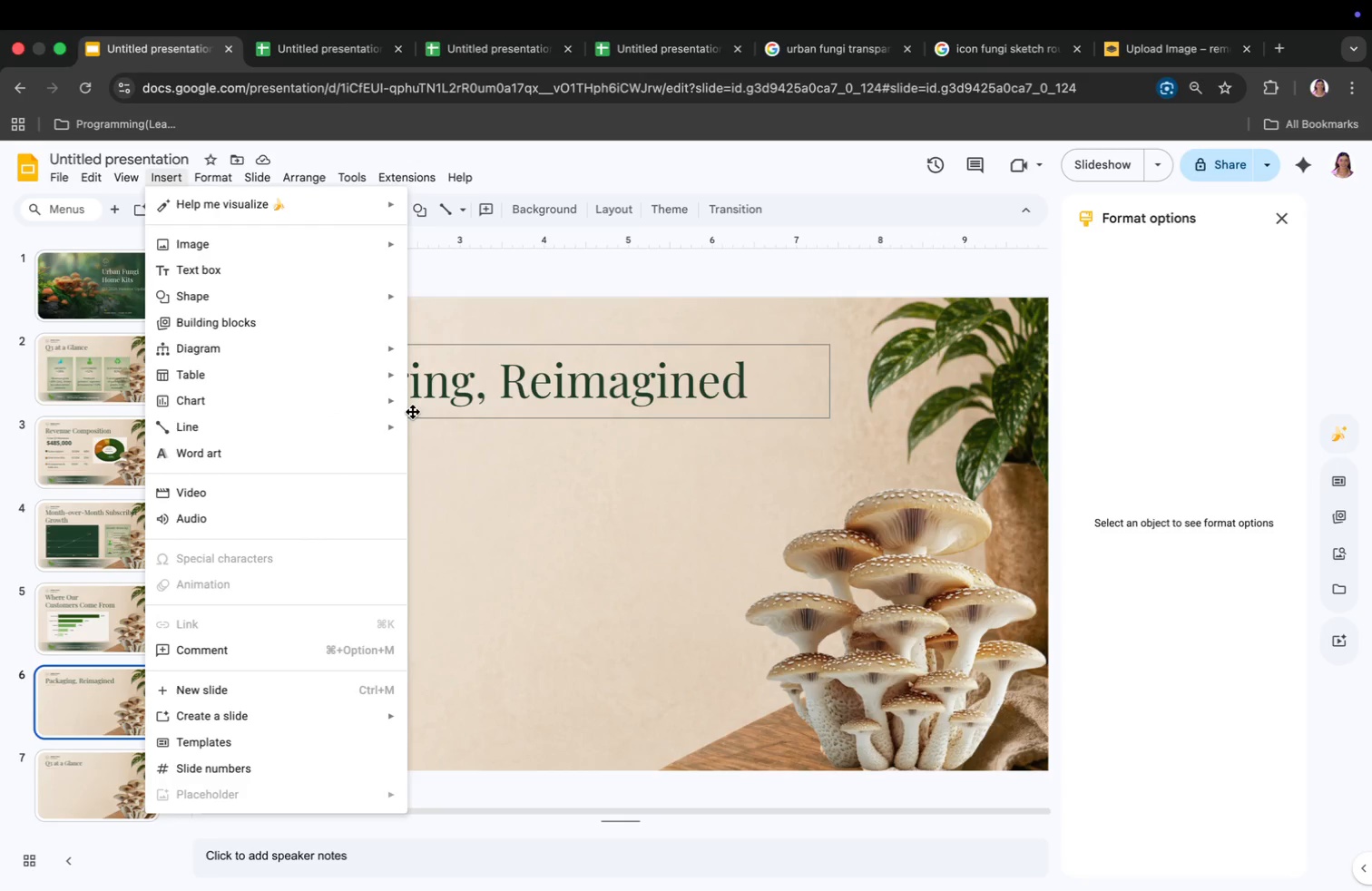 
mouse_move([407, 388])
 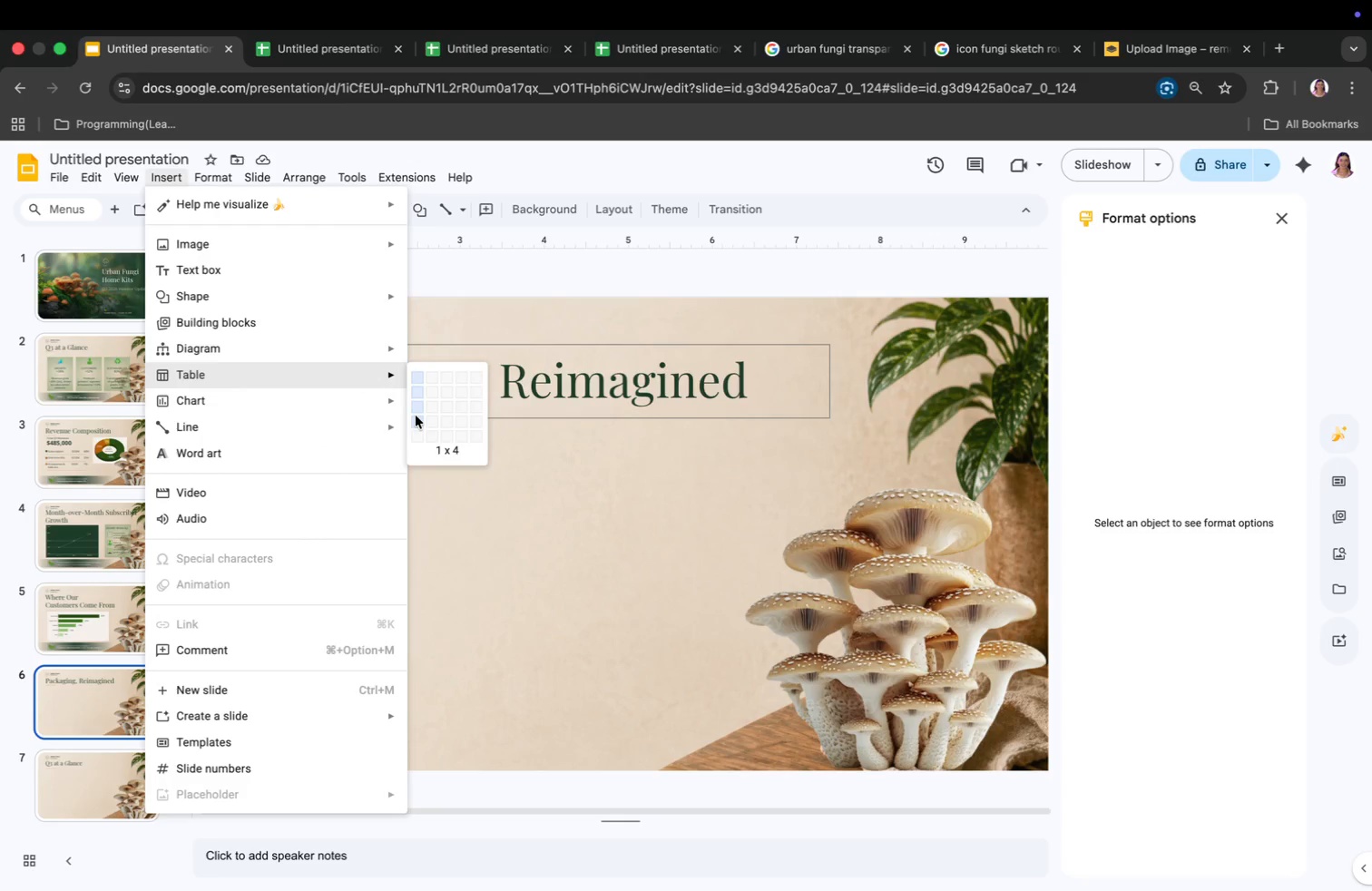 
left_click([416, 416])
 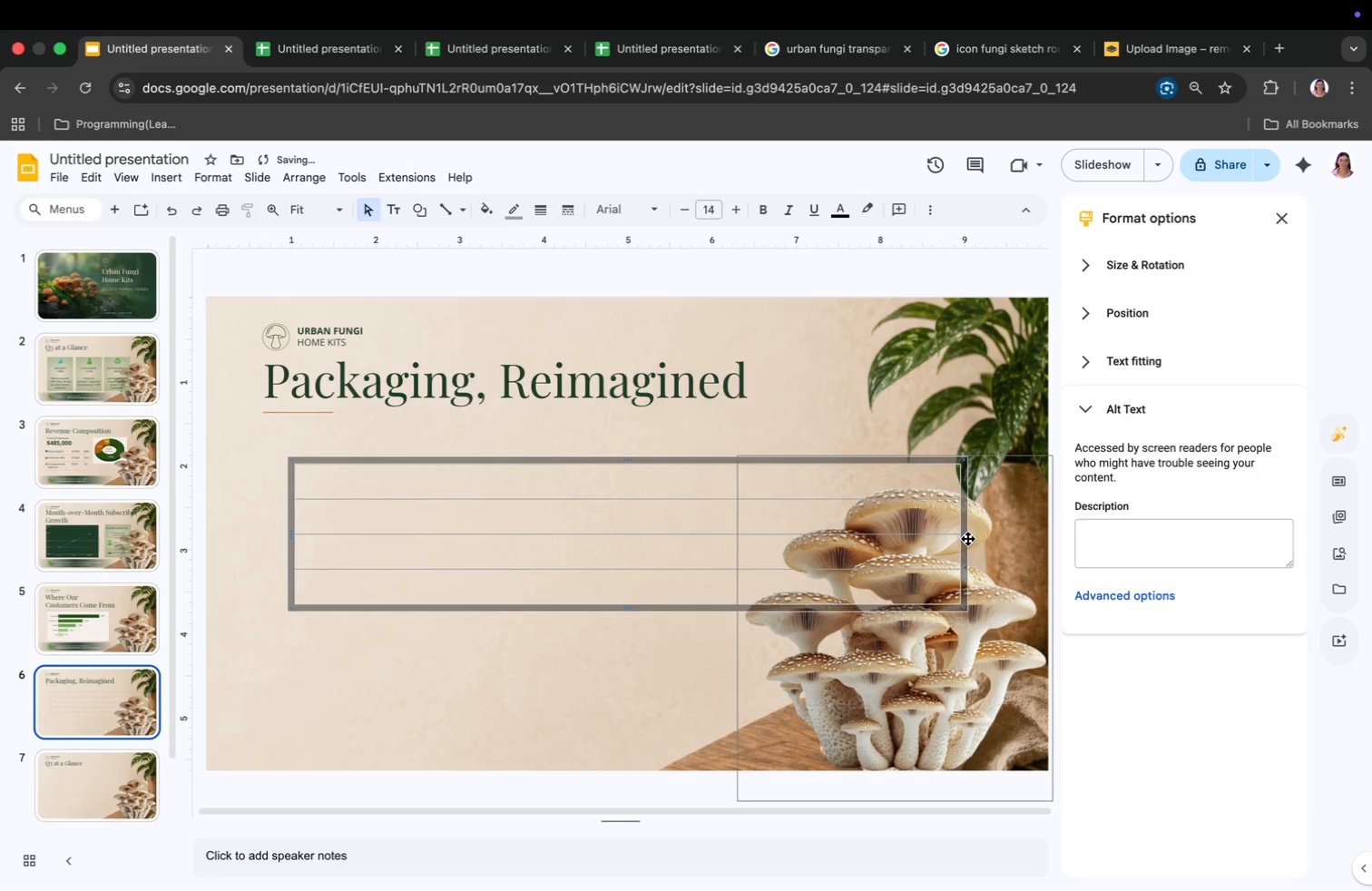 
left_click_drag(start_coordinate=[965, 537], to_coordinate=[568, 557])
 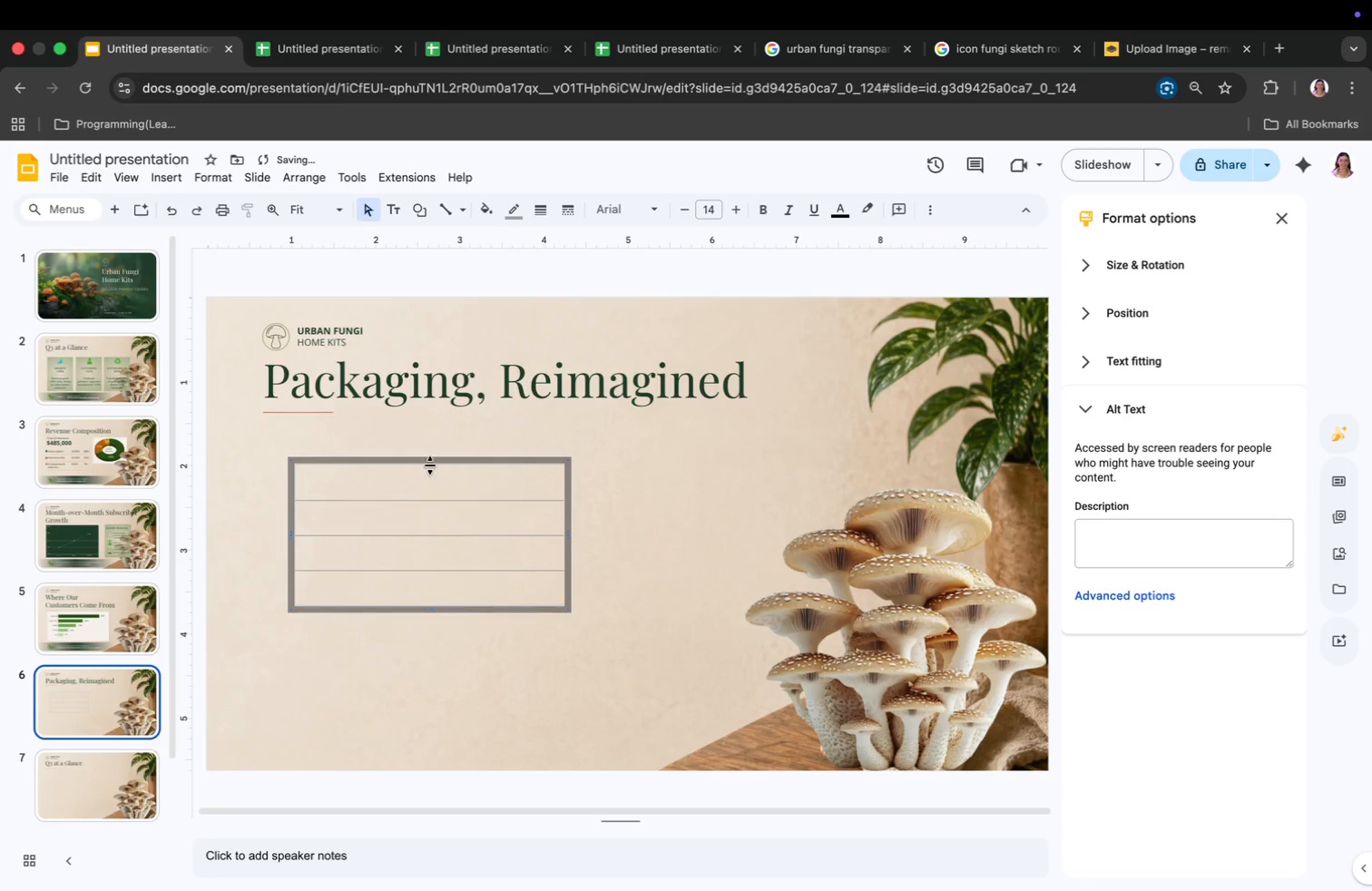 
left_click_drag(start_coordinate=[429, 458], to_coordinate=[428, 422])
 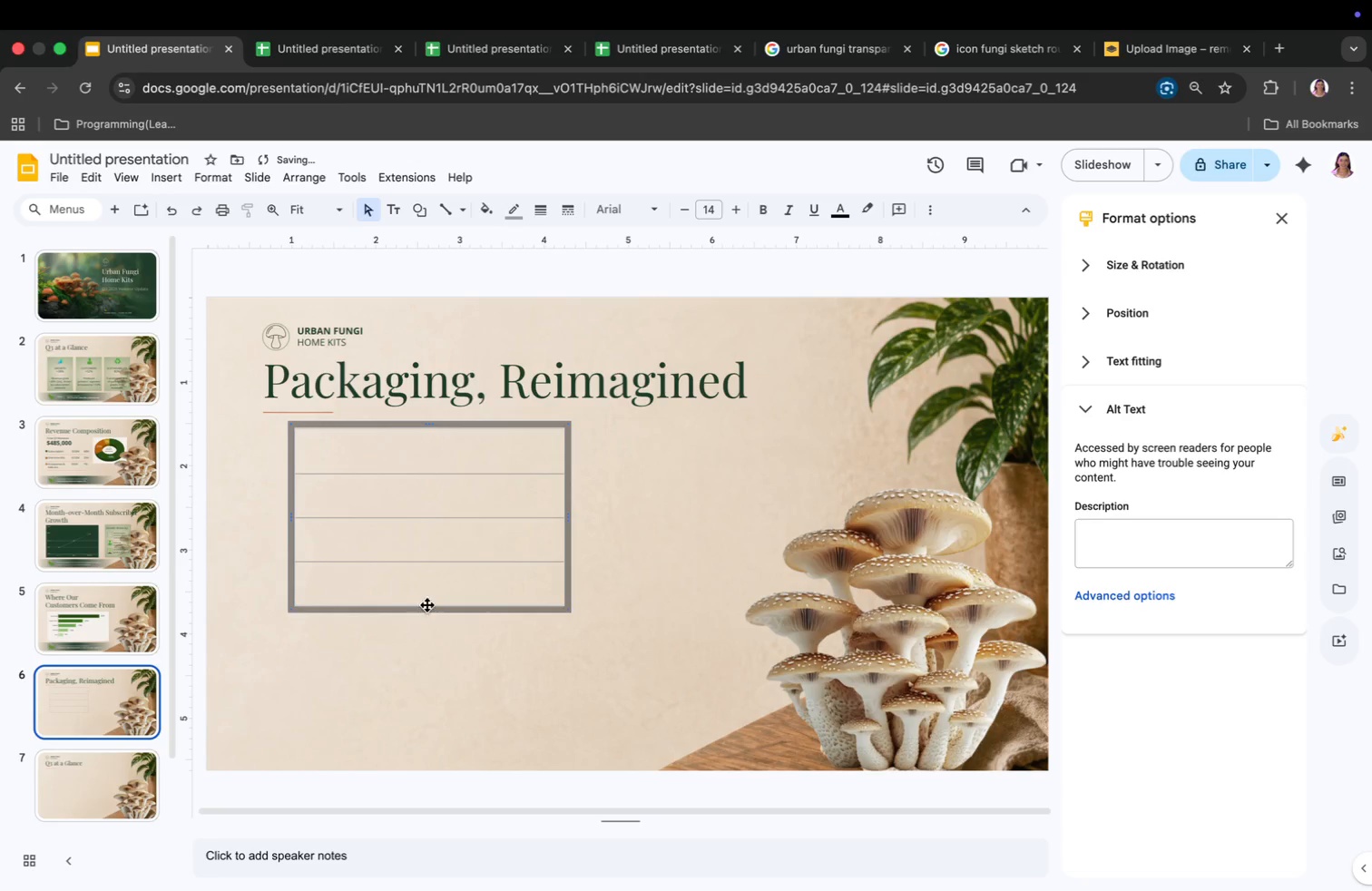 
left_click_drag(start_coordinate=[428, 612], to_coordinate=[421, 668])
 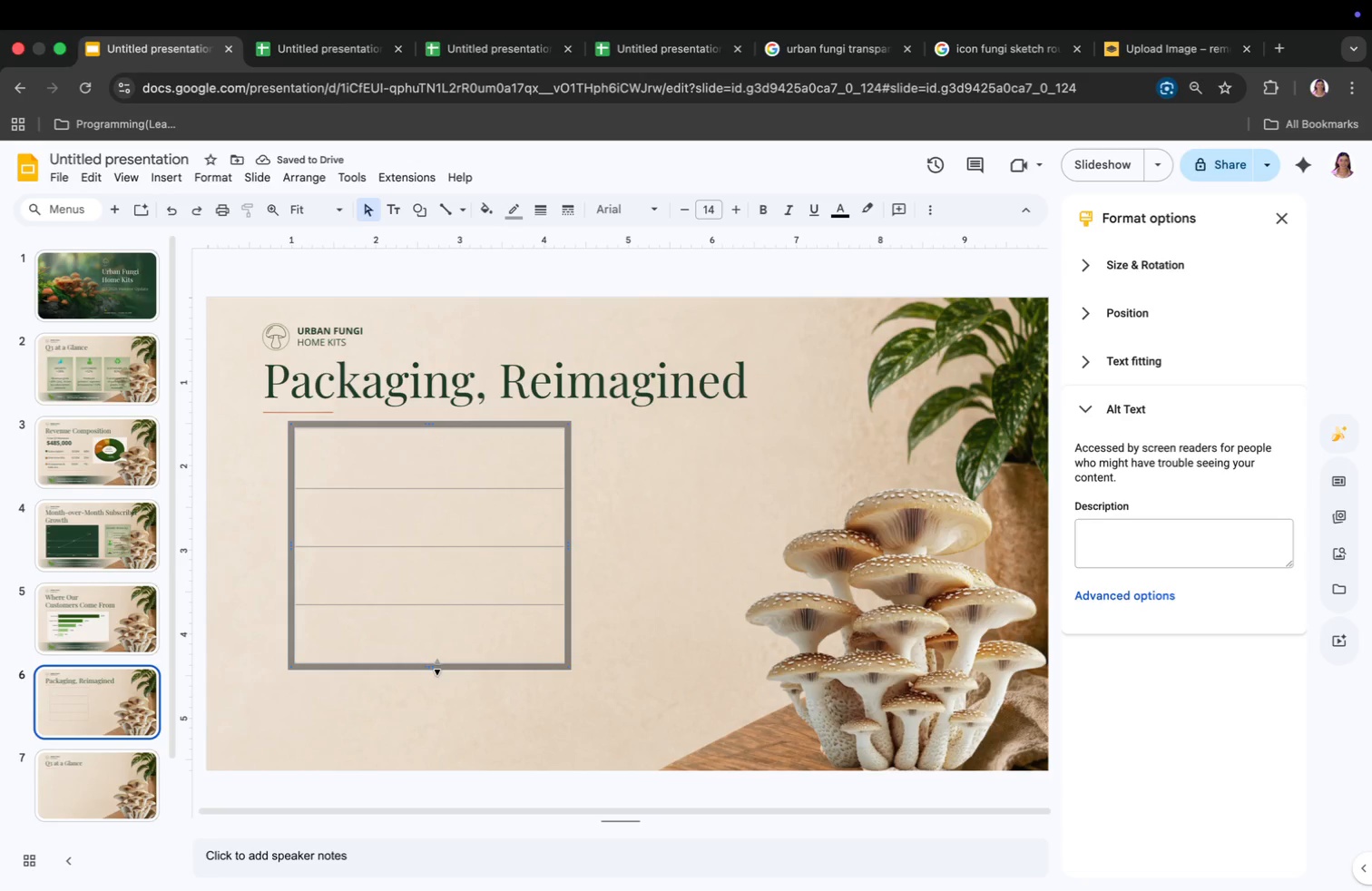 
wait(8.96)
 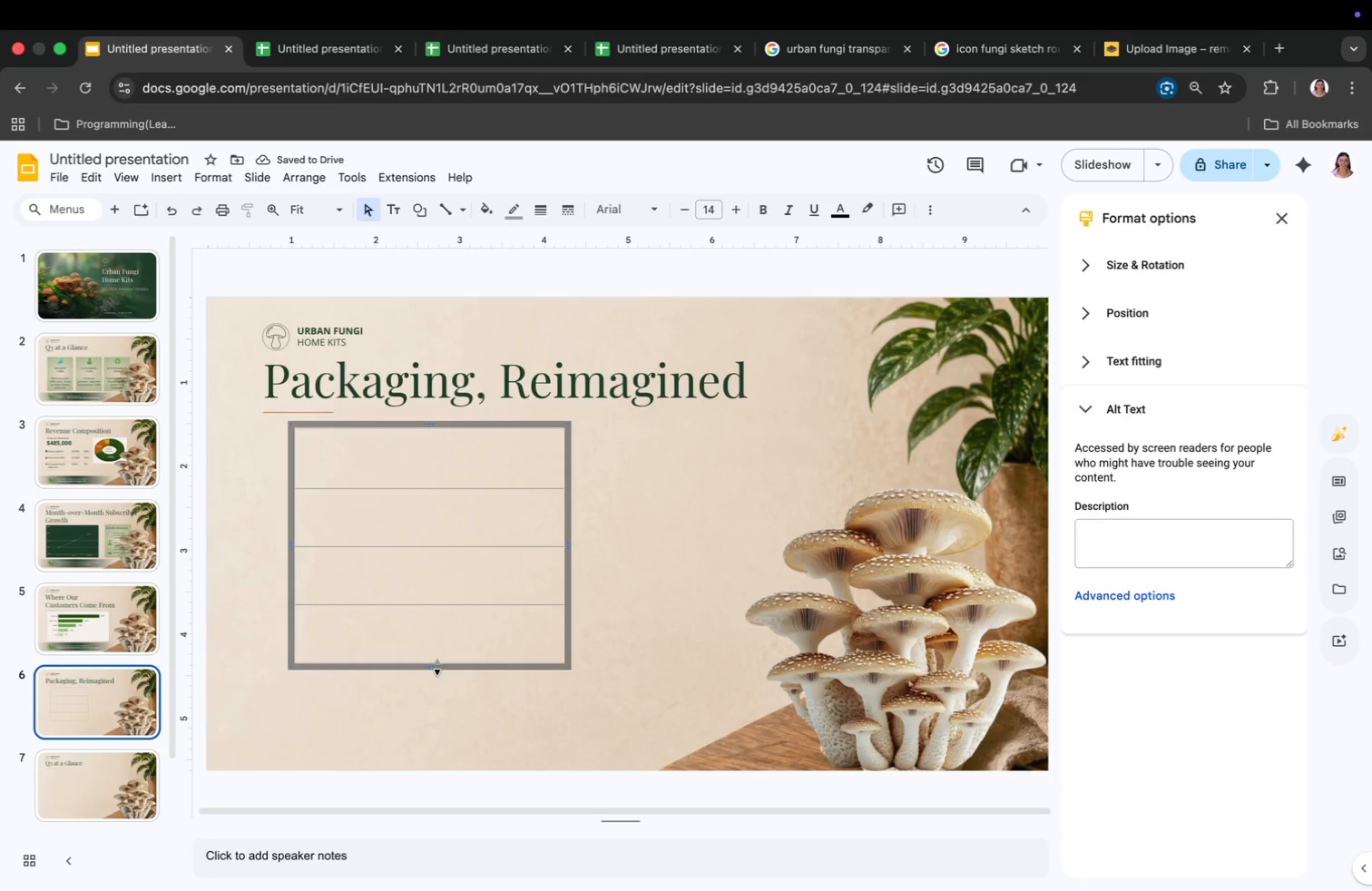 
left_click_drag(start_coordinate=[443, 421], to_coordinate=[447, 426])
 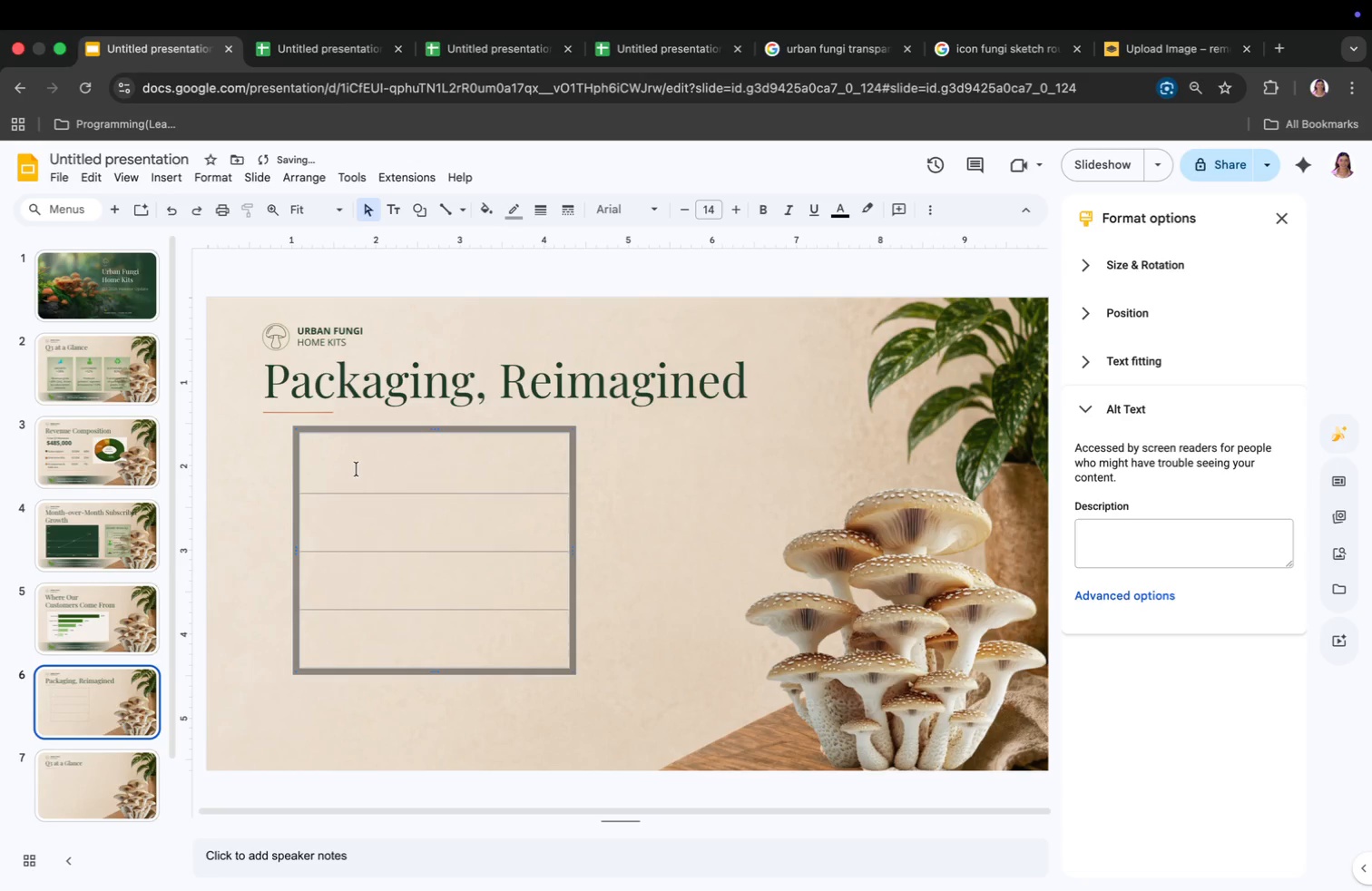 
left_click([353, 469])
 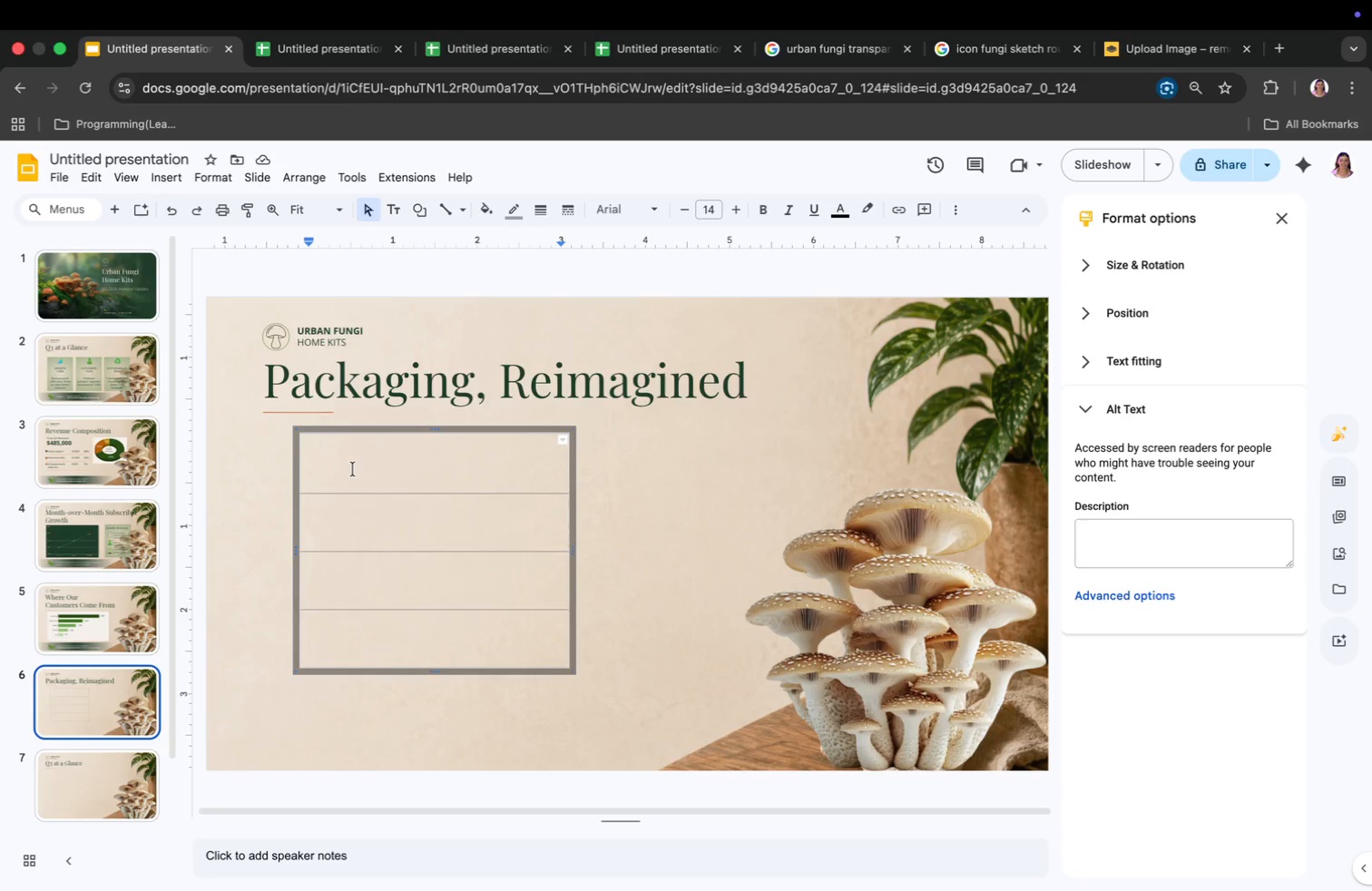 
left_click_drag(start_coordinate=[331, 468], to_coordinate=[421, 626])
 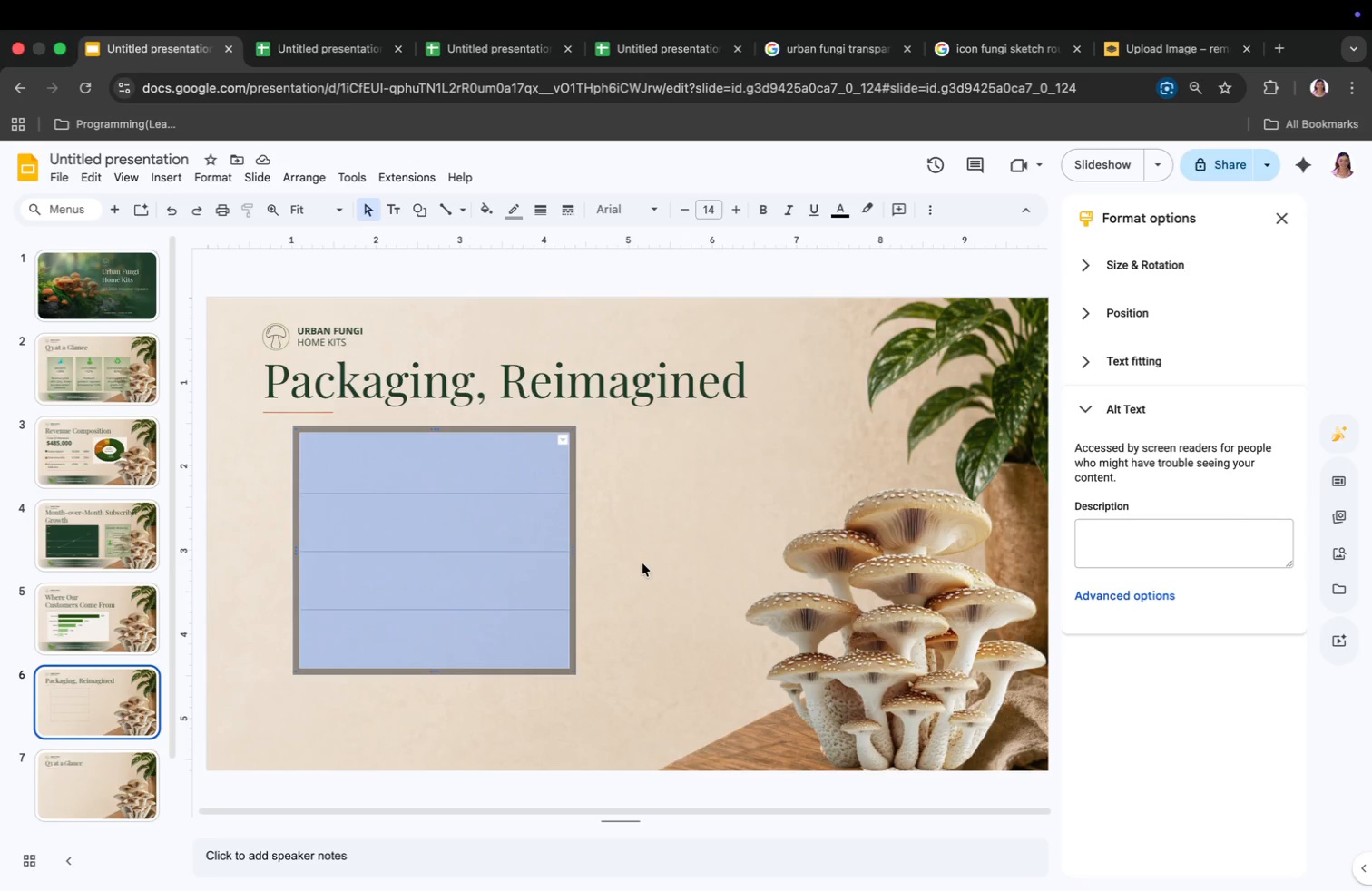 
left_click([642, 563])
 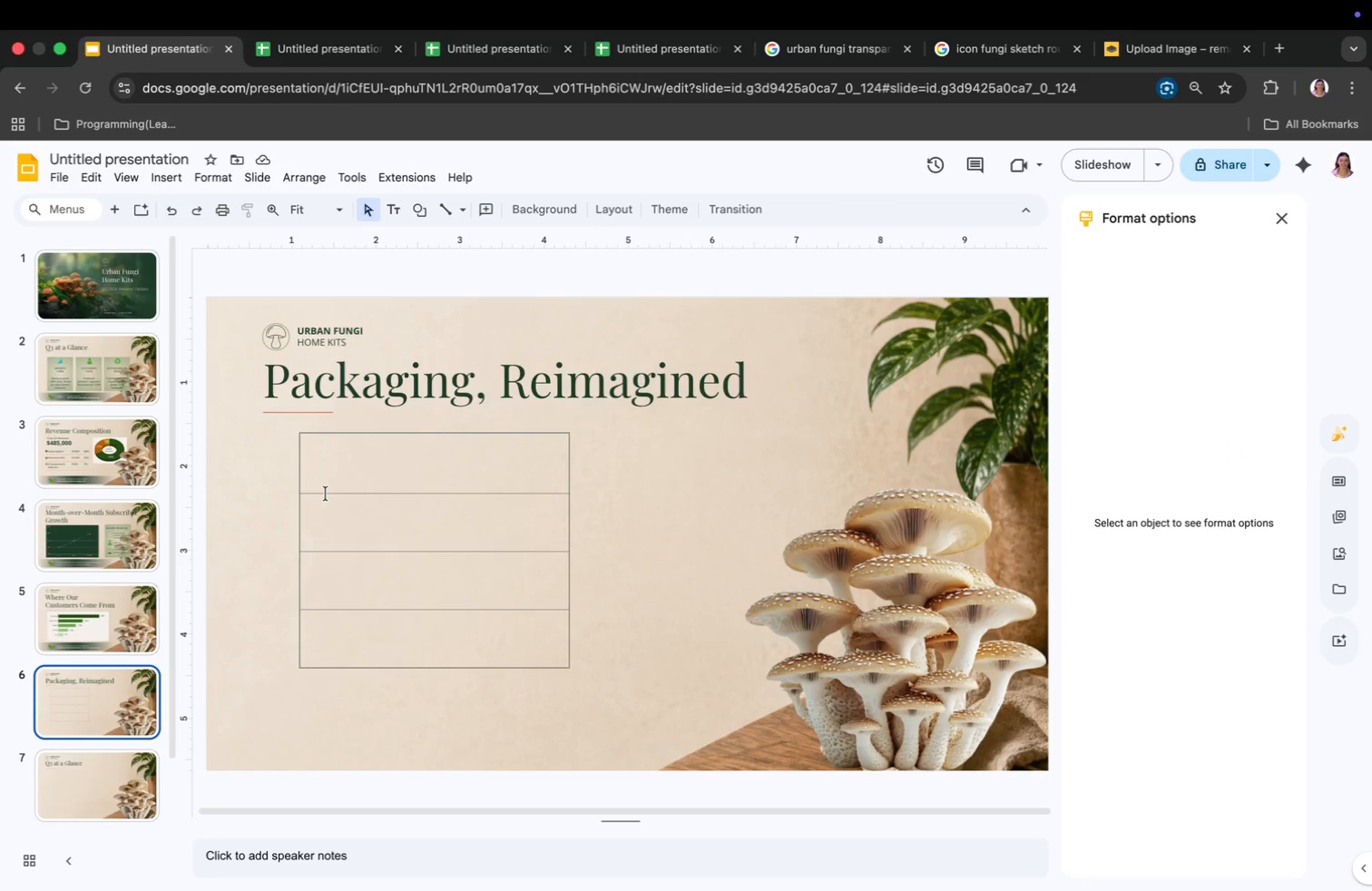 
left_click([312, 494])
 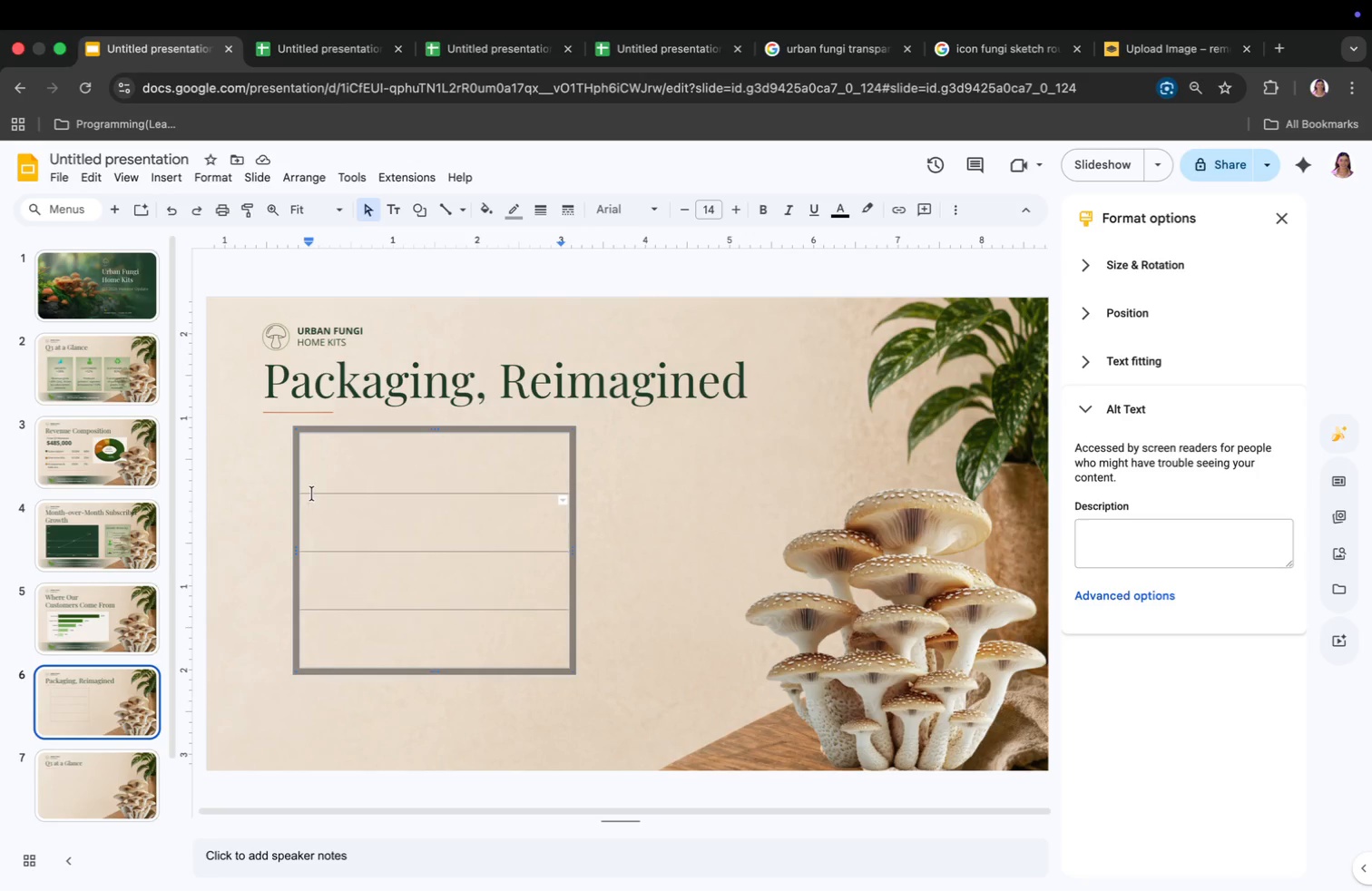 
left_click([312, 494])
 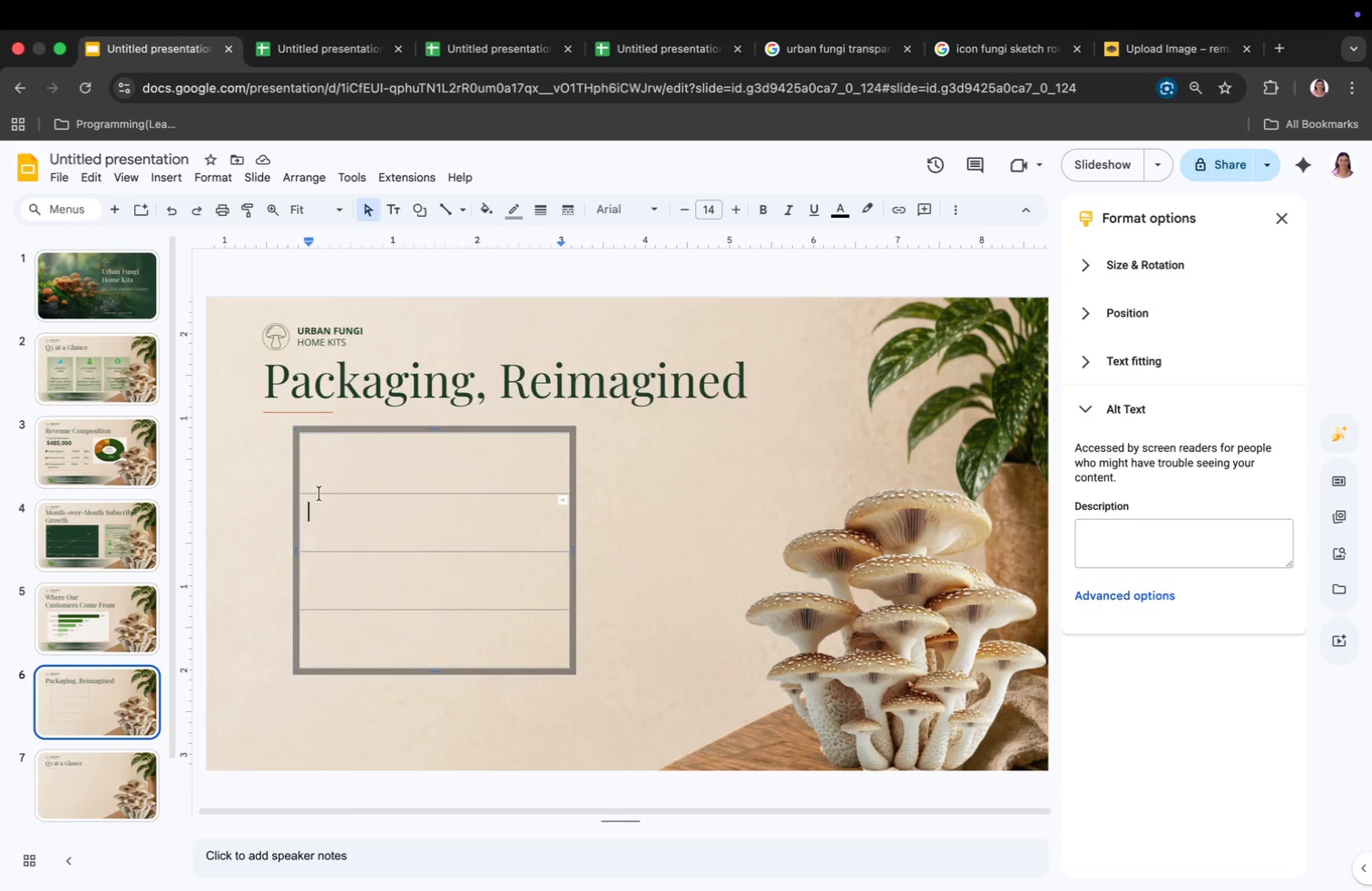 
left_click([319, 494])
 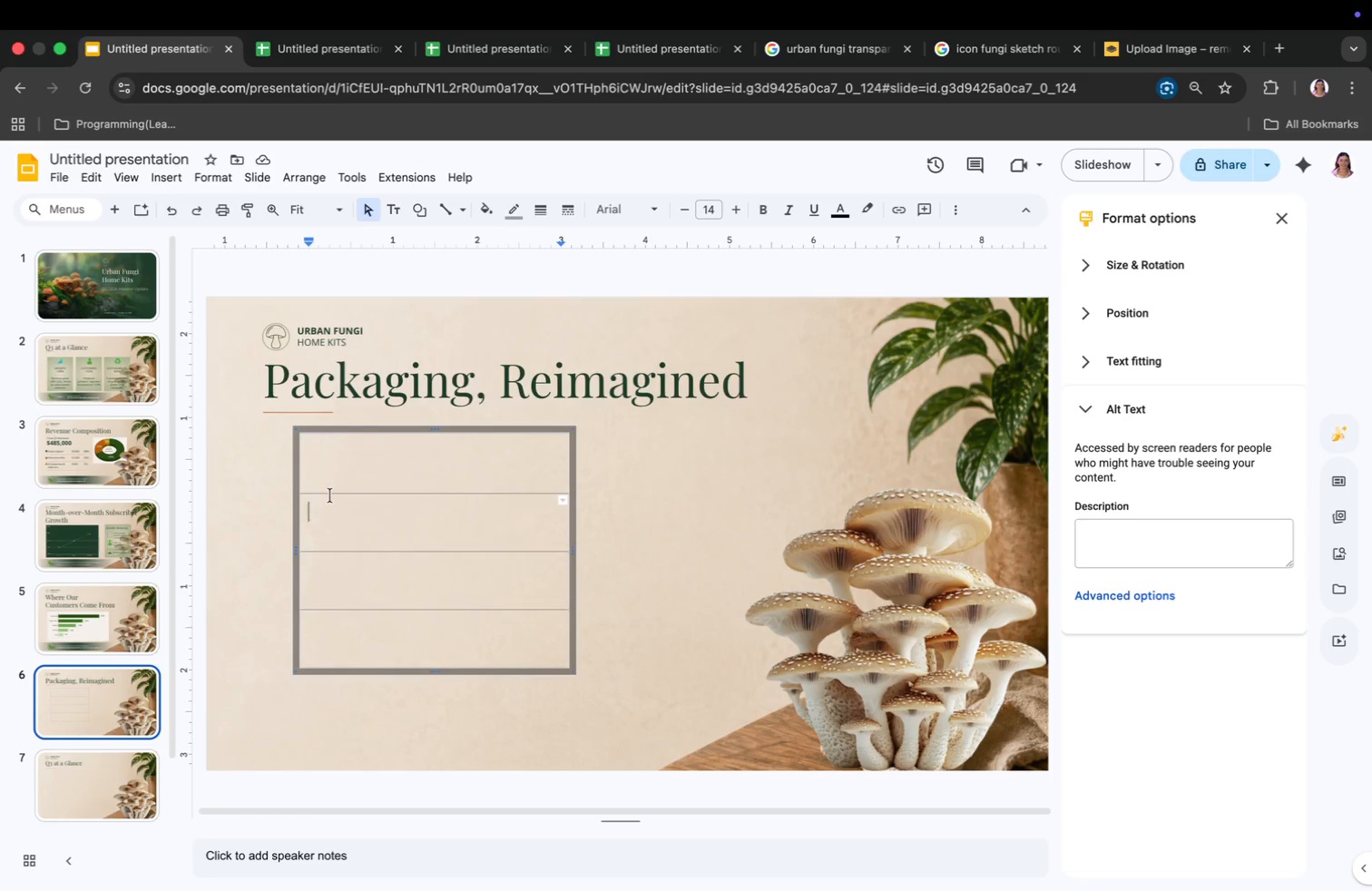 
left_click([340, 494])
 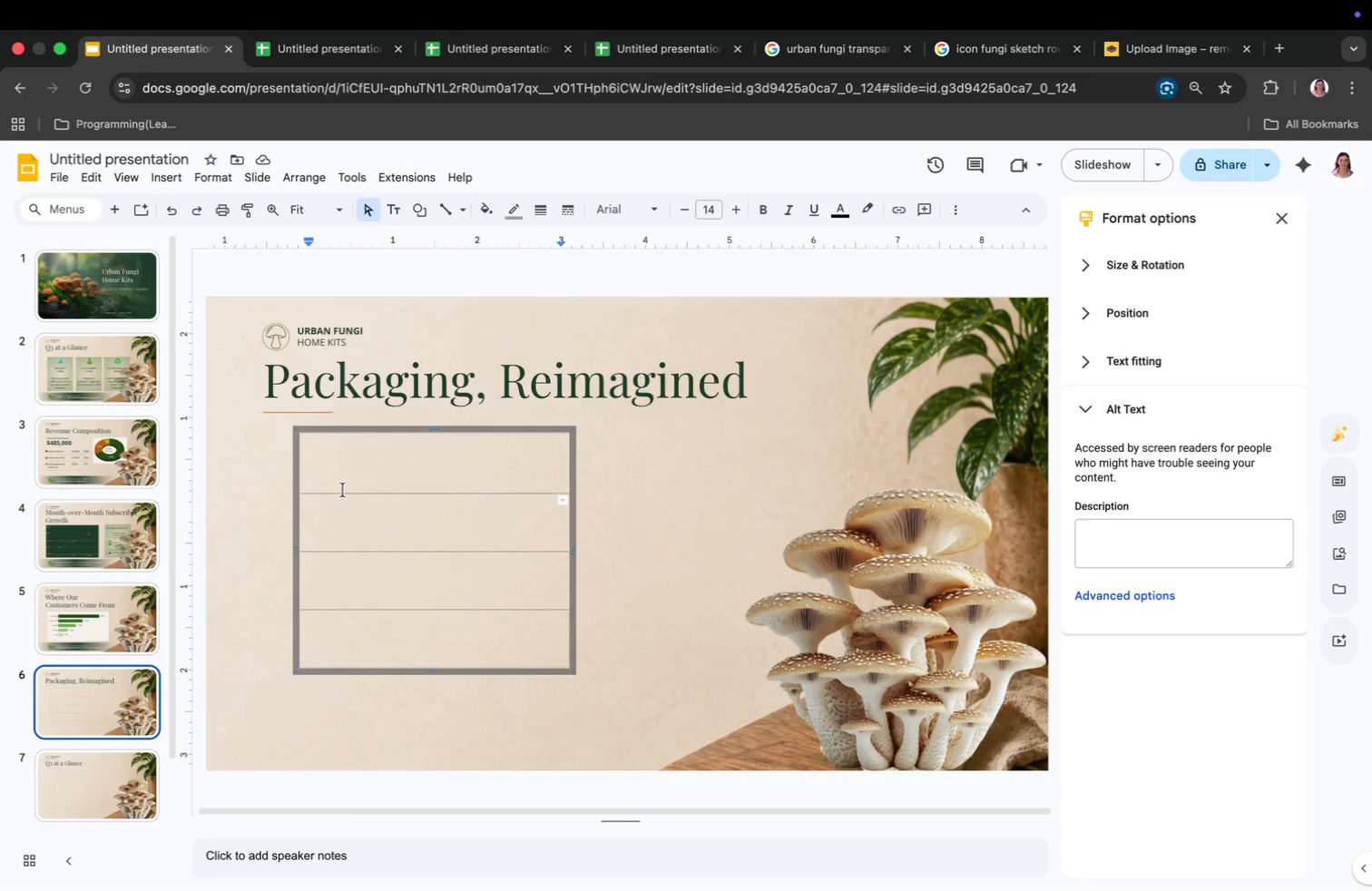 
left_click([334, 480])
 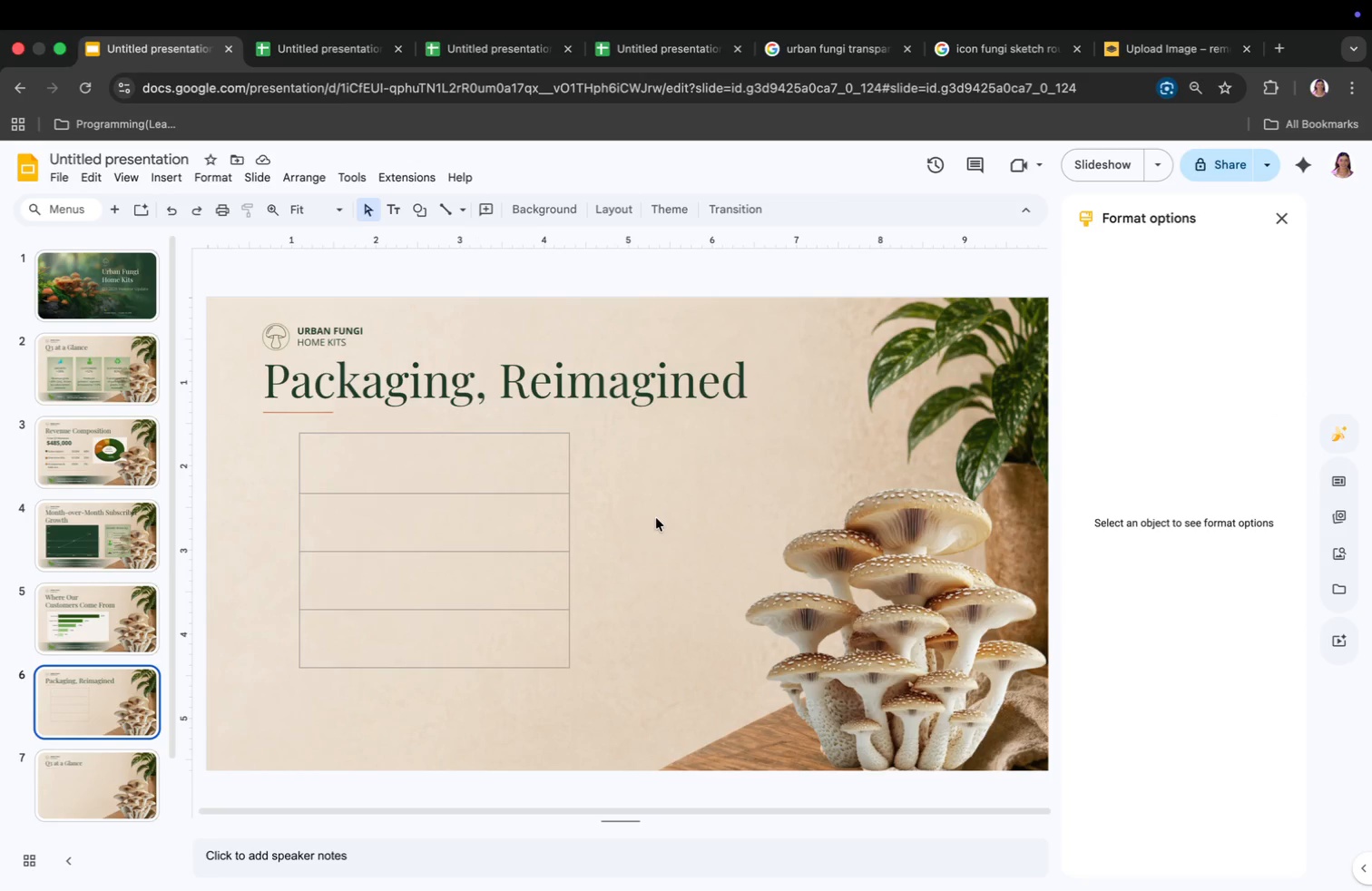 
left_click([409, 463])
 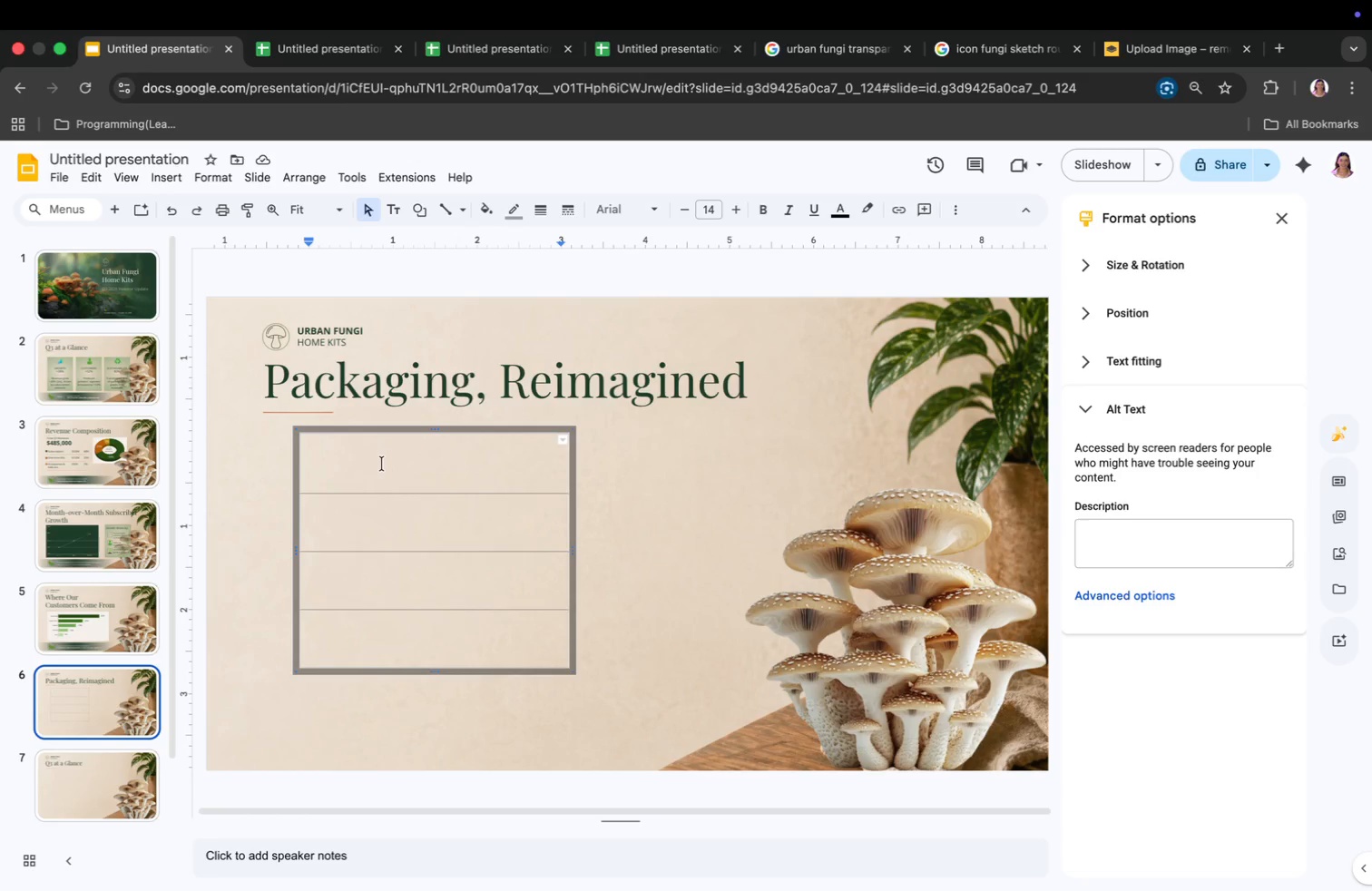 
left_click_drag(start_coordinate=[335, 455], to_coordinate=[511, 655])
 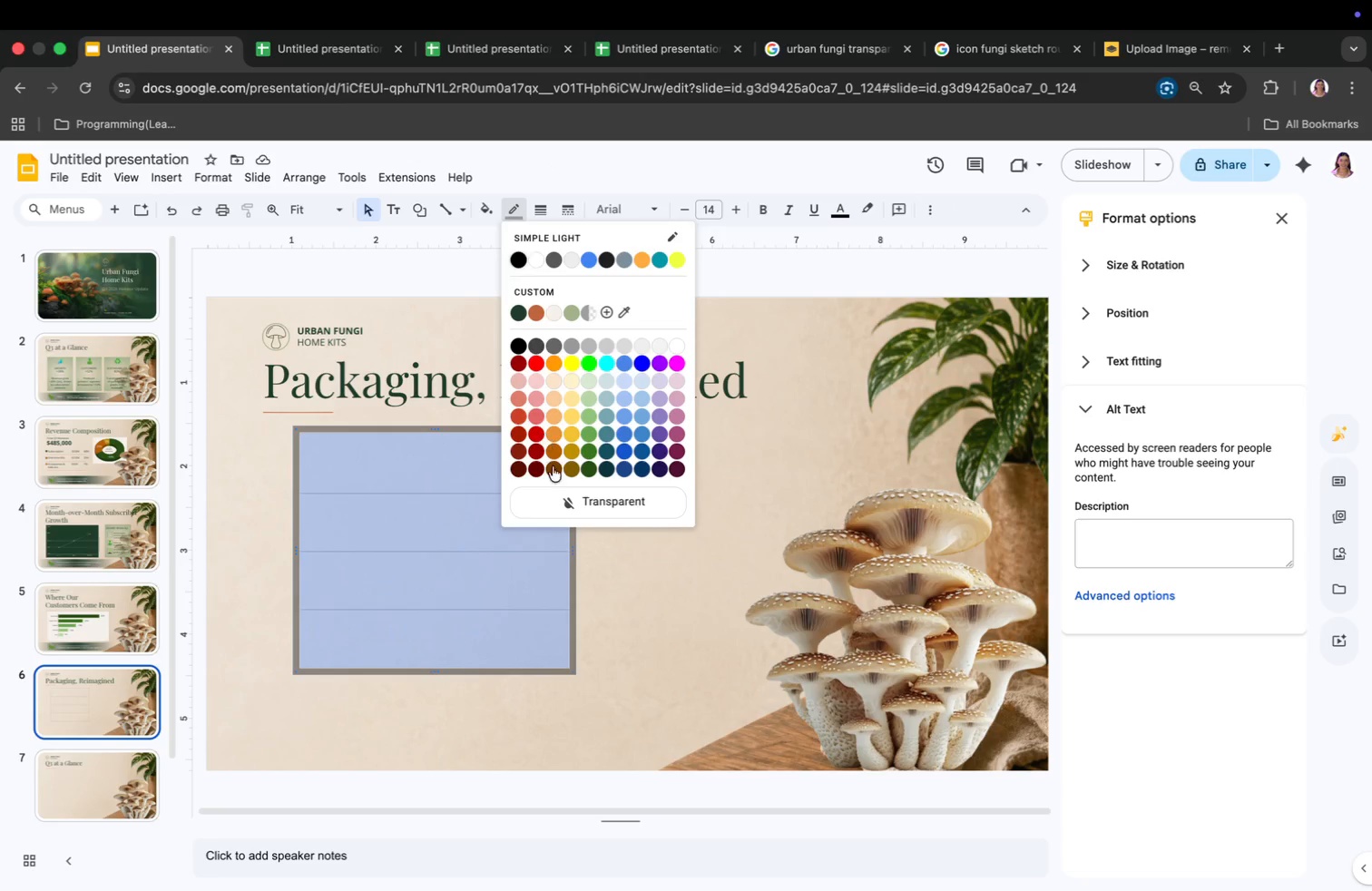 
left_click([566, 500])
 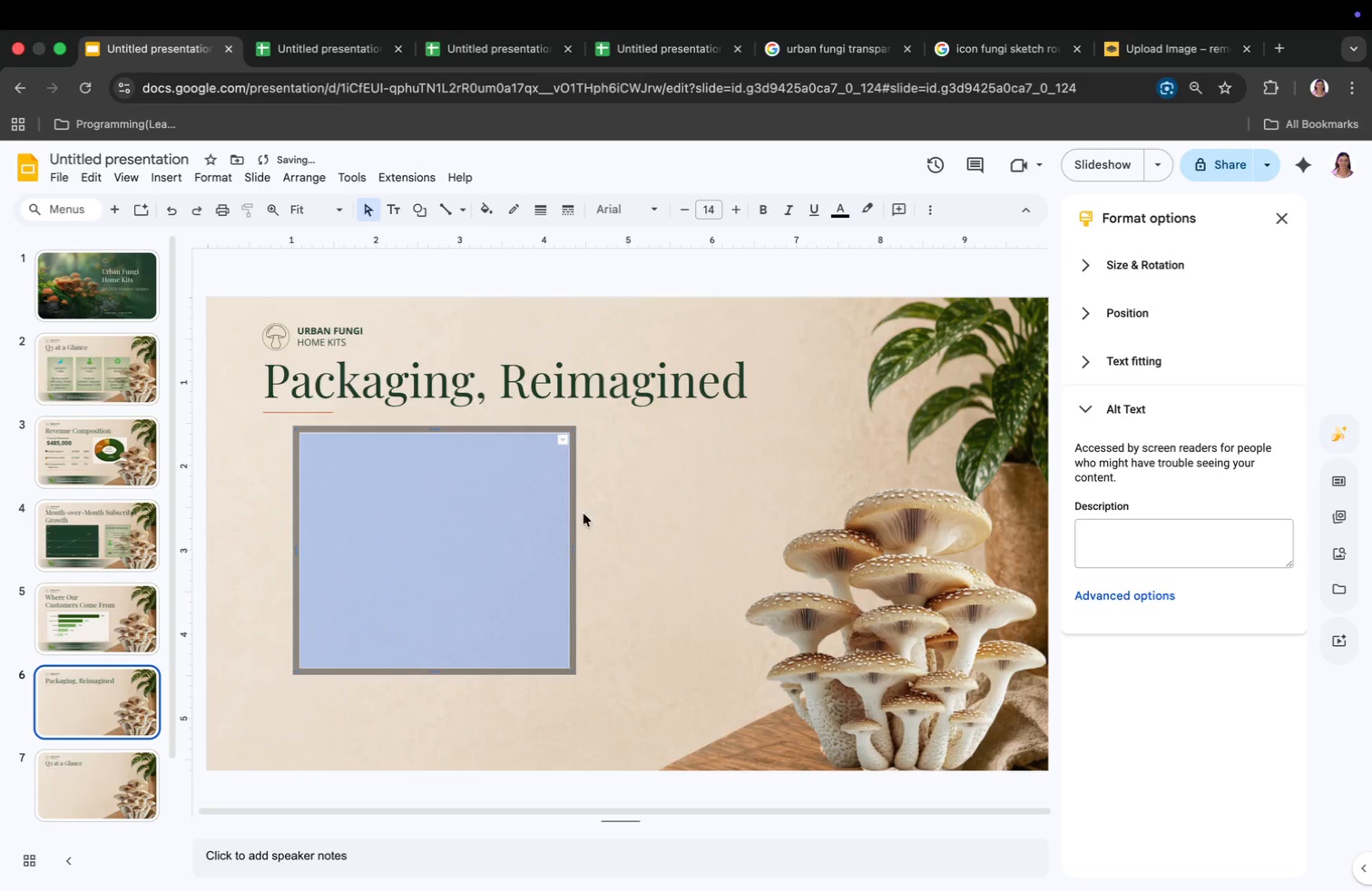 
left_click([597, 514])
 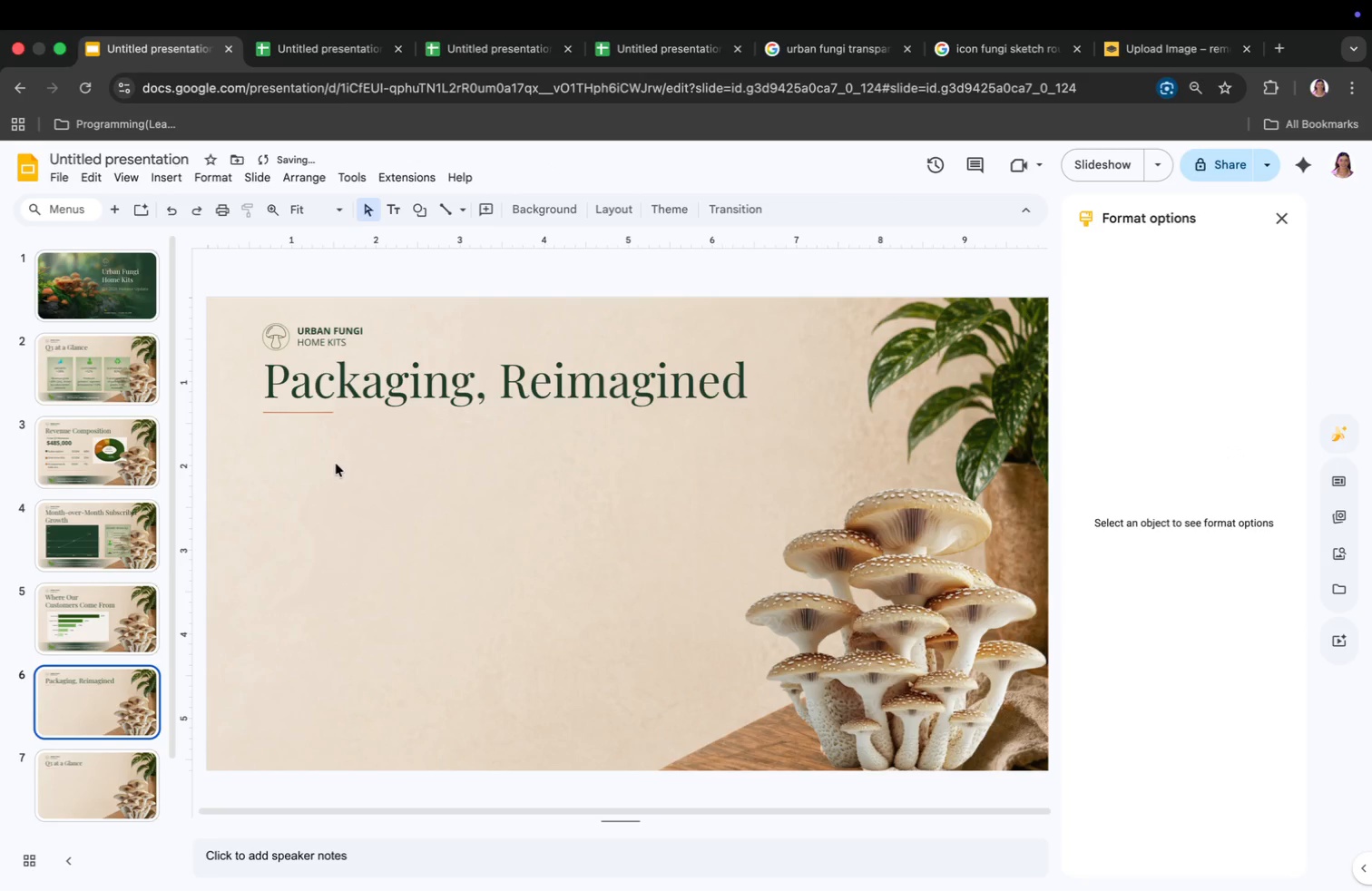 
left_click([336, 460])
 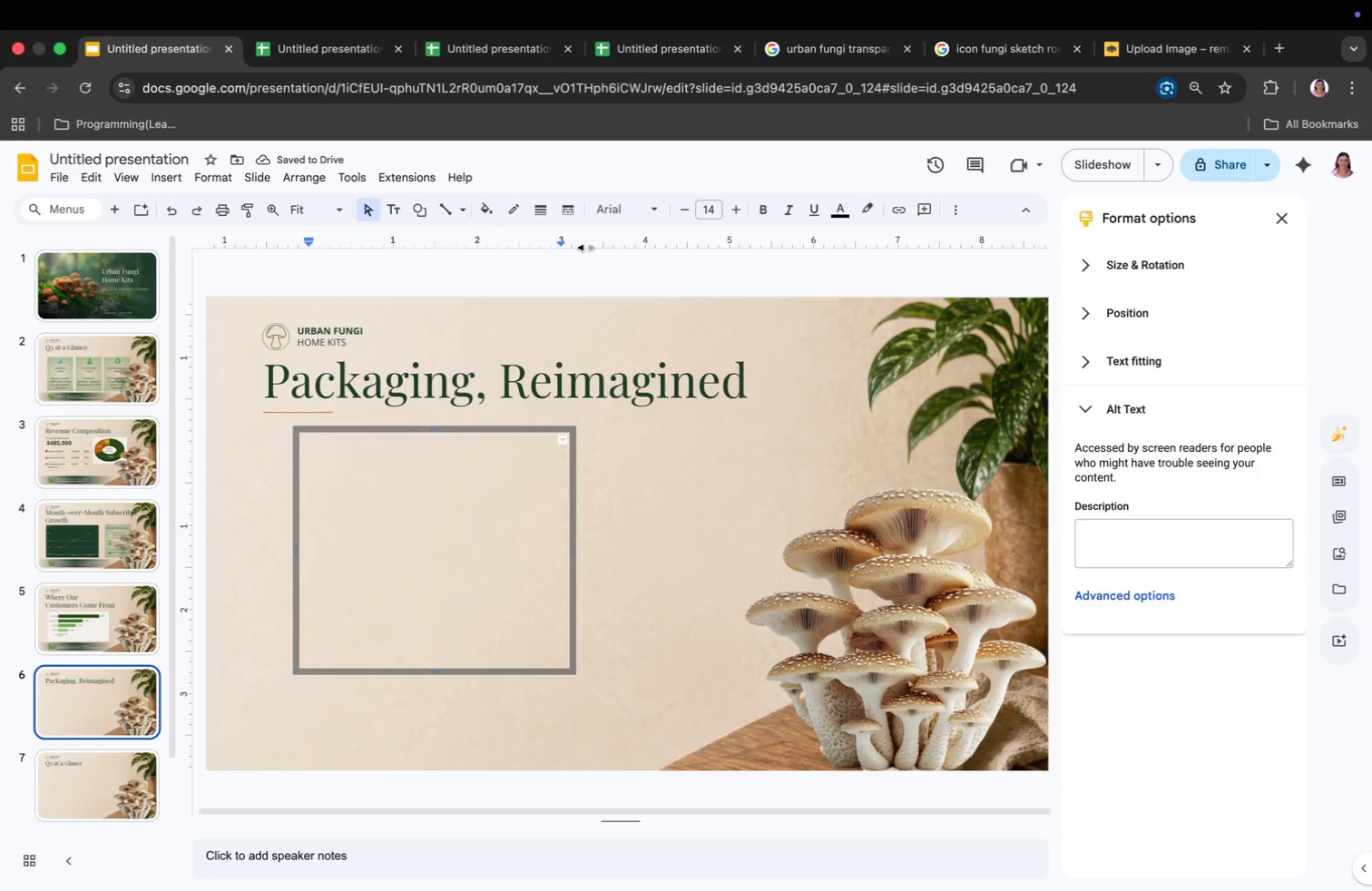 
type(80)
 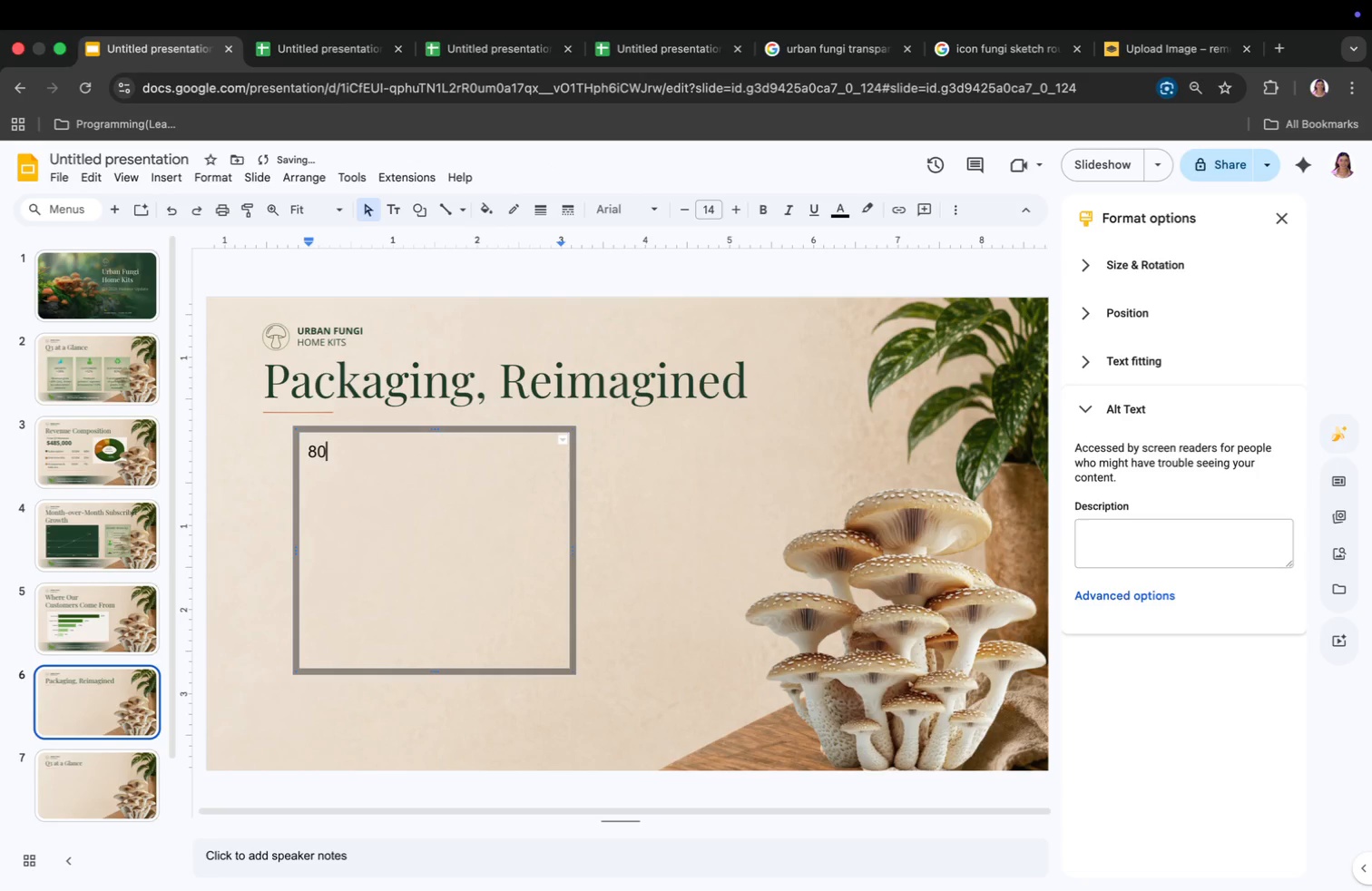 
key(Shift+5)
 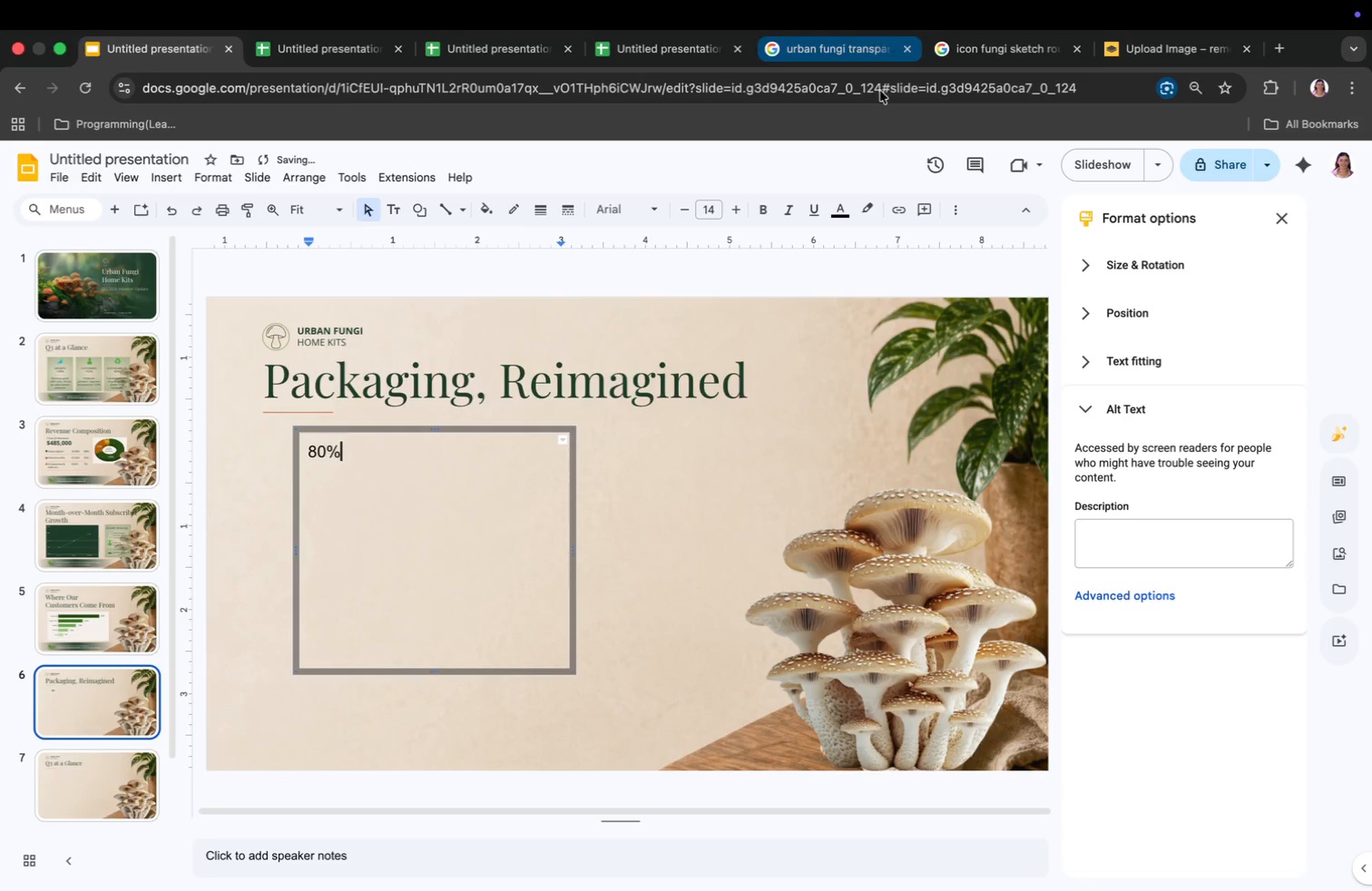 
left_click([844, 211])
 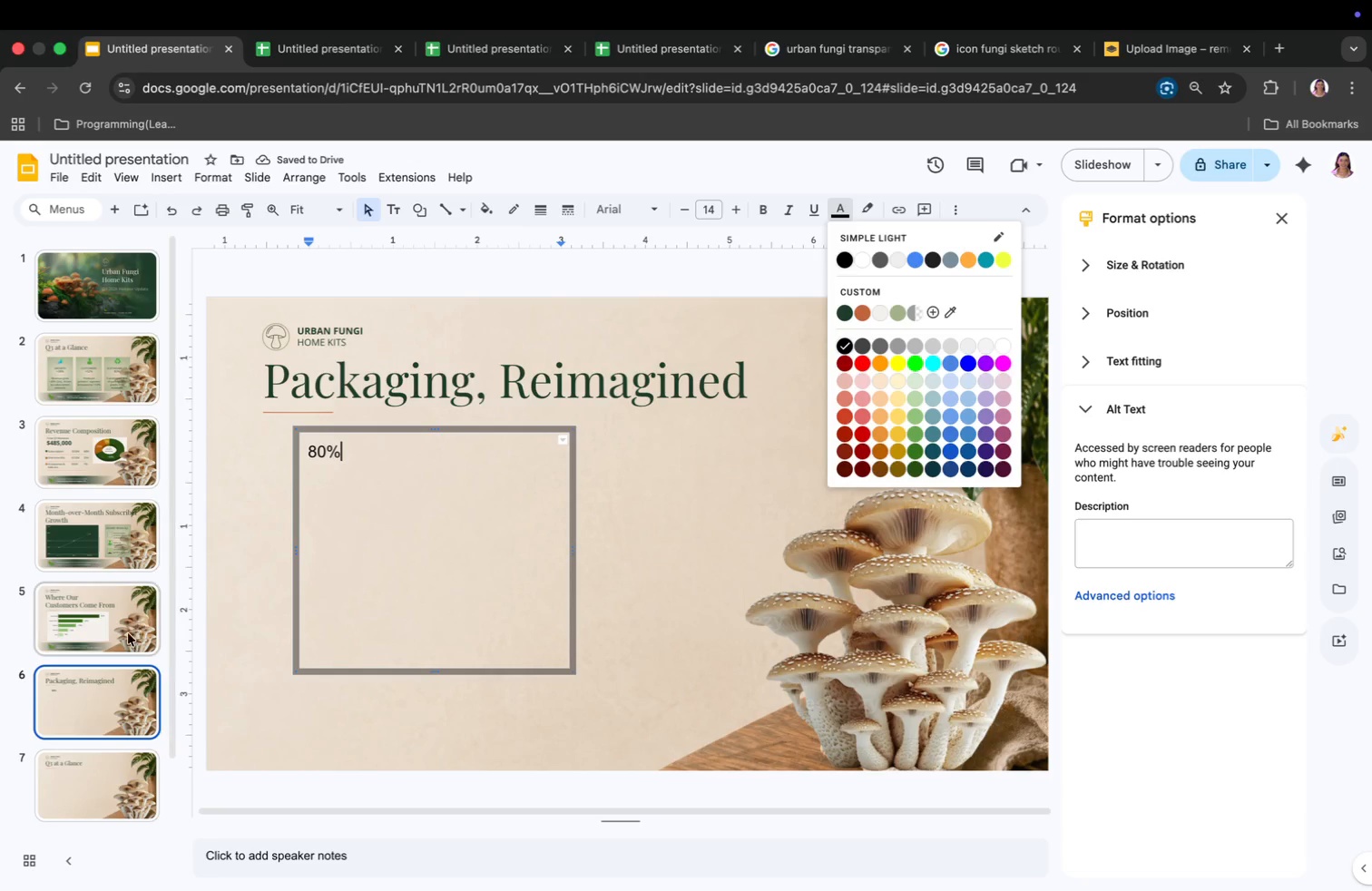 
left_click_drag(start_coordinate=[351, 455], to_coordinate=[305, 450])
 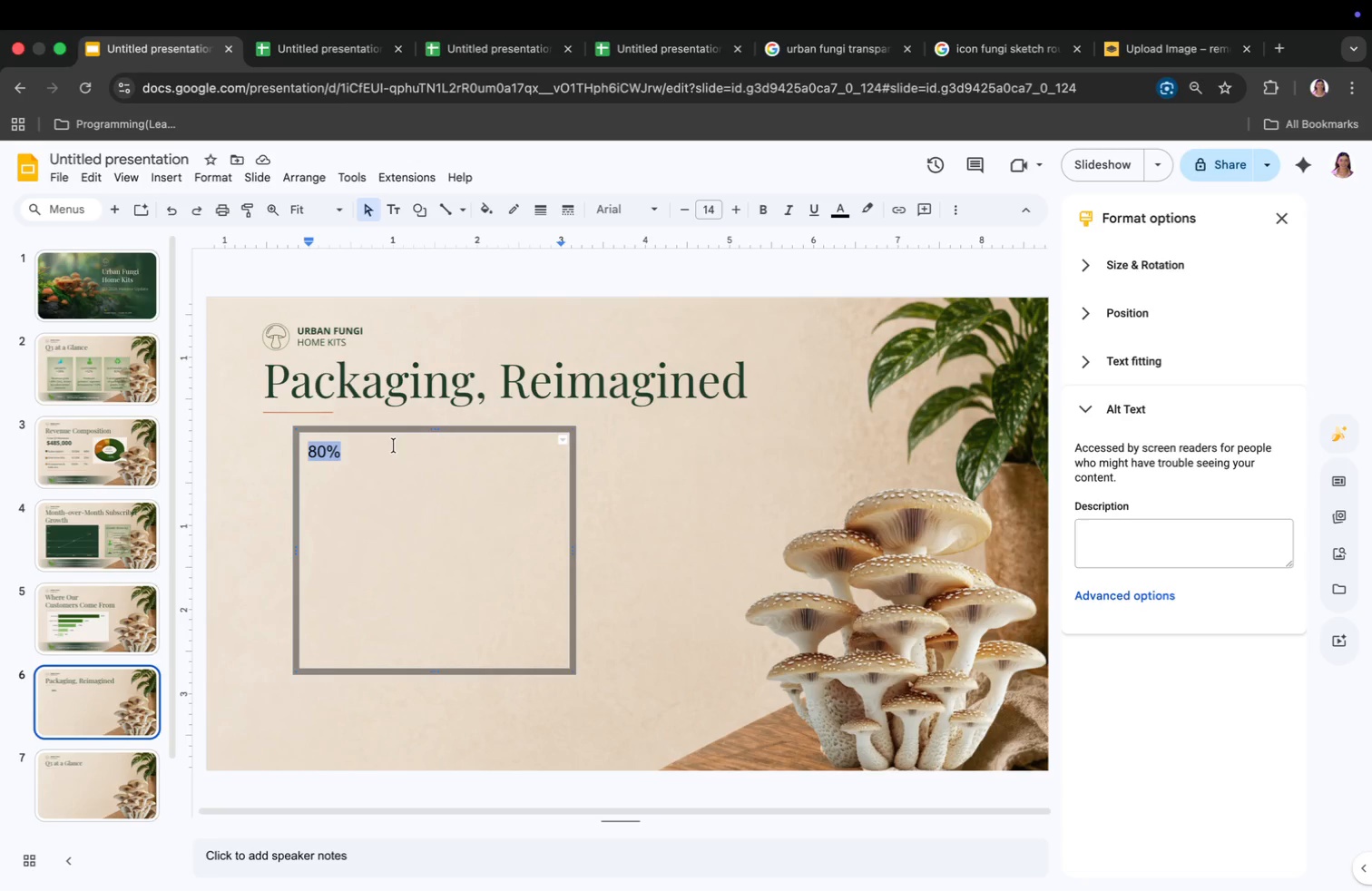 
left_click_drag(start_coordinate=[346, 453], to_coordinate=[477, 647])
 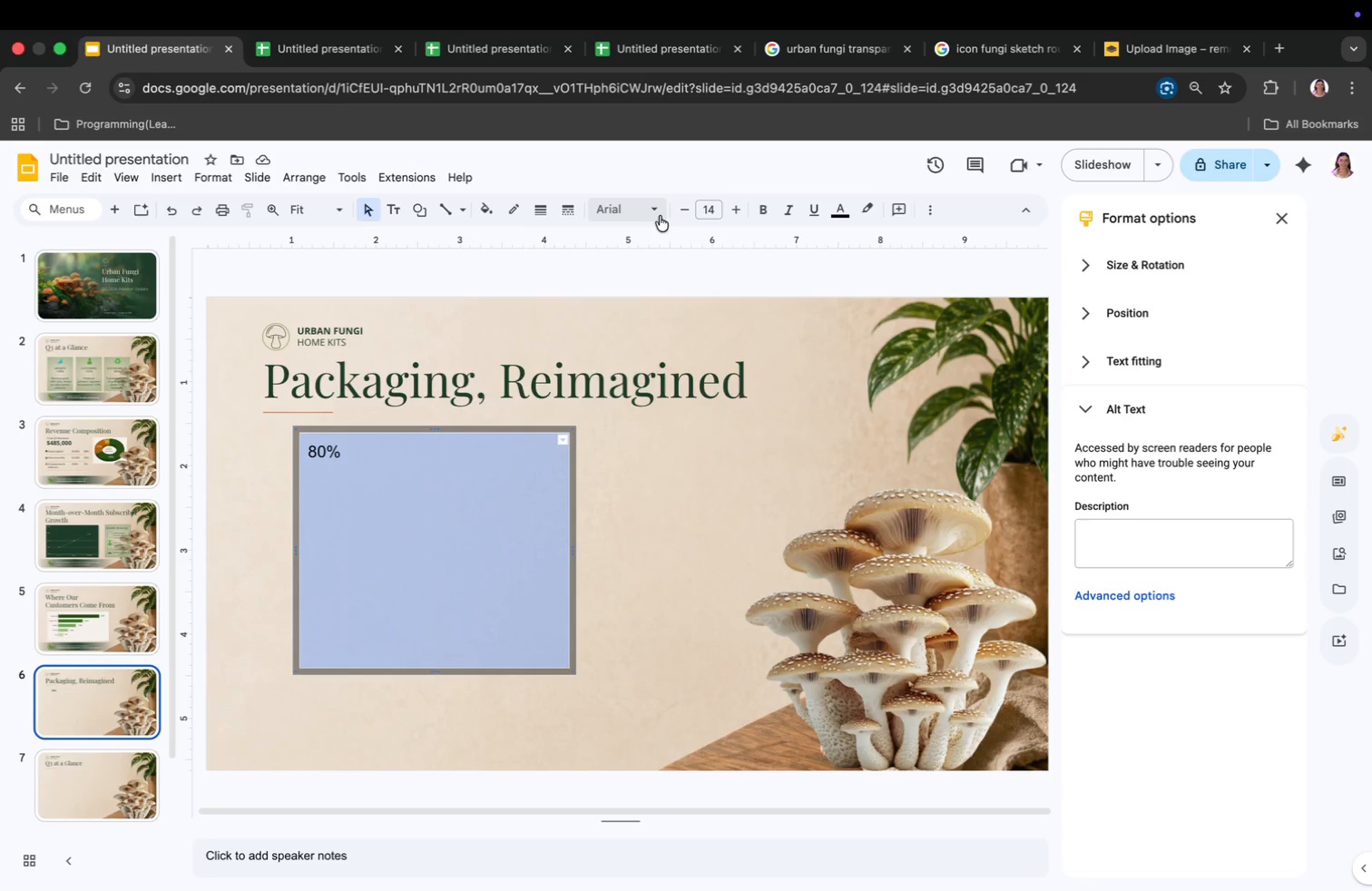 
left_click([622, 216])
 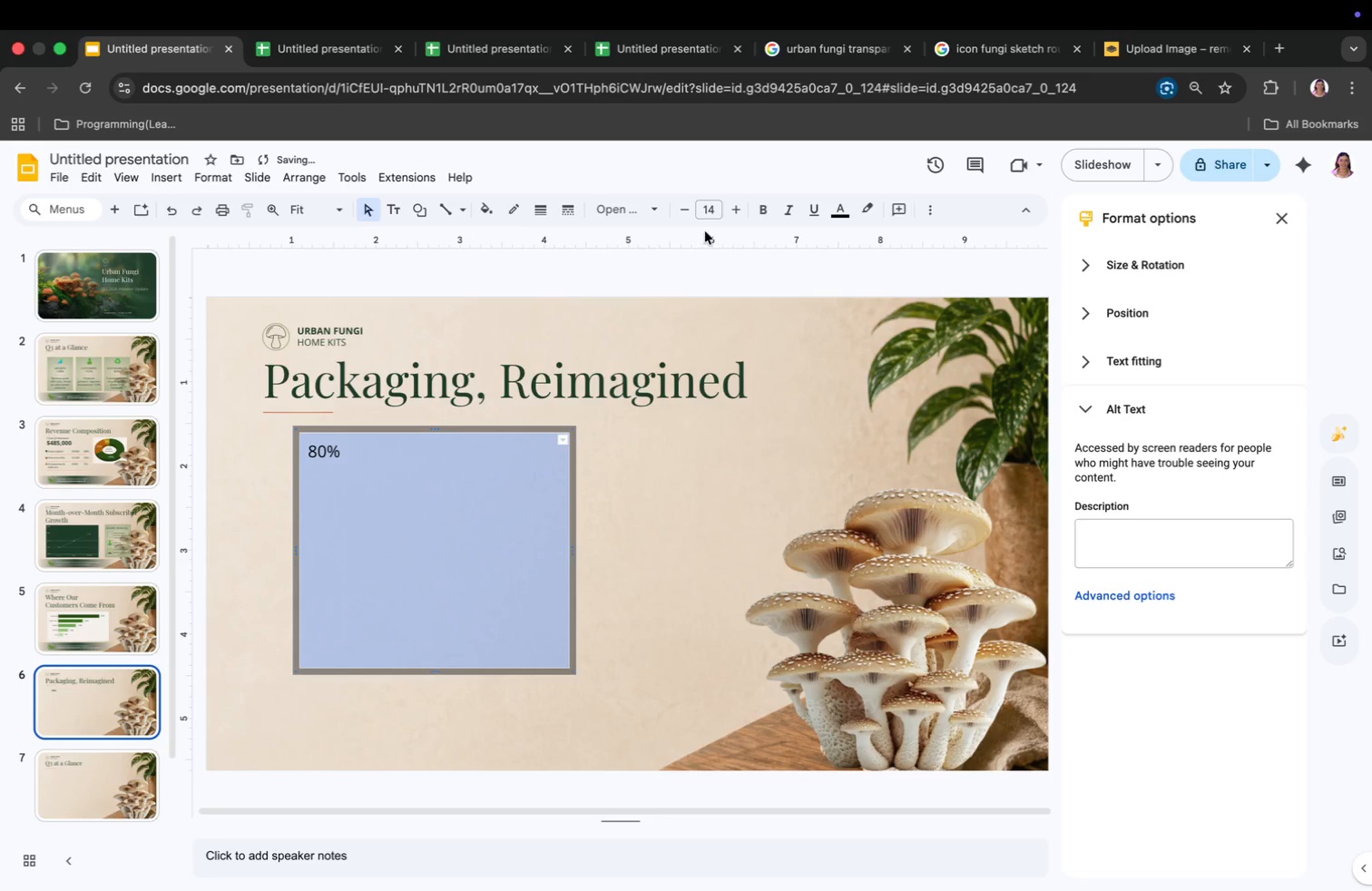 
left_click([714, 211])
 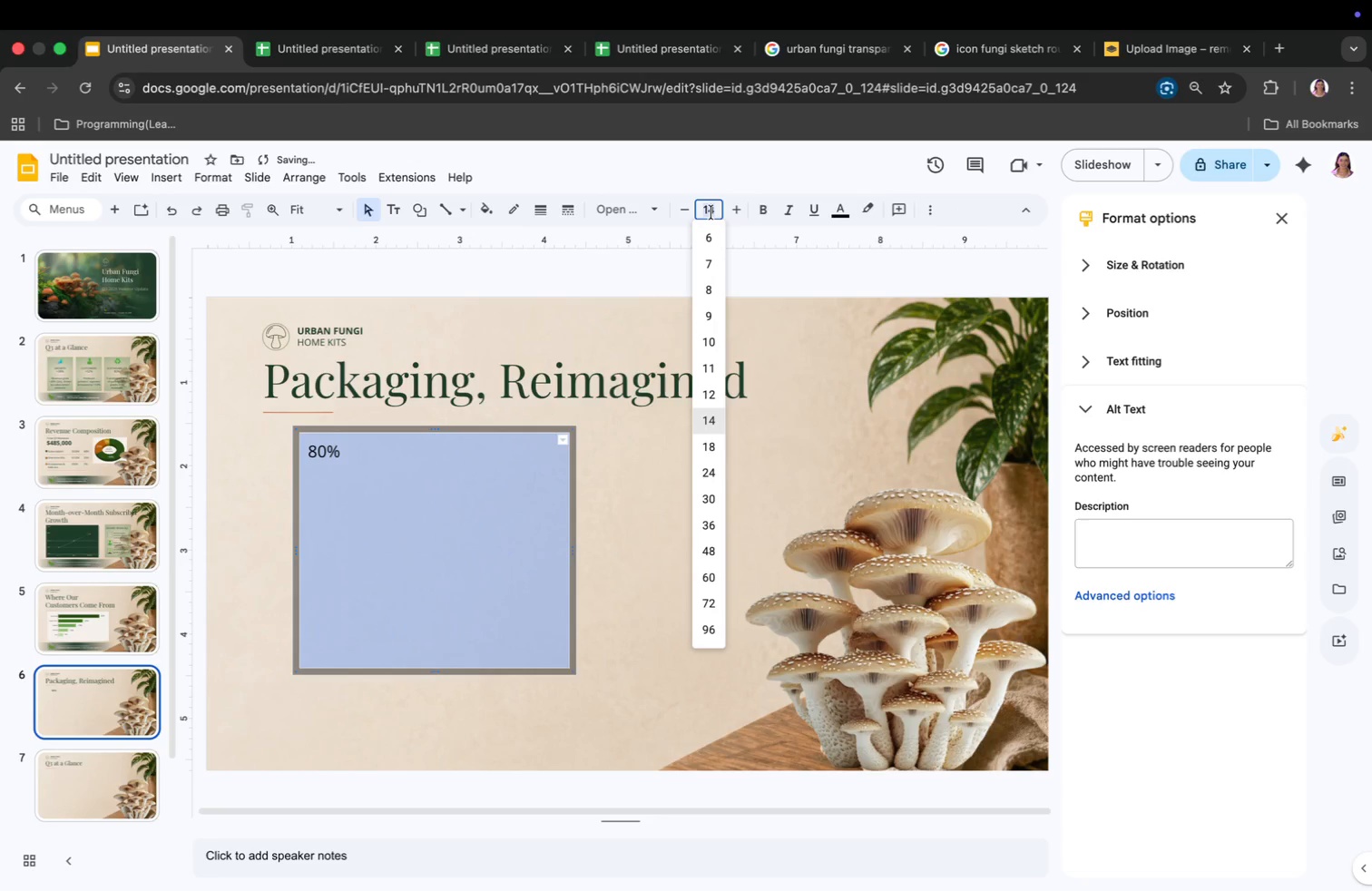 
type(16)
 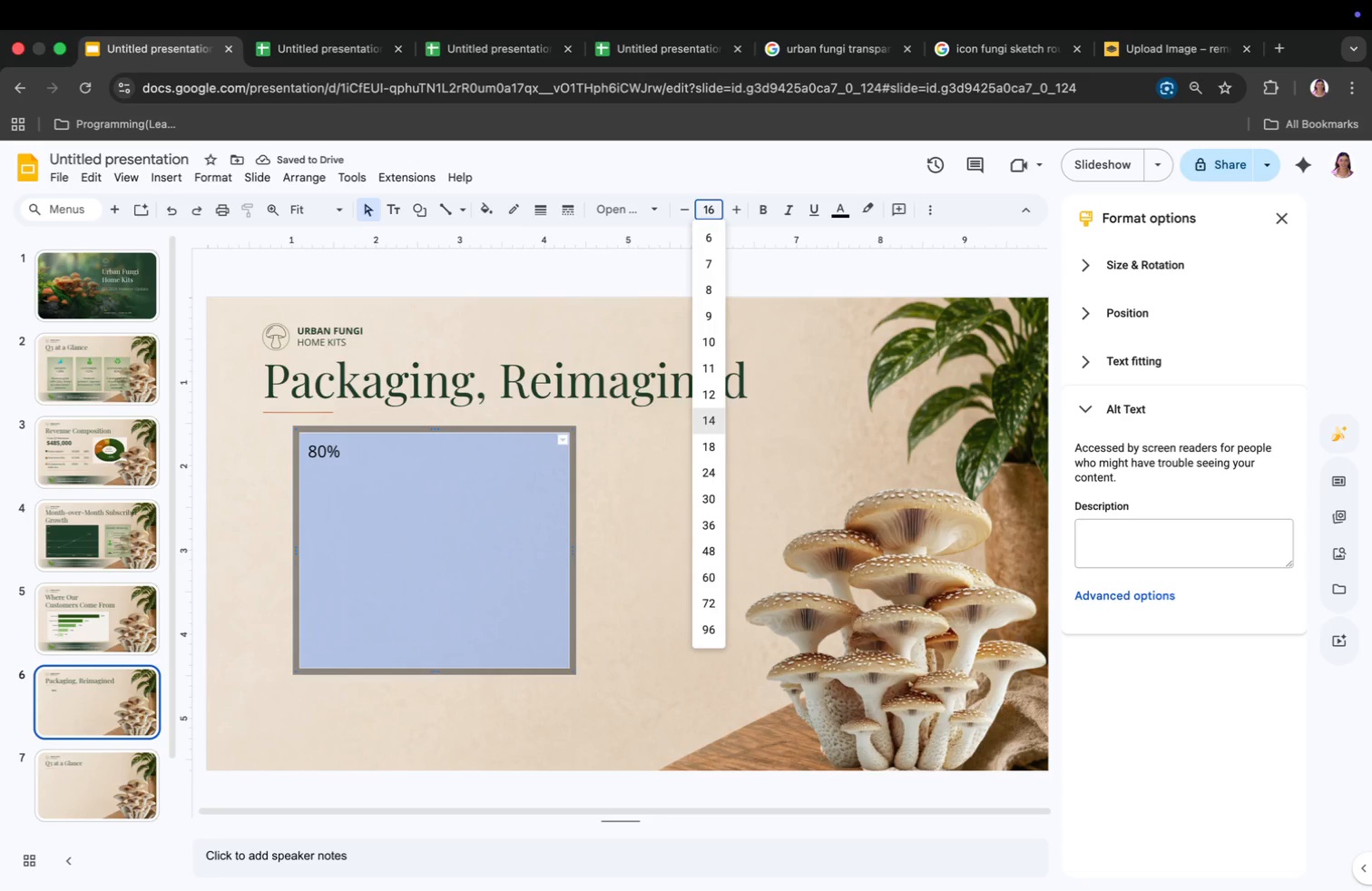 
key(Enter)
 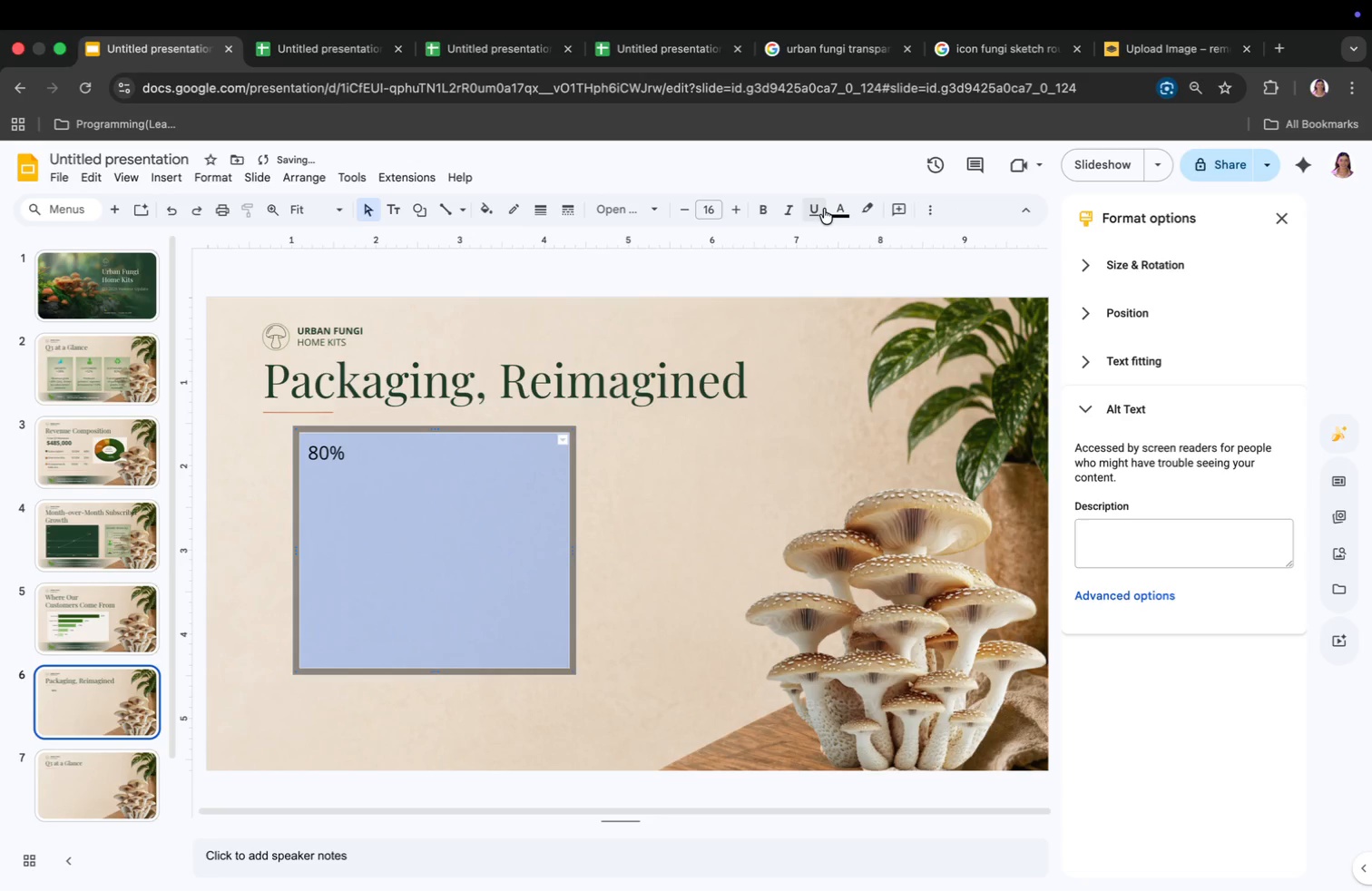 
left_click([840, 208])
 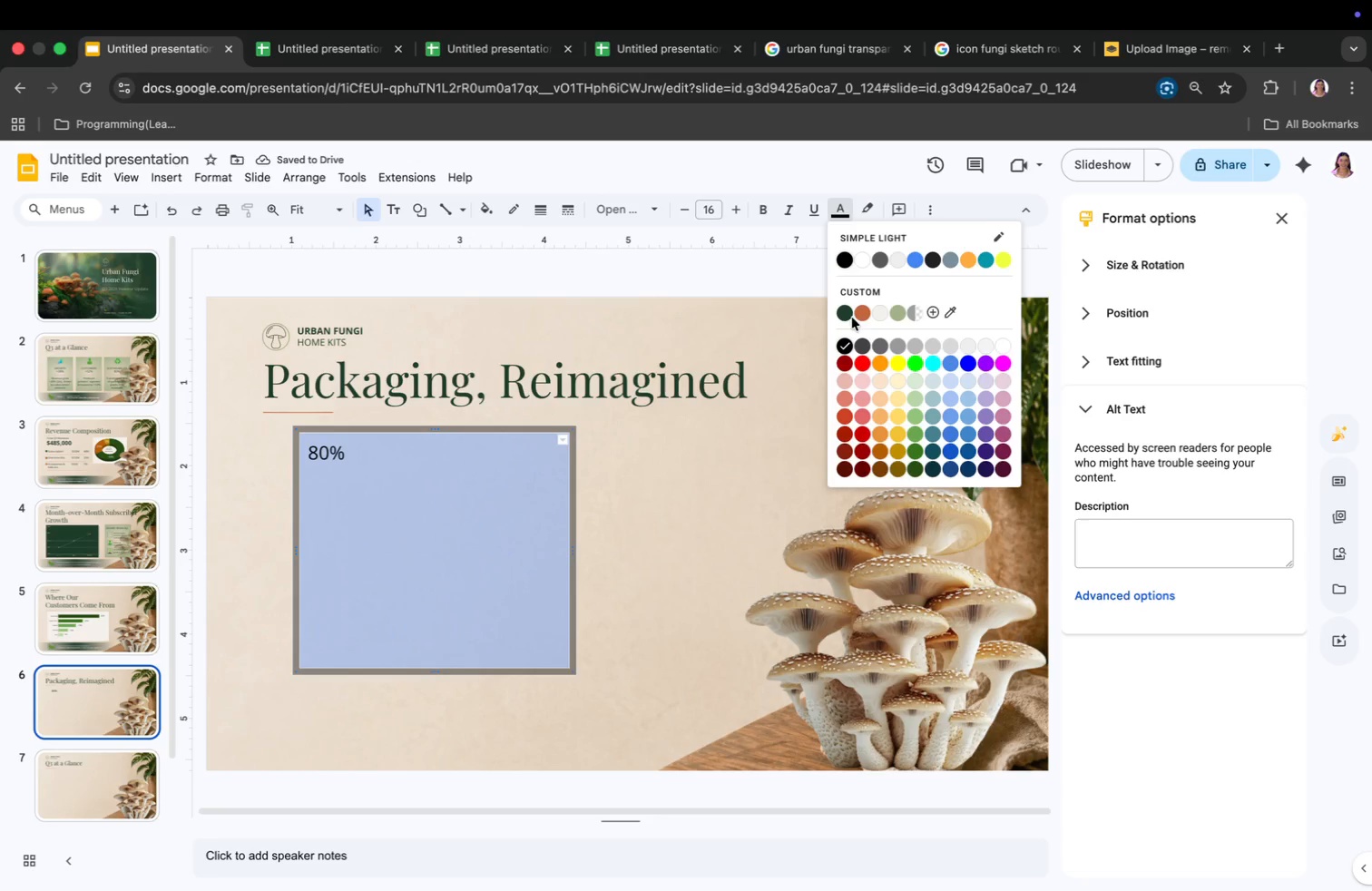 
left_click([848, 315])
 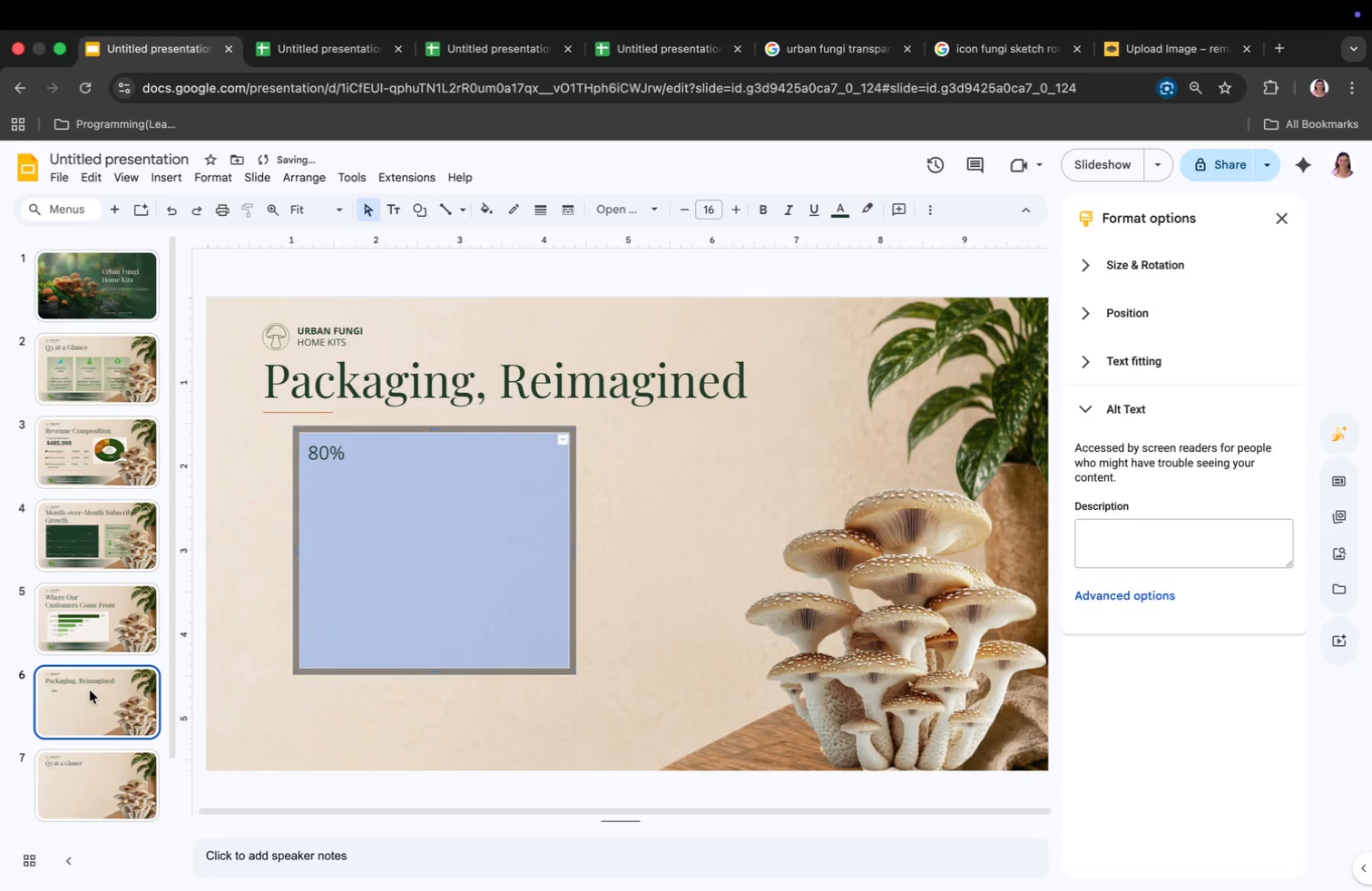 
left_click([125, 645])
 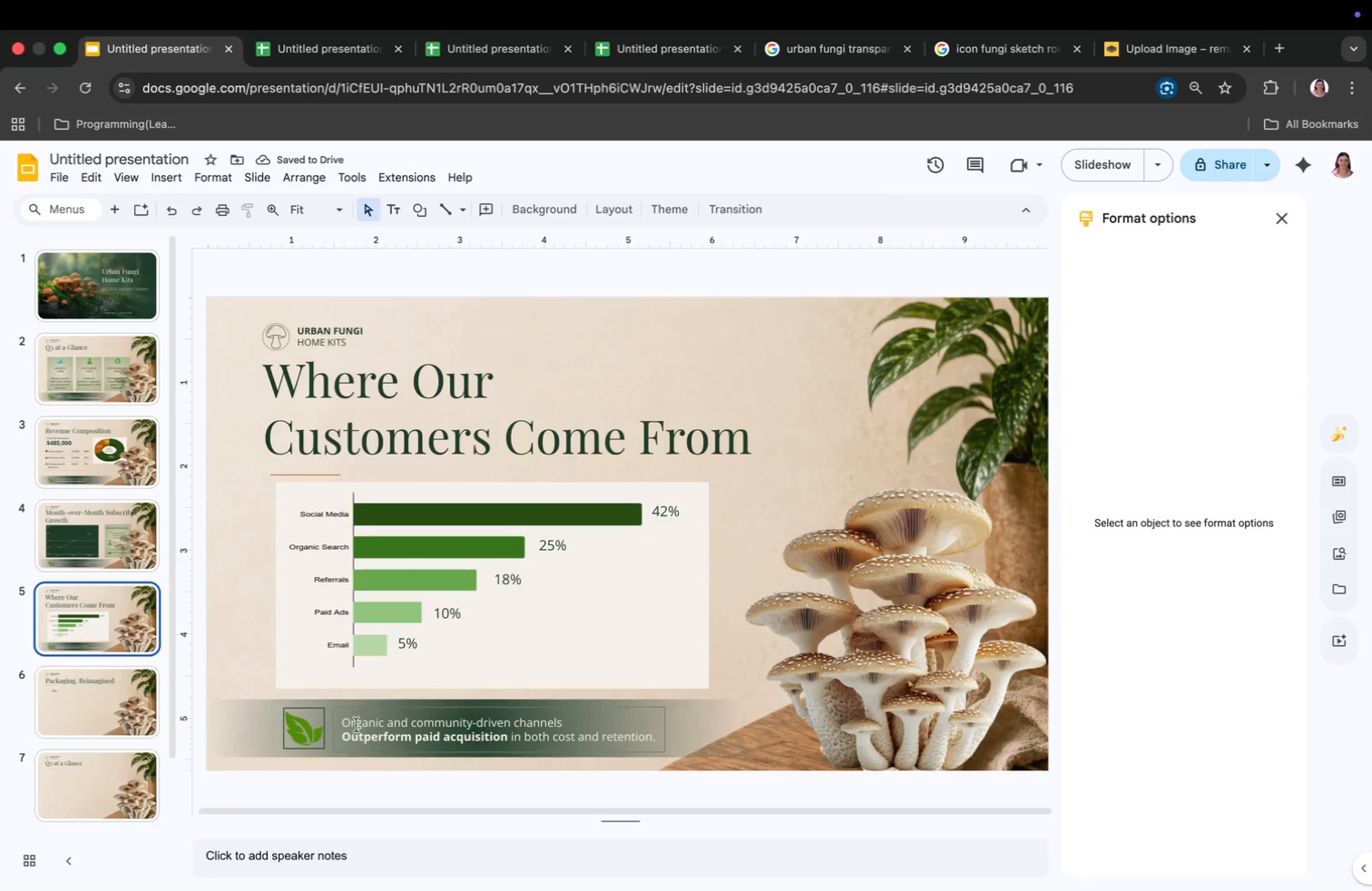 
left_click([356, 728])
 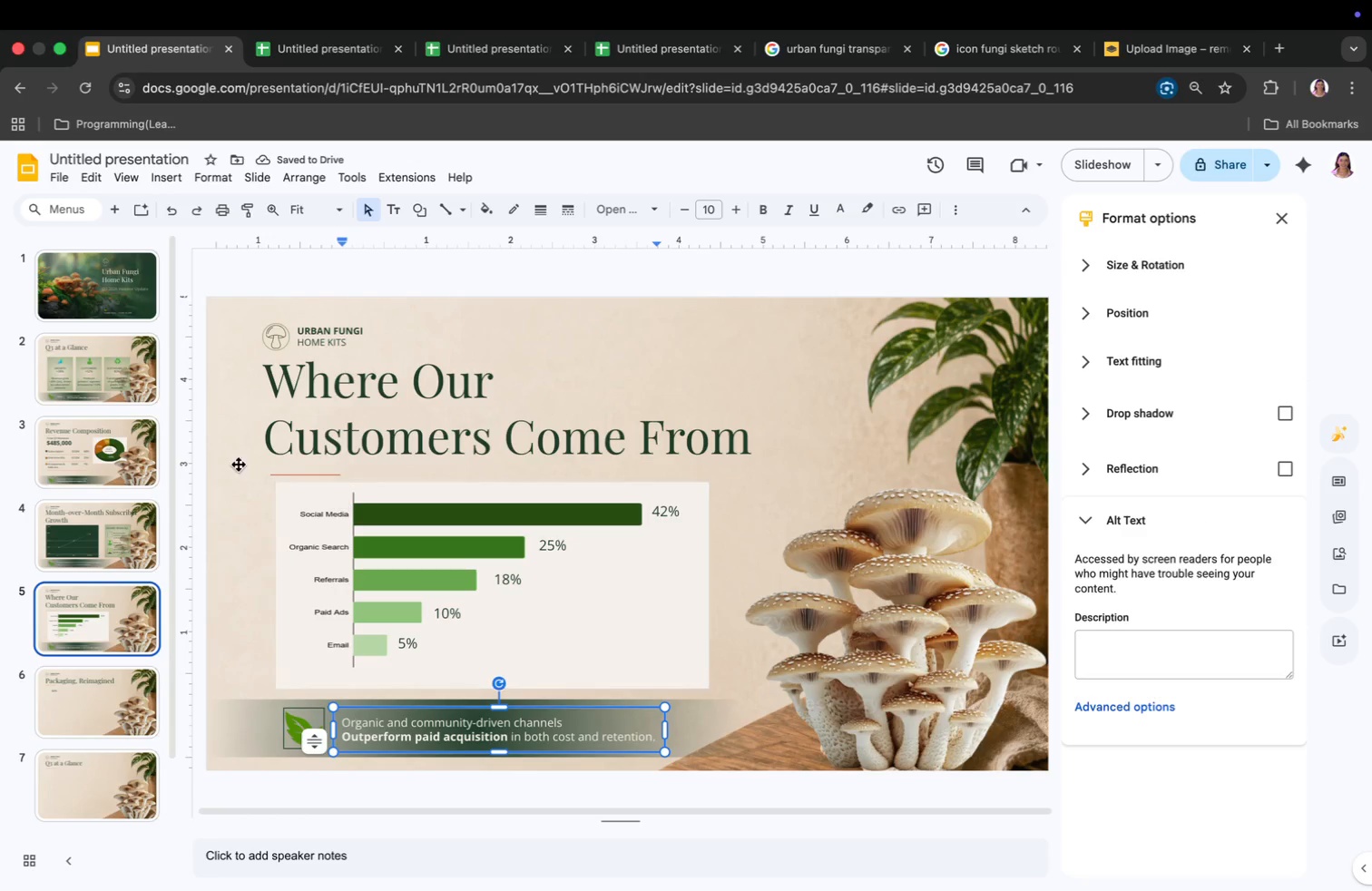 
left_click([122, 536])
 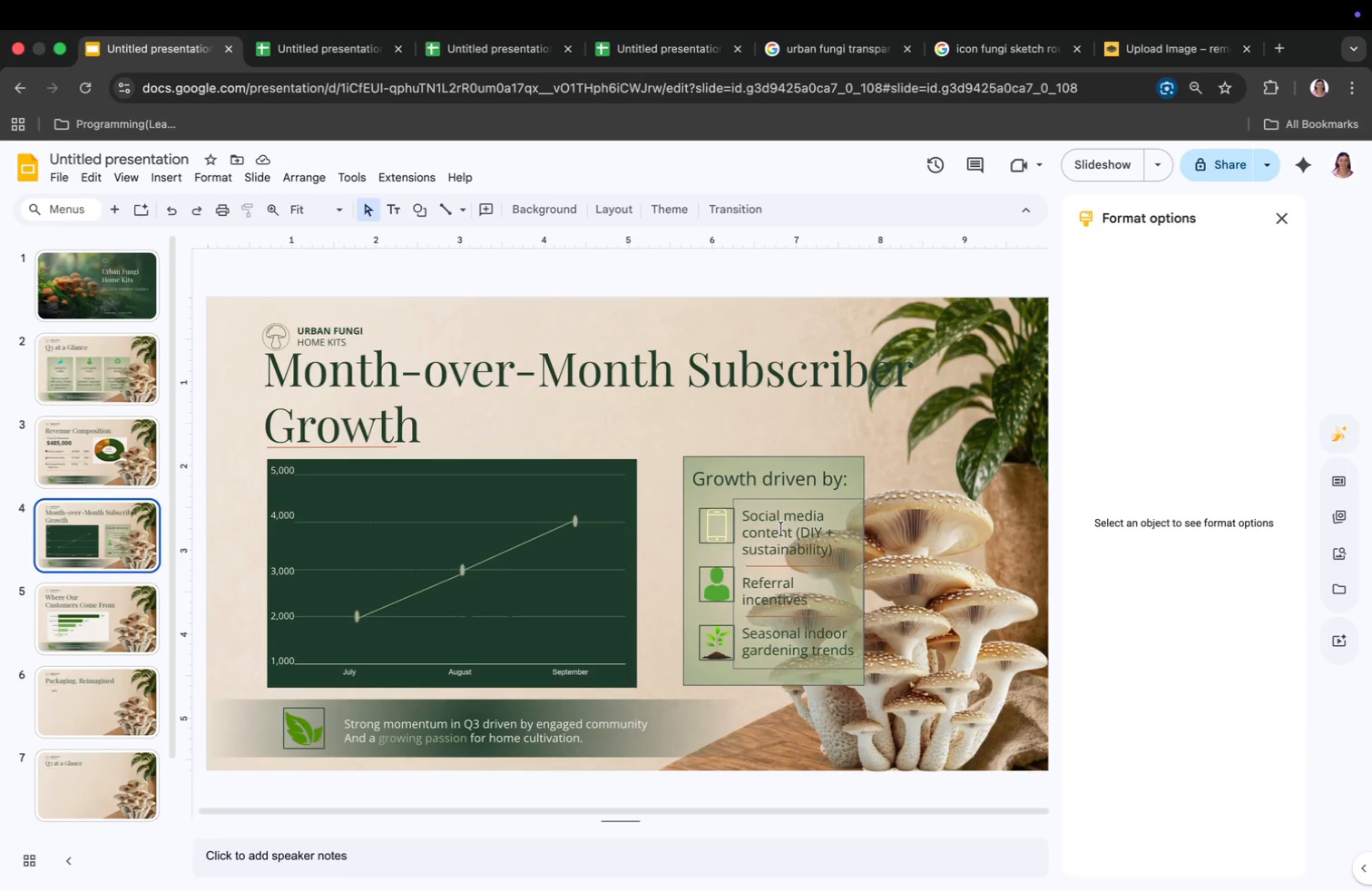 
left_click([781, 528])
 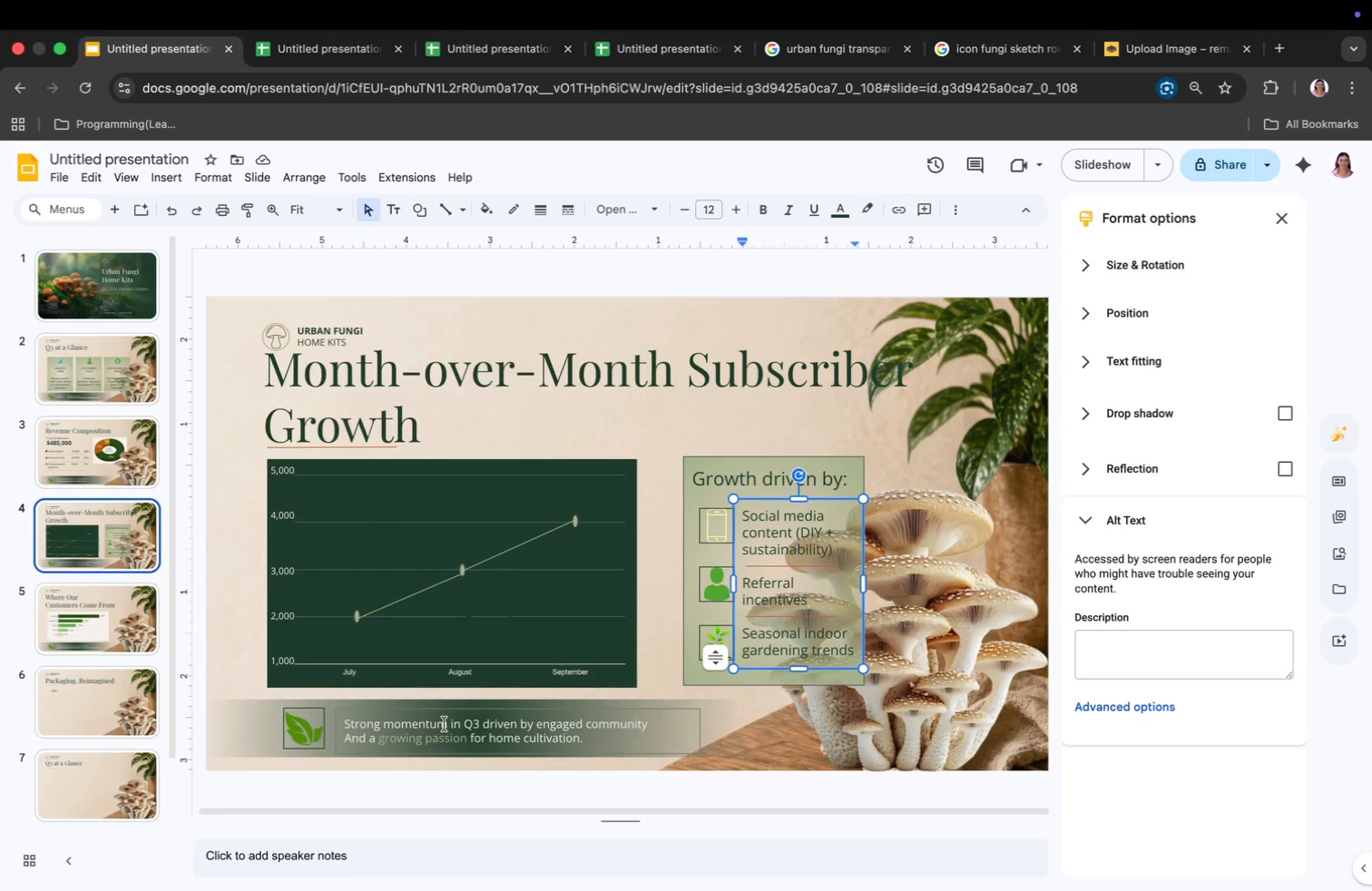 
left_click([51, 709])
 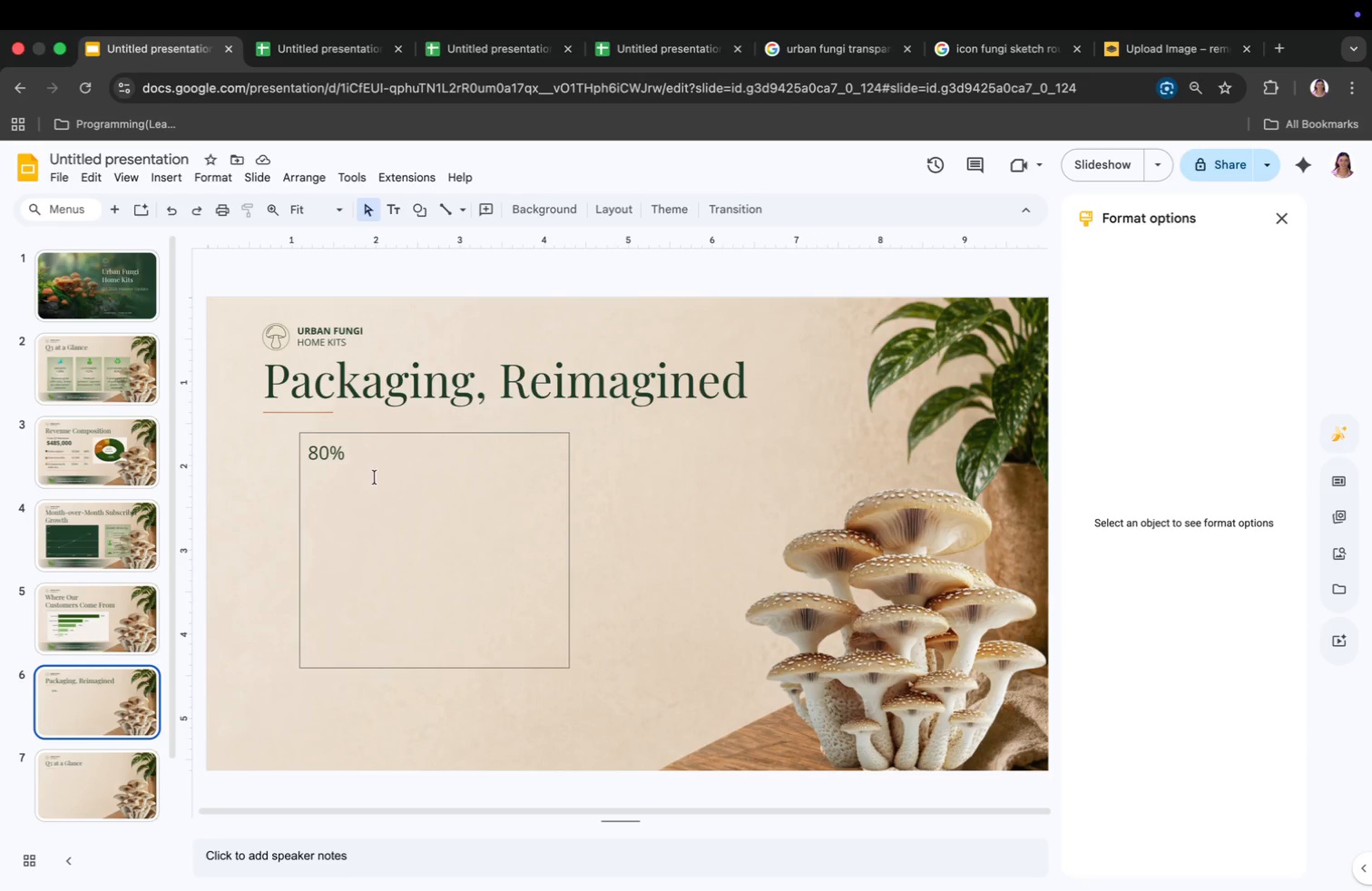 
left_click([376, 464])
 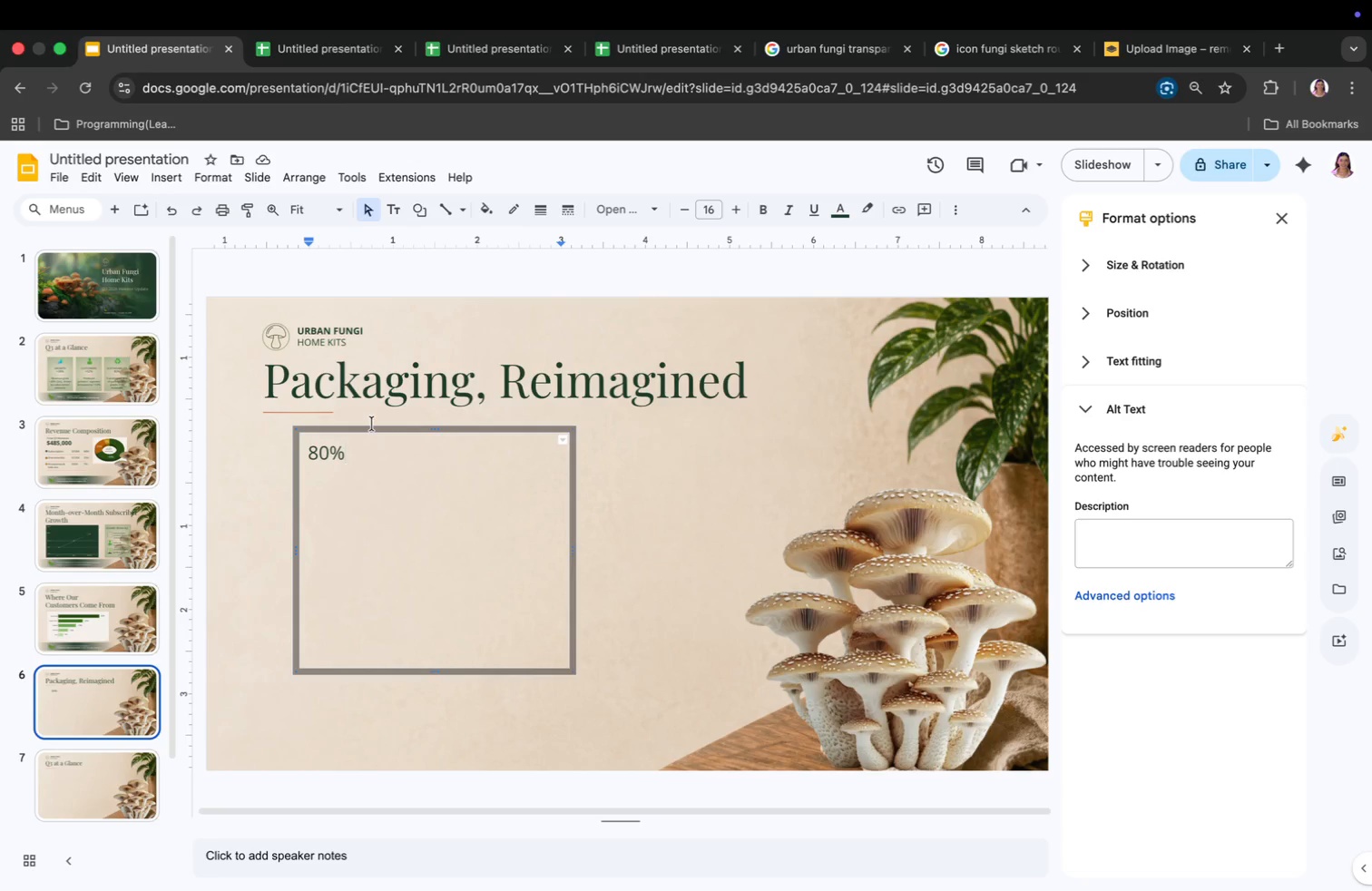 
type( ofpac)
key(Backspace)
key(Backspace)
key(Backspace)
type( packaging is now pa)
key(Backspace)
type(lastic-free)
 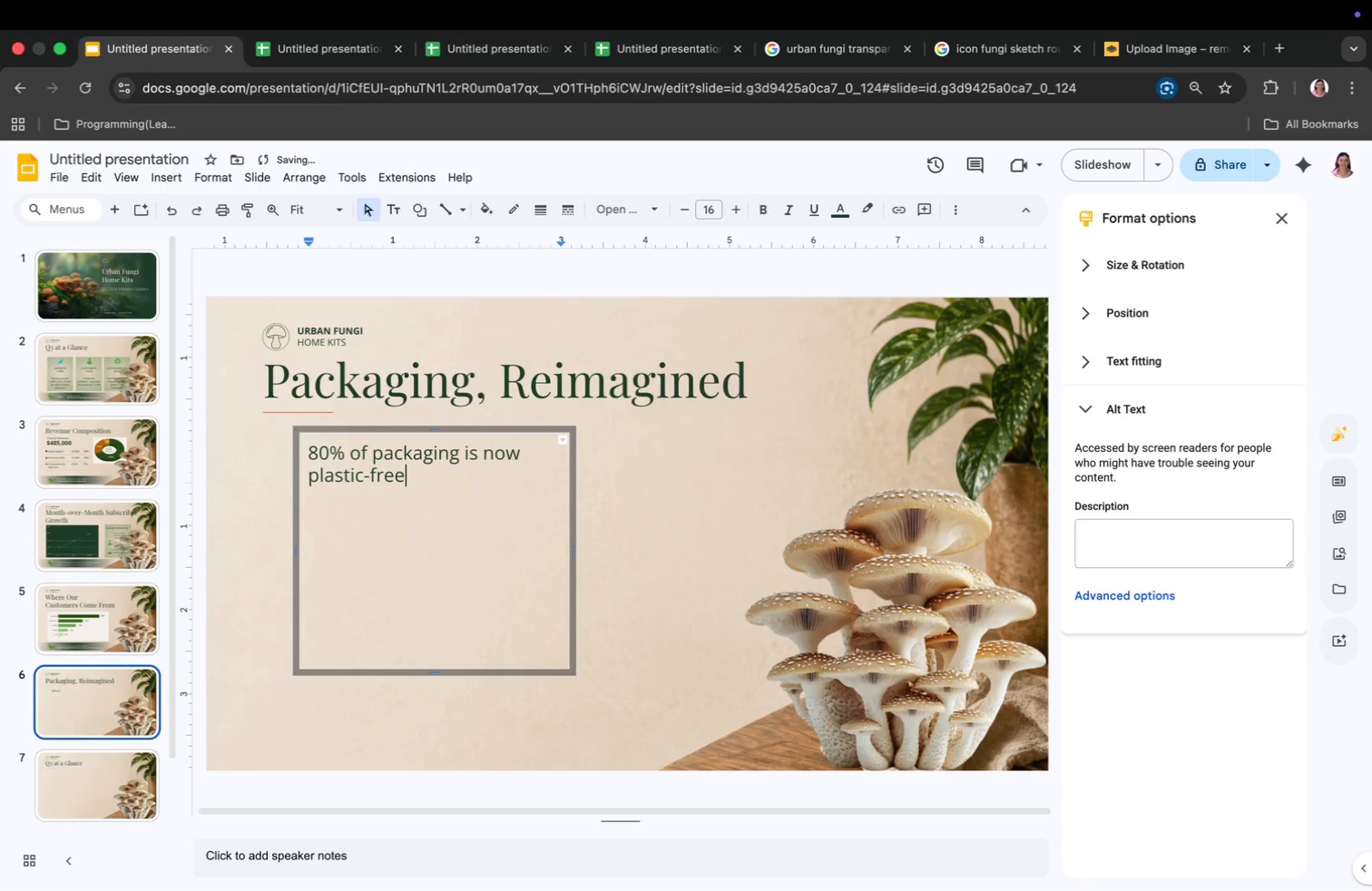 
key(ArrowDown)
 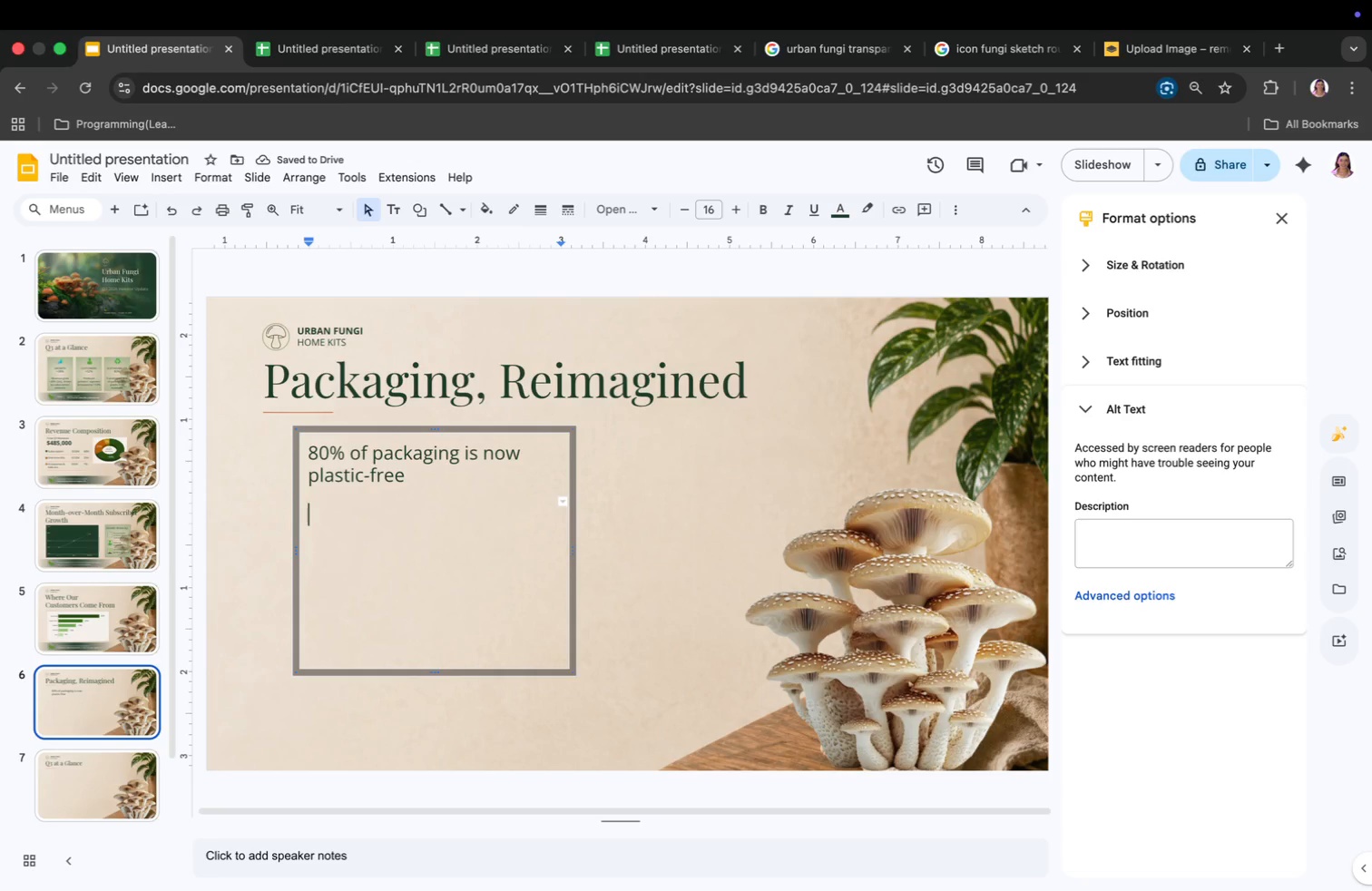 
type(Introdi)
key(Backspace)
type(uced cp)
key(Backspace)
type(ompostable grow bags)
 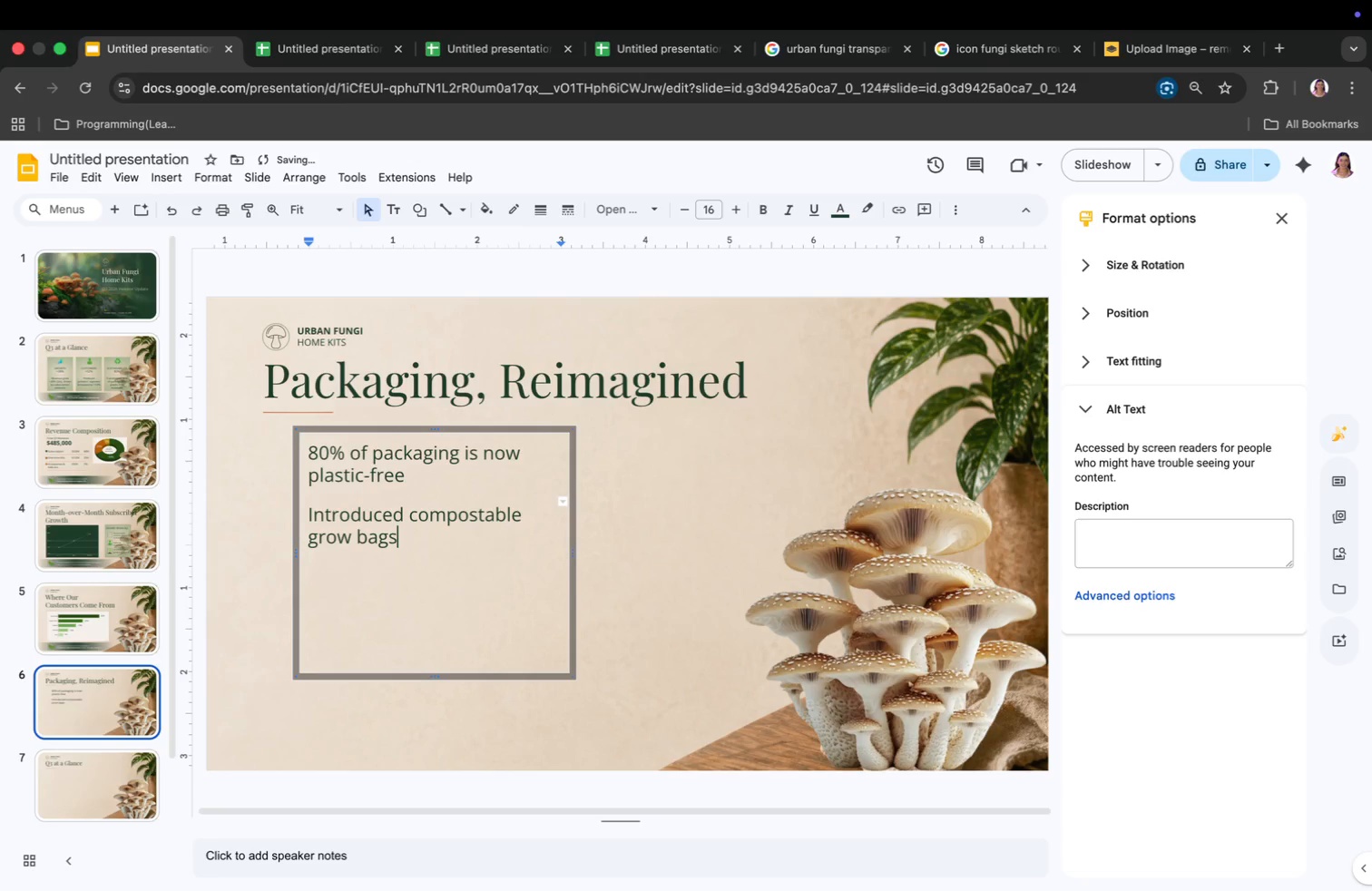 
key(ArrowDown)
 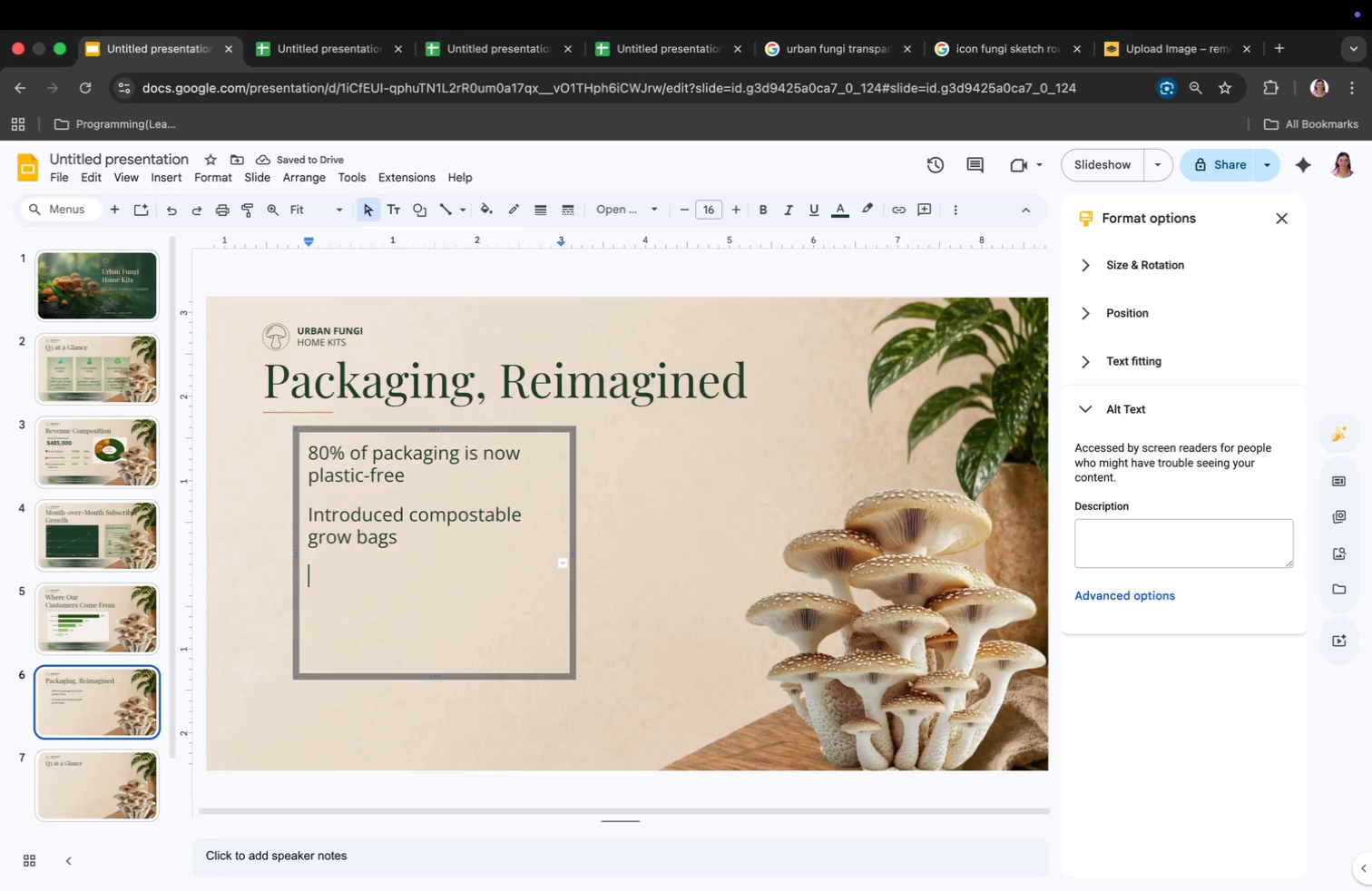 
type(Reduced packaging waste by 355)
key(Backspace)
type(%)
 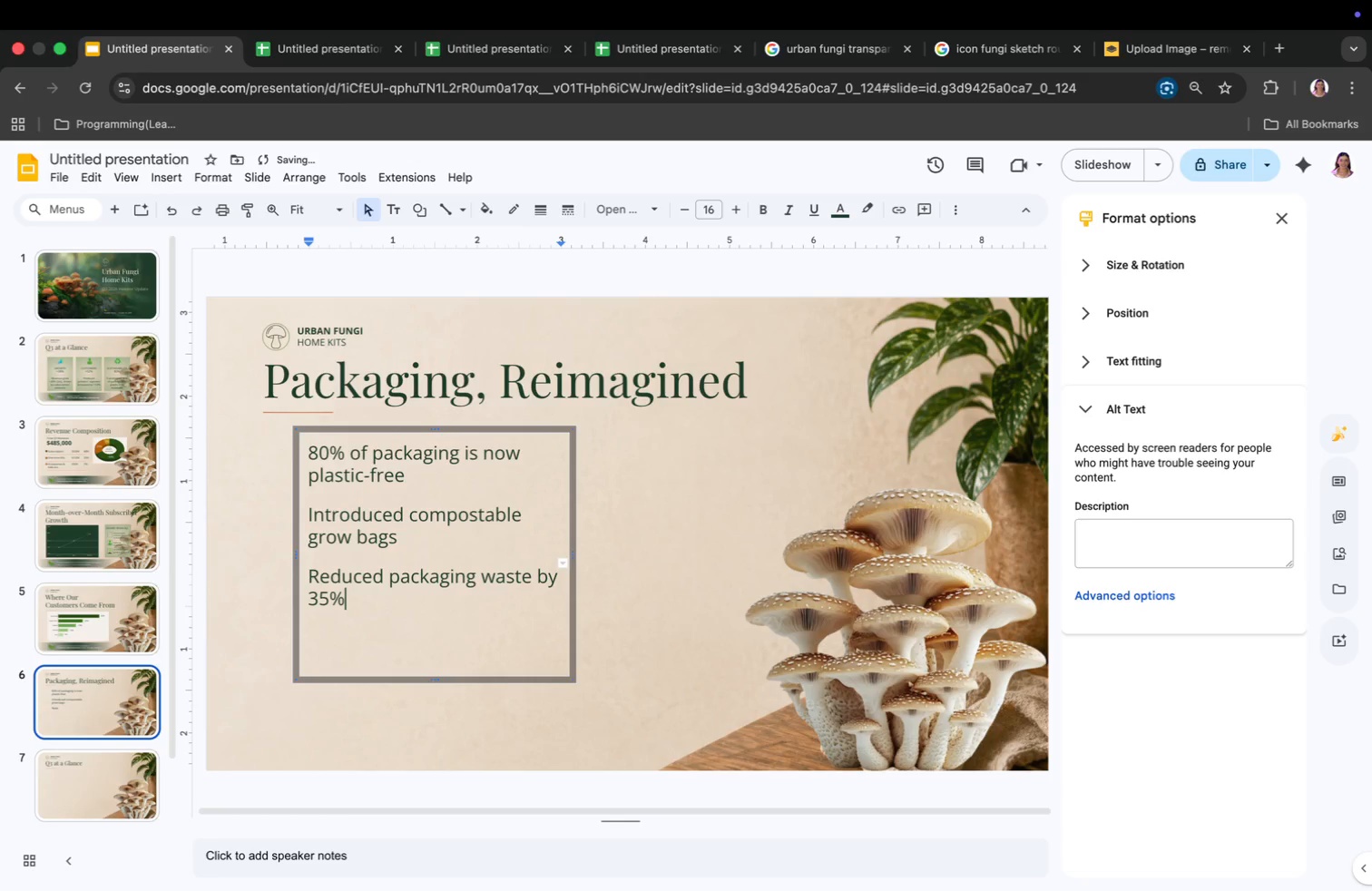 
key(ArrowDown)
 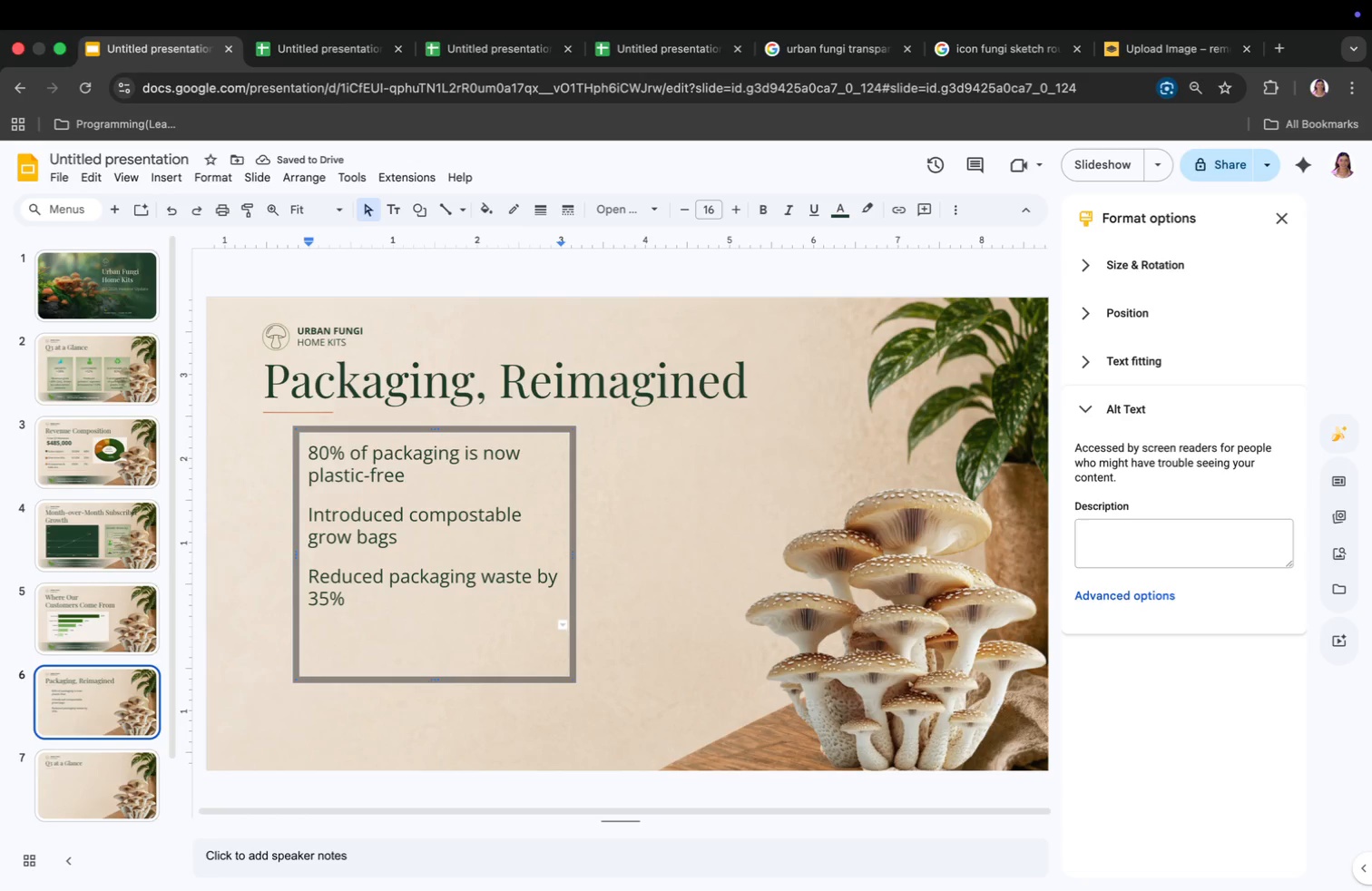 
type(Posis)
key(Backspace)
type(tive customer feedback)
 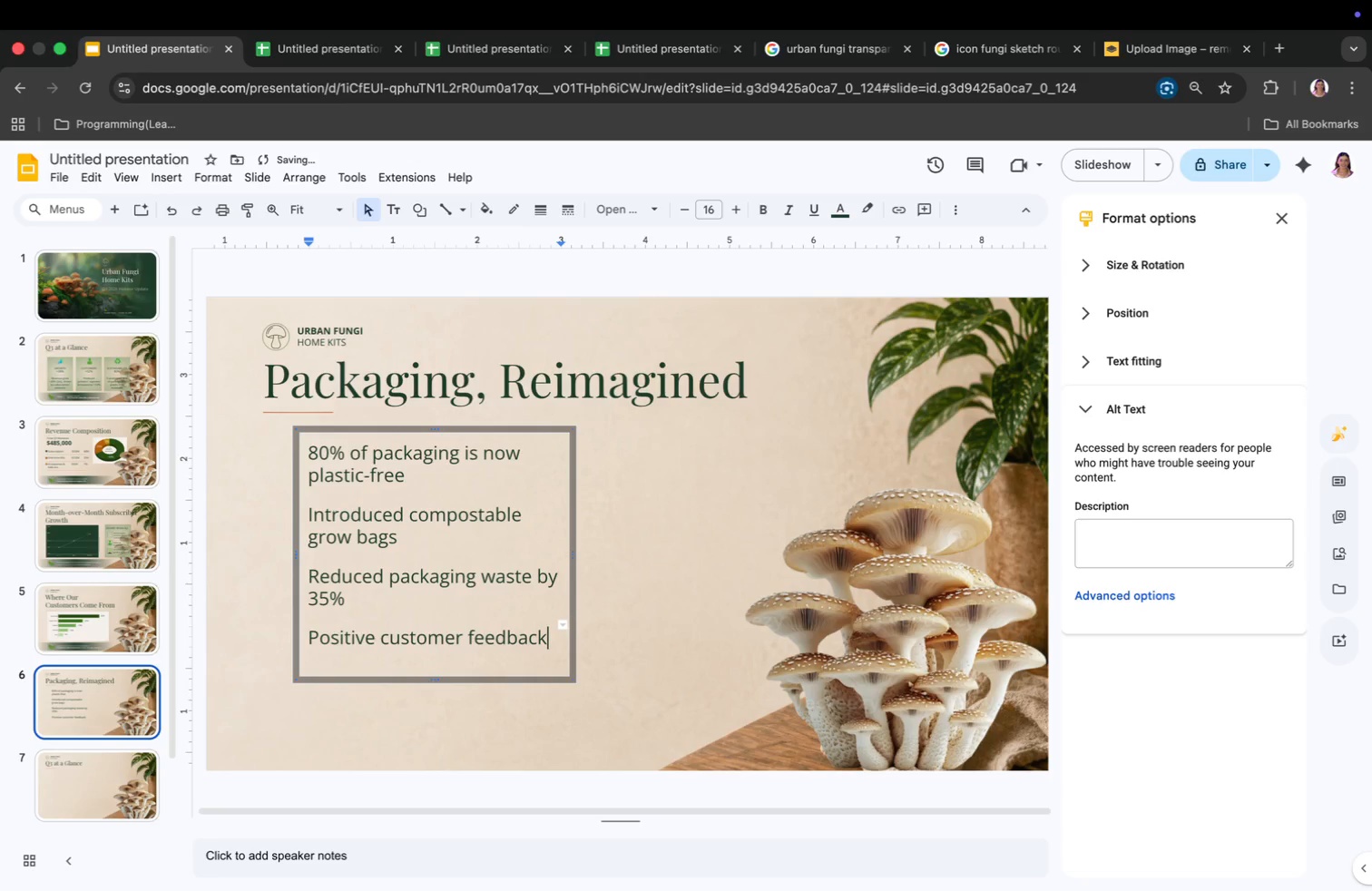 
type( ())
 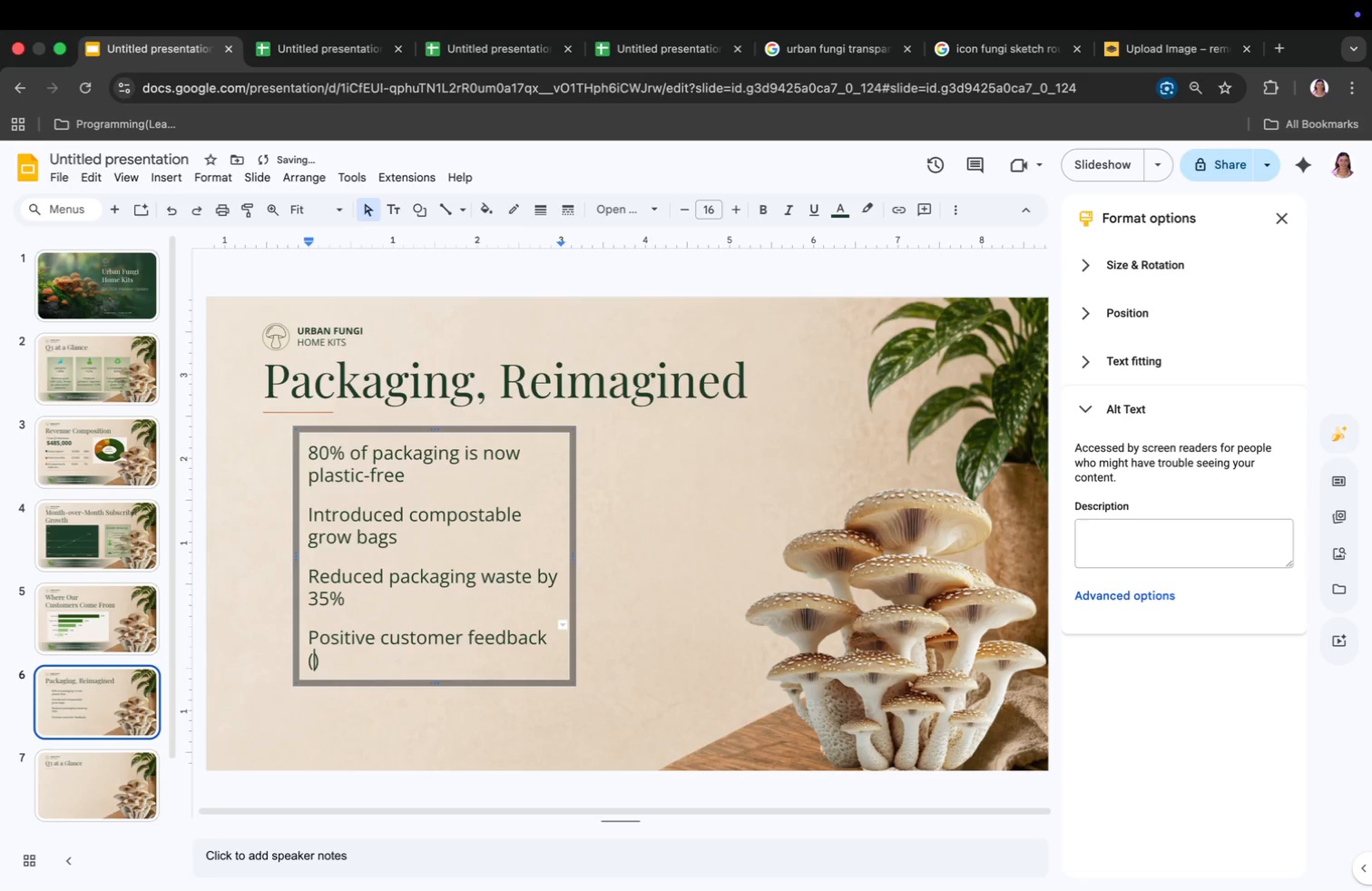 
 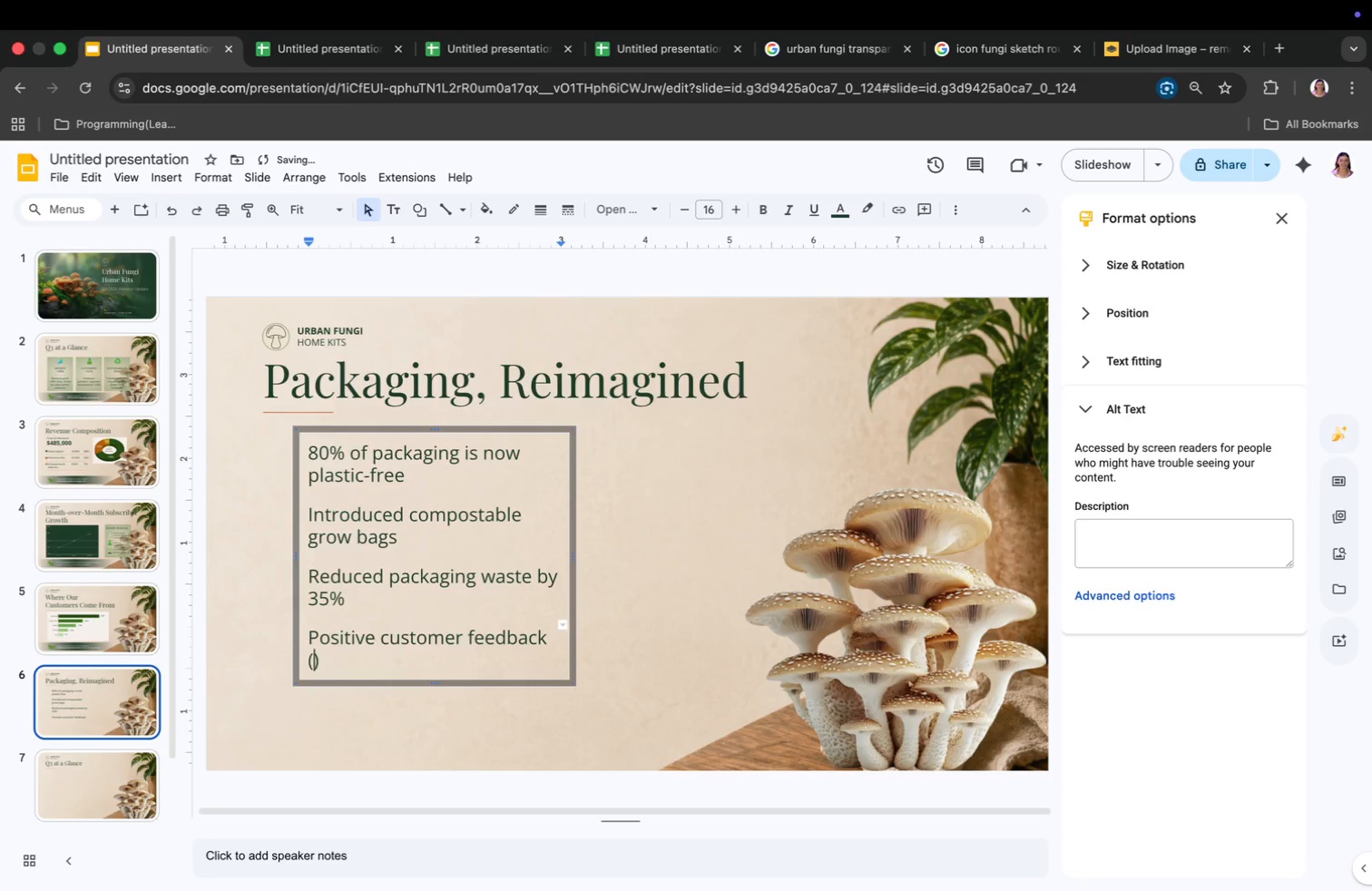 
key(ArrowLeft)
 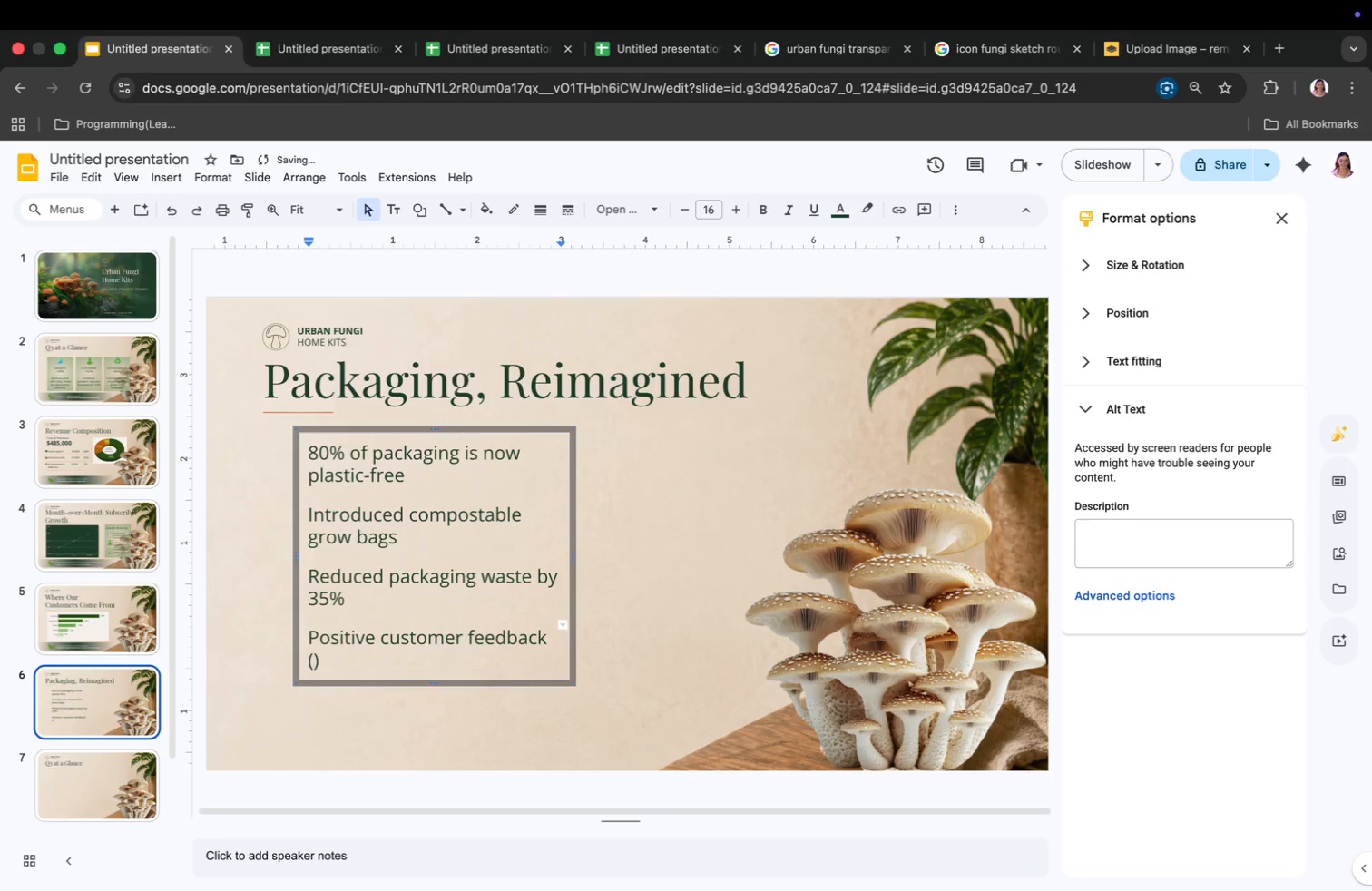 
type(+22% satisfaction mentions)
 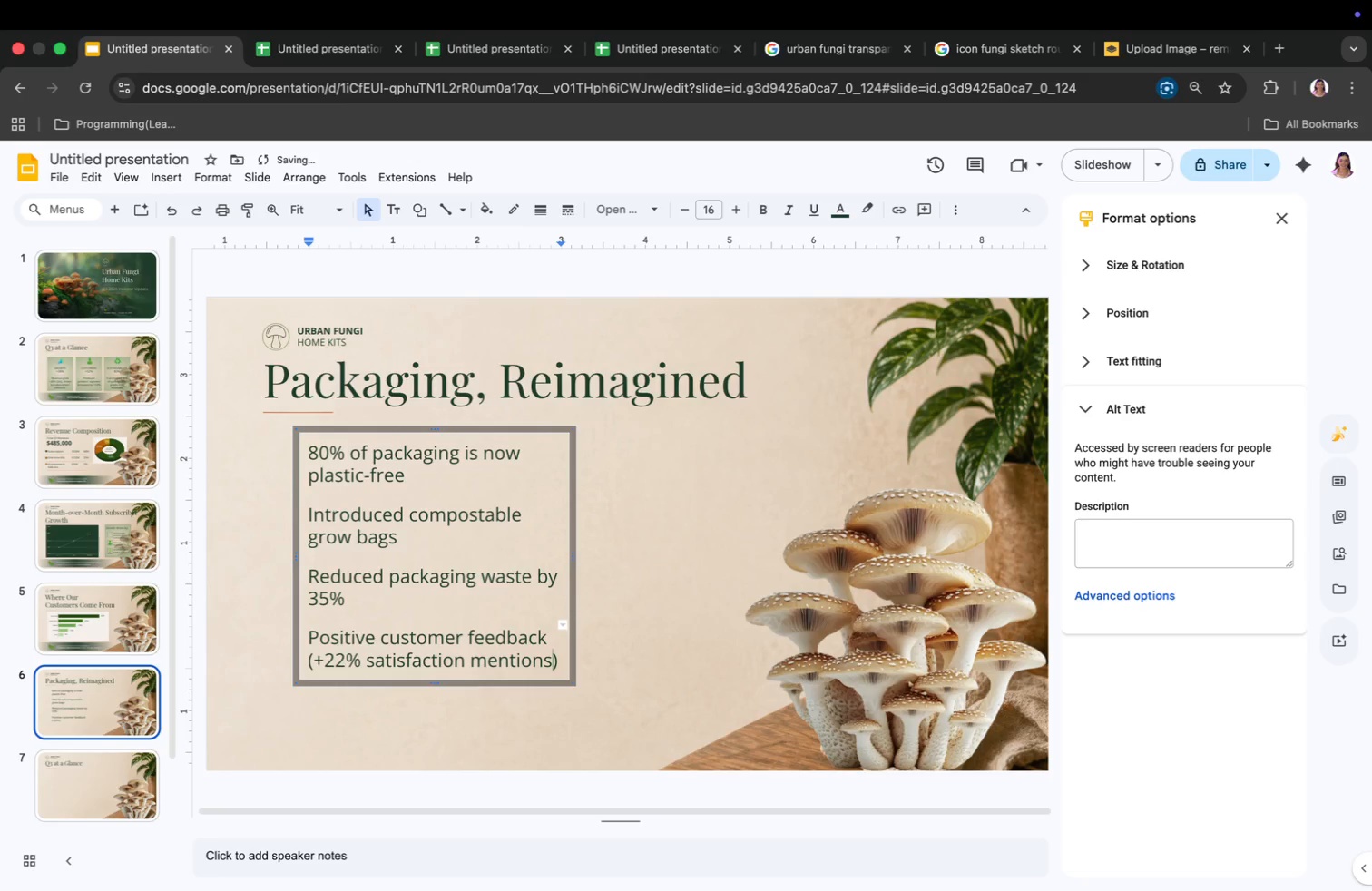 
left_click([839, 211])
 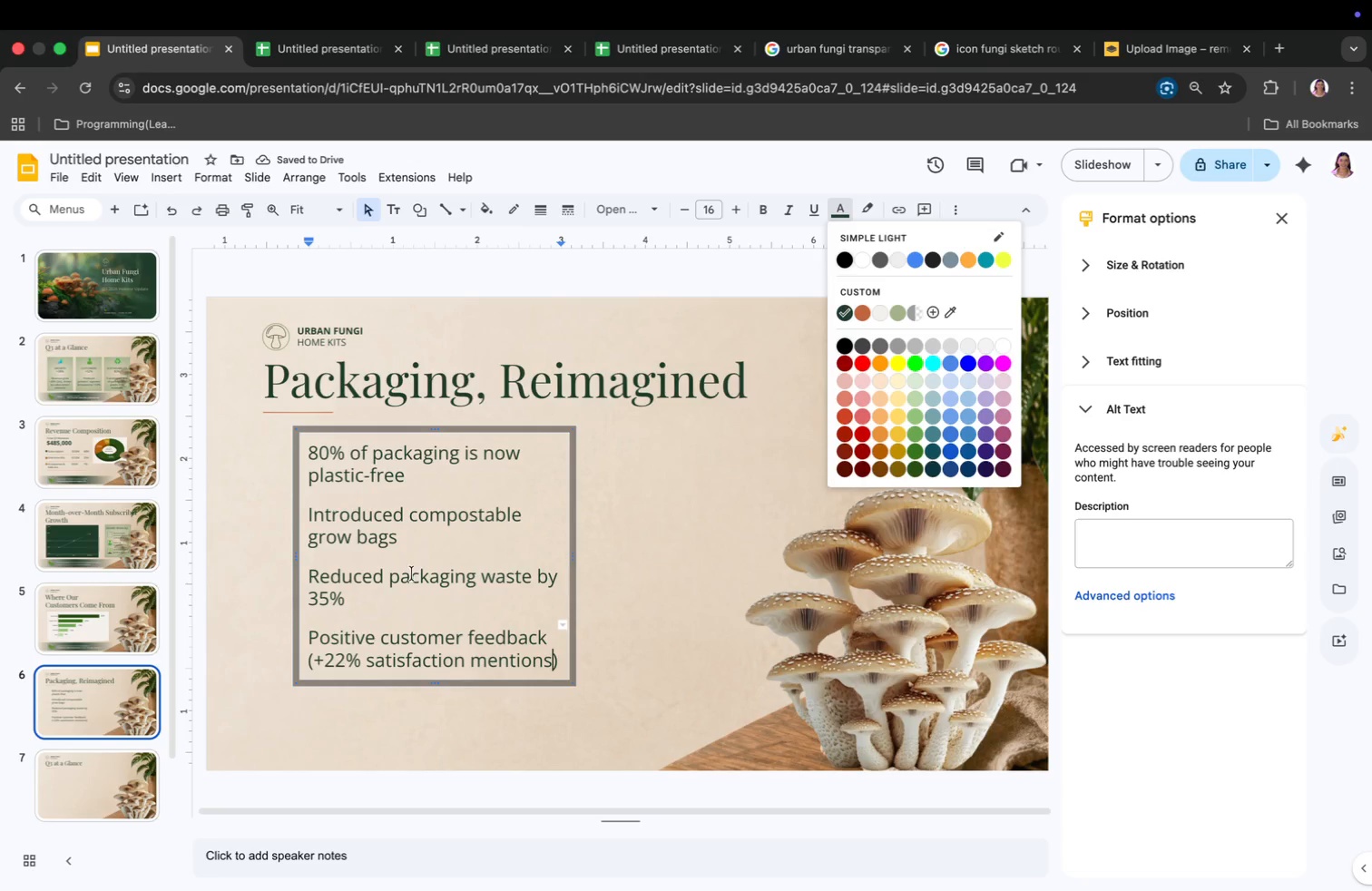 
left_click([360, 581])
 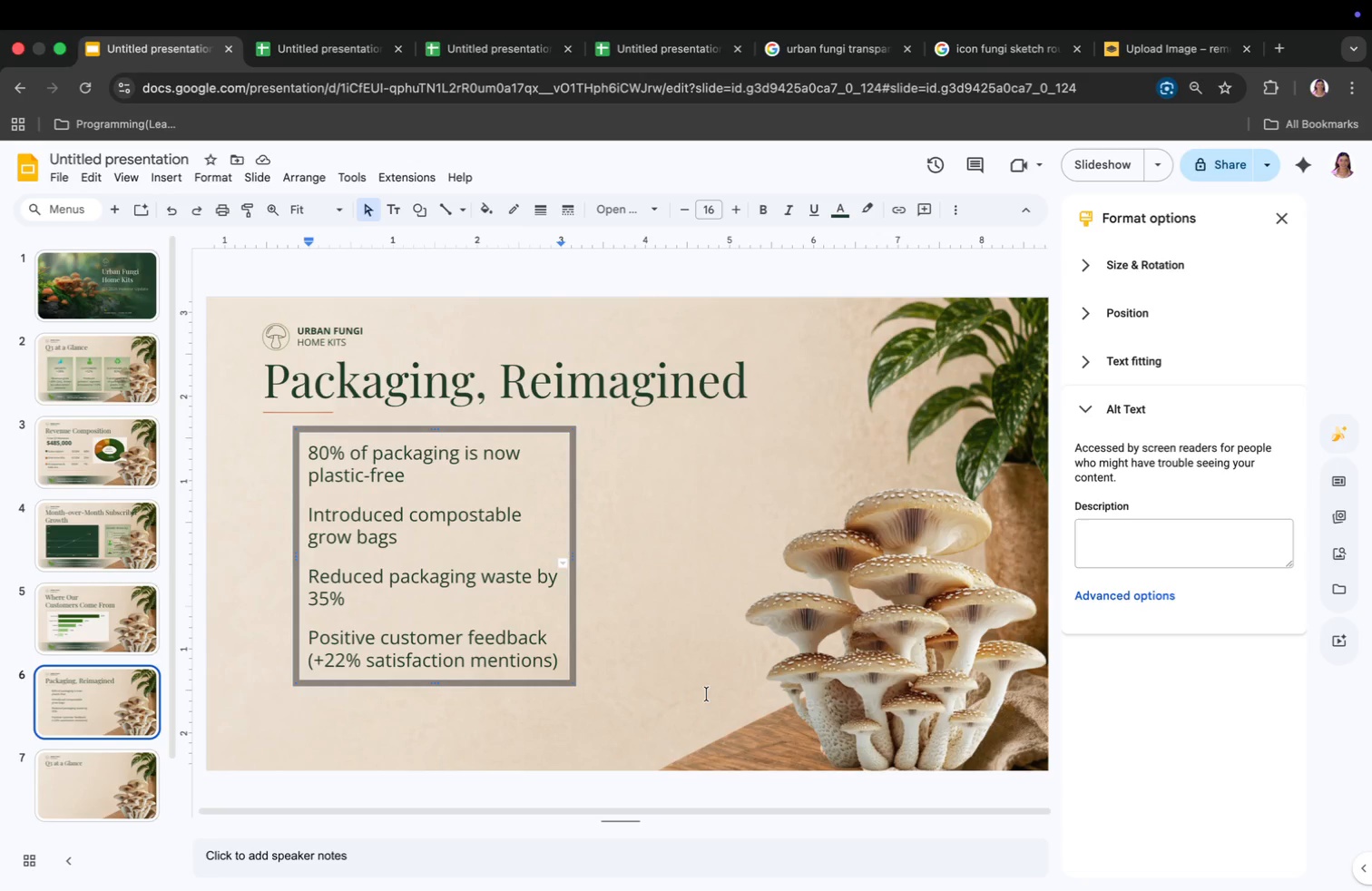 
left_click([668, 691])
 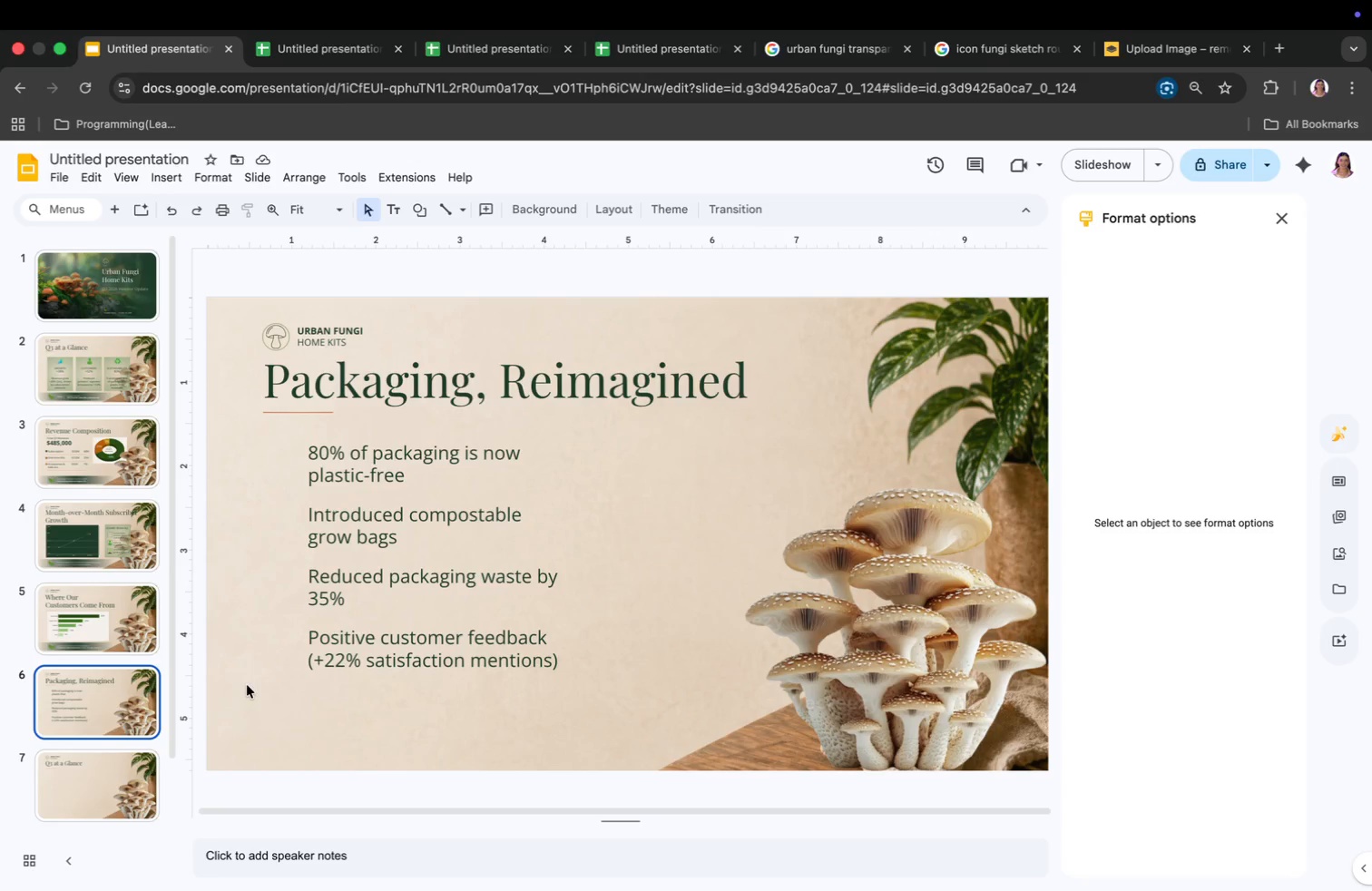 
wait(5.7)
 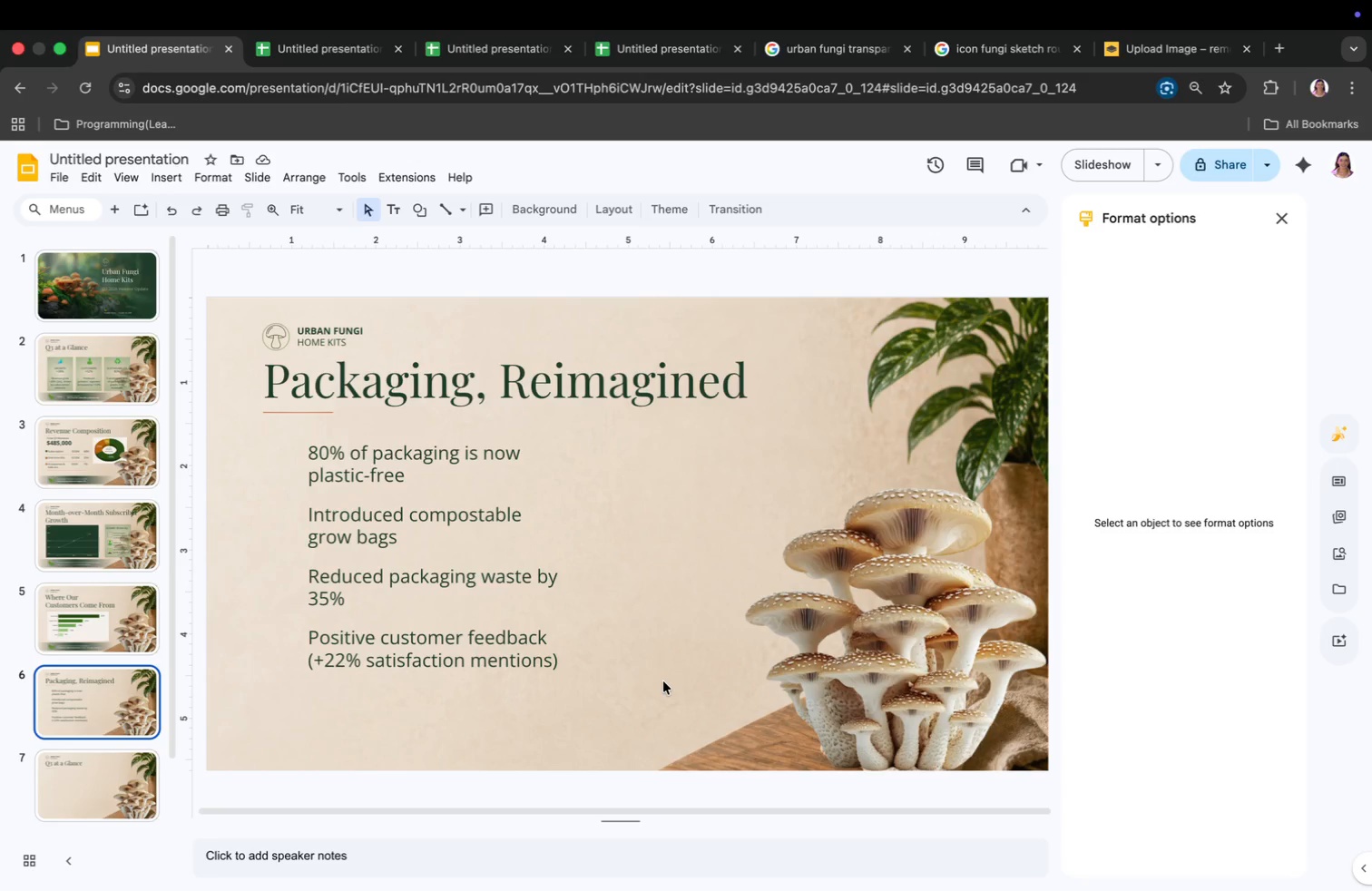 
left_click([132, 638])
 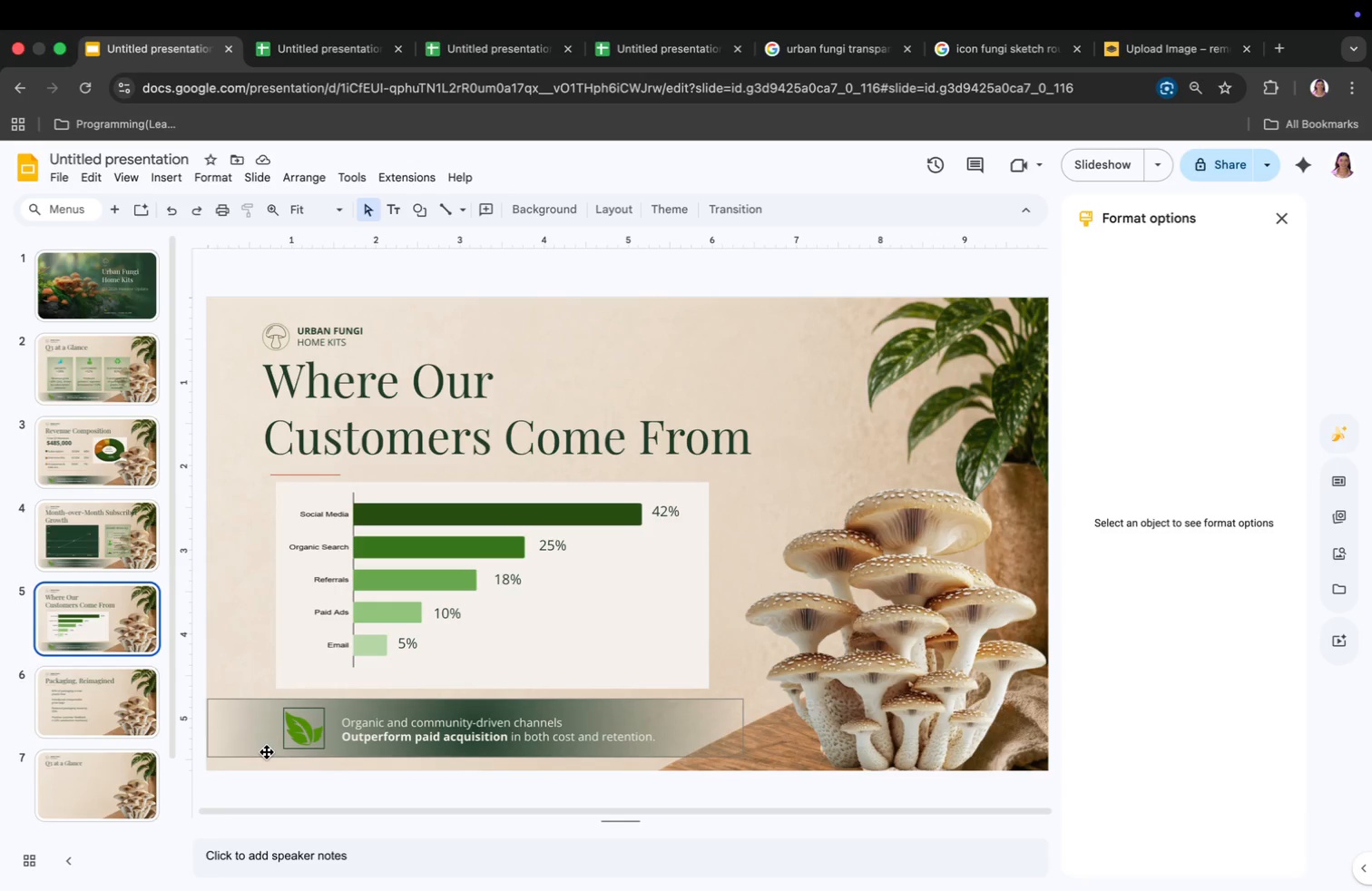 
right_click([266, 755])
 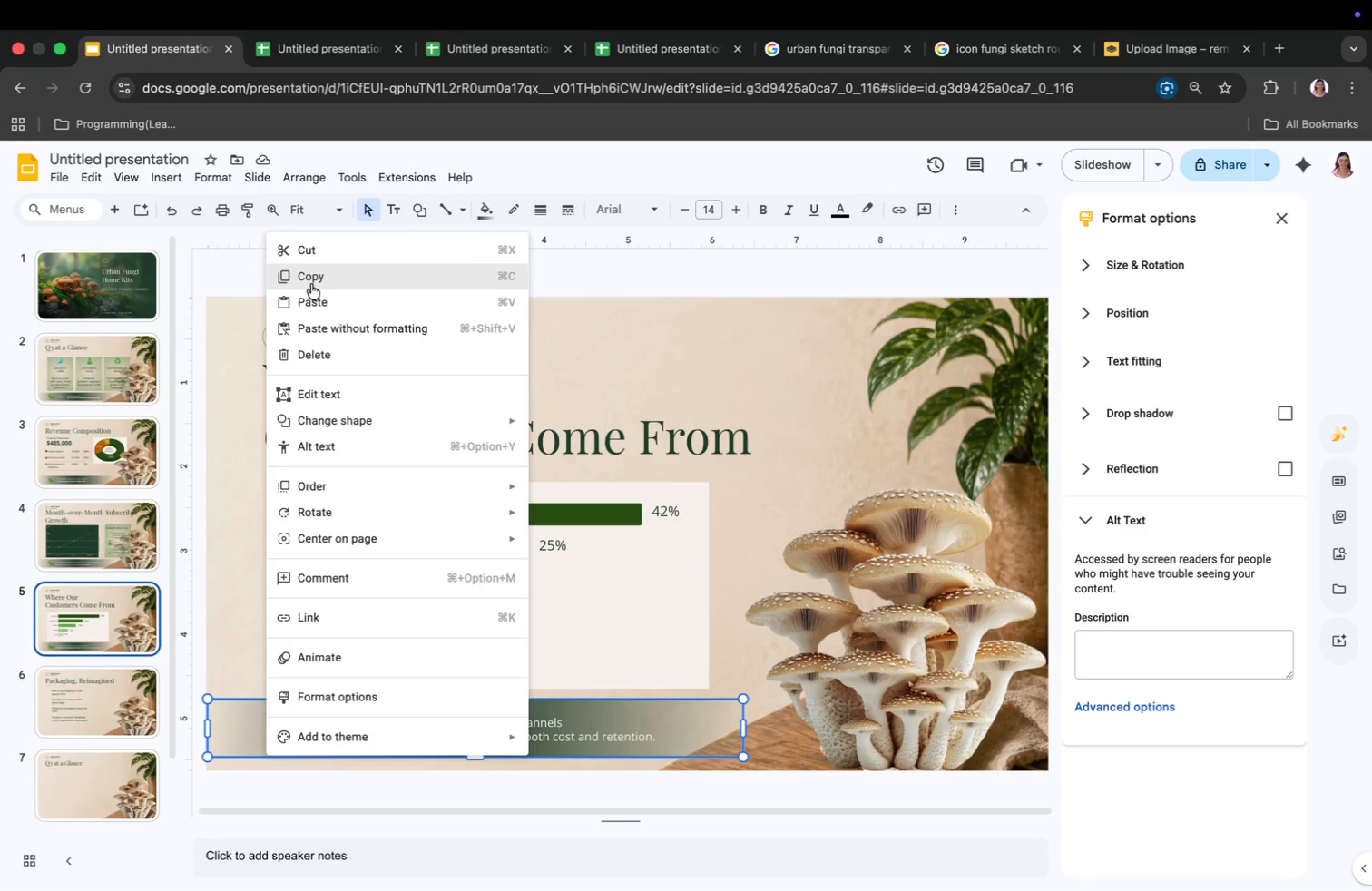 
left_click([311, 282])
 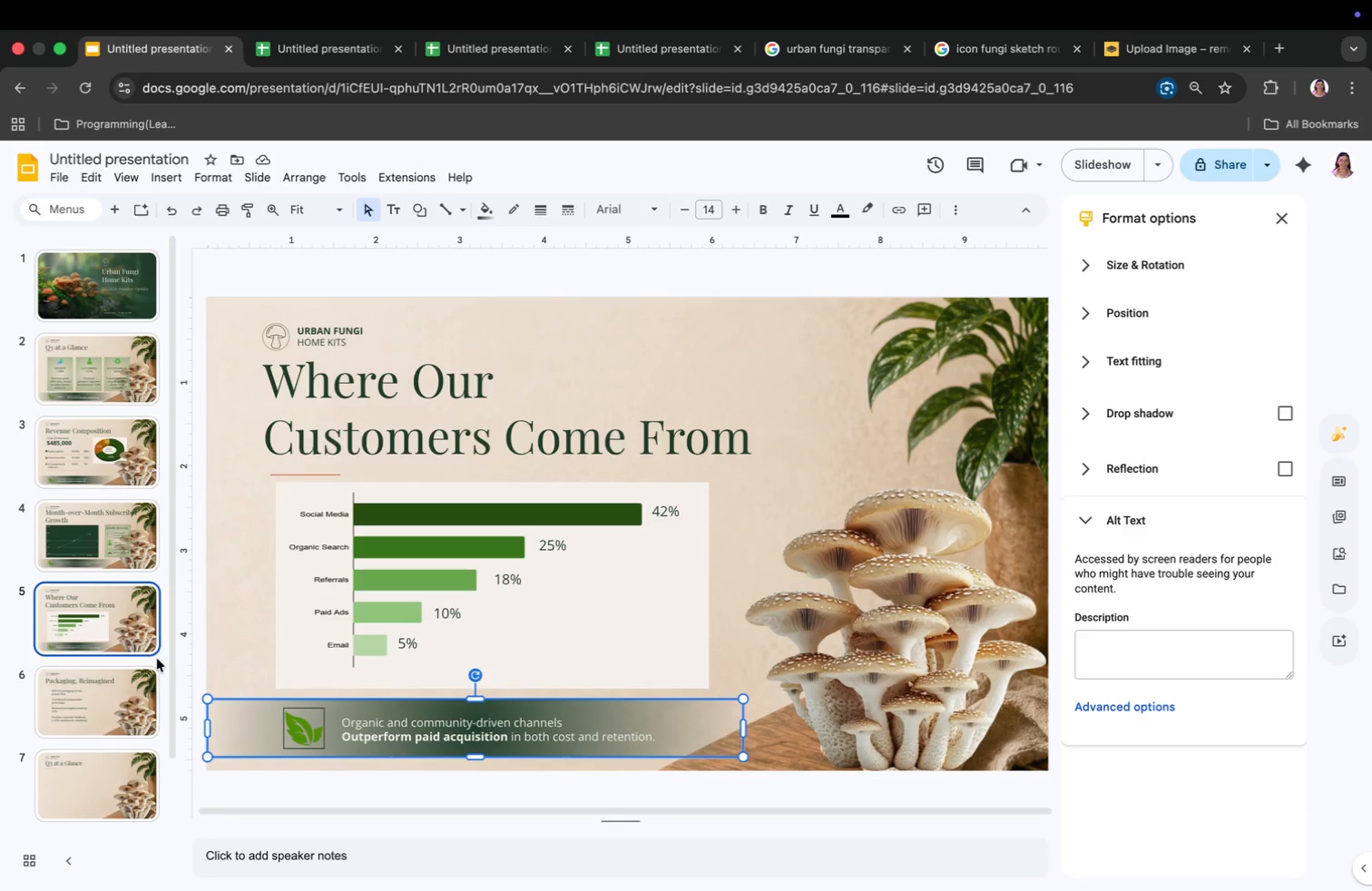 
left_click([146, 685])
 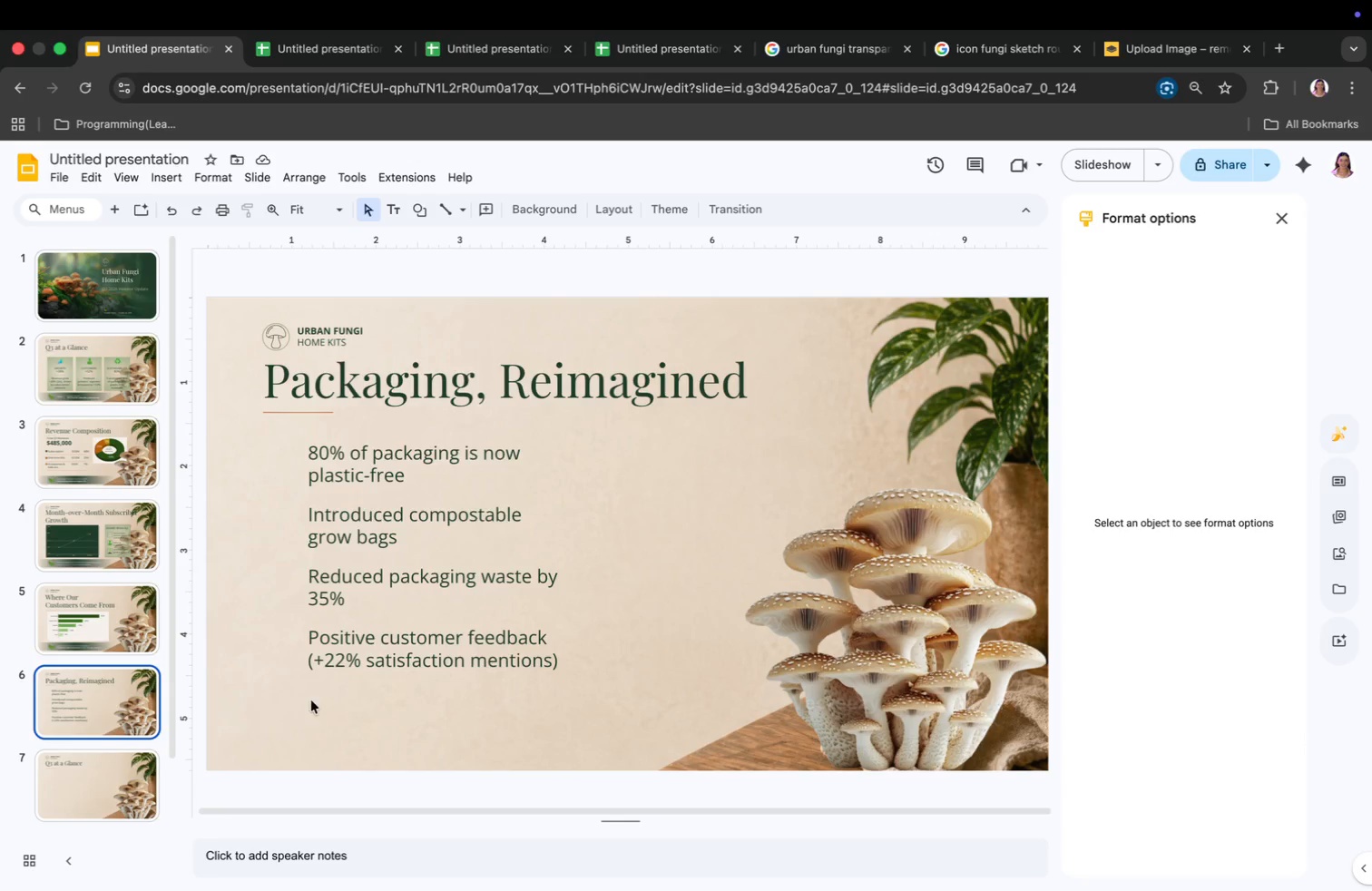 
right_click([341, 703])
 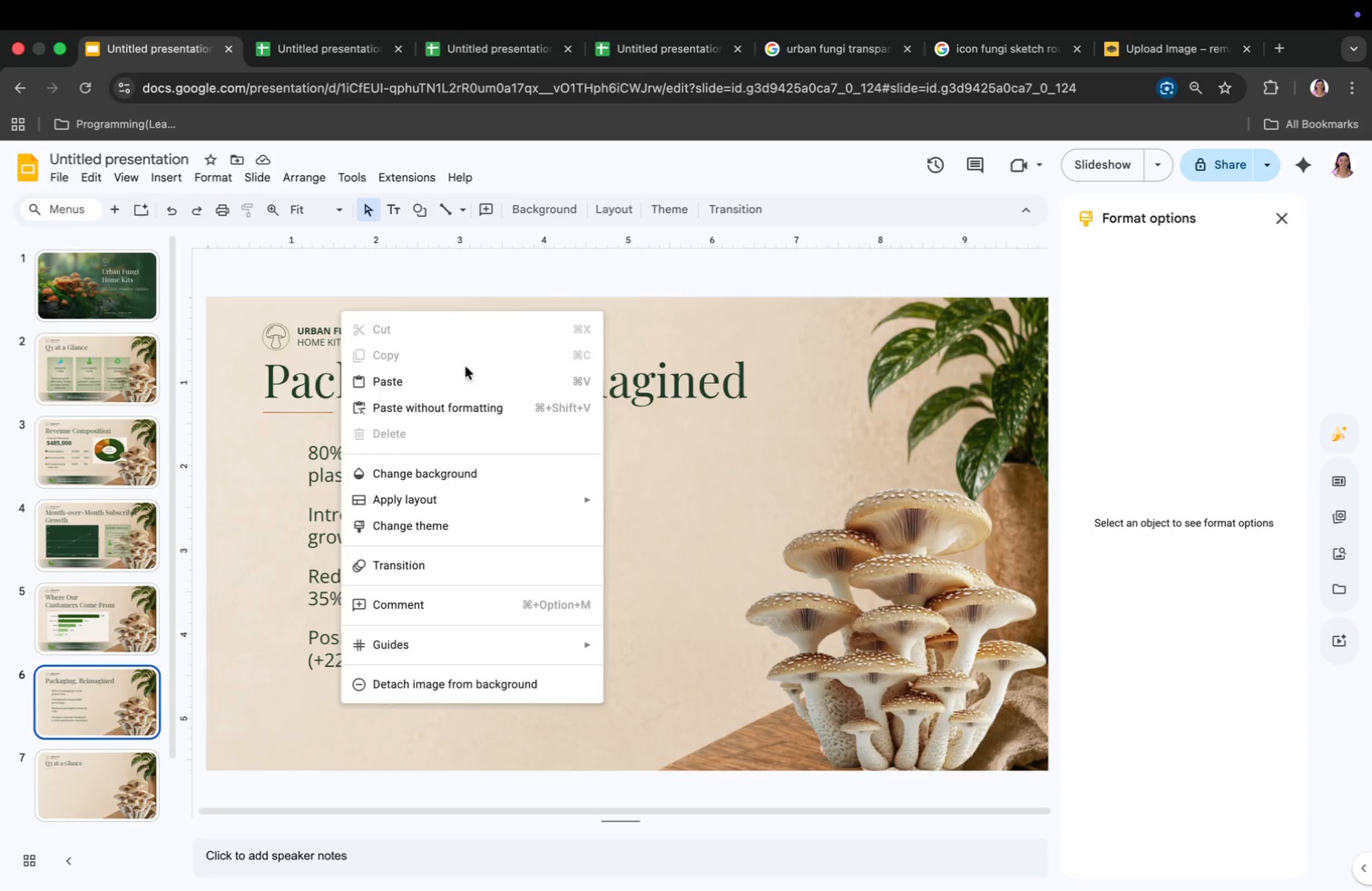 
left_click([459, 379])
 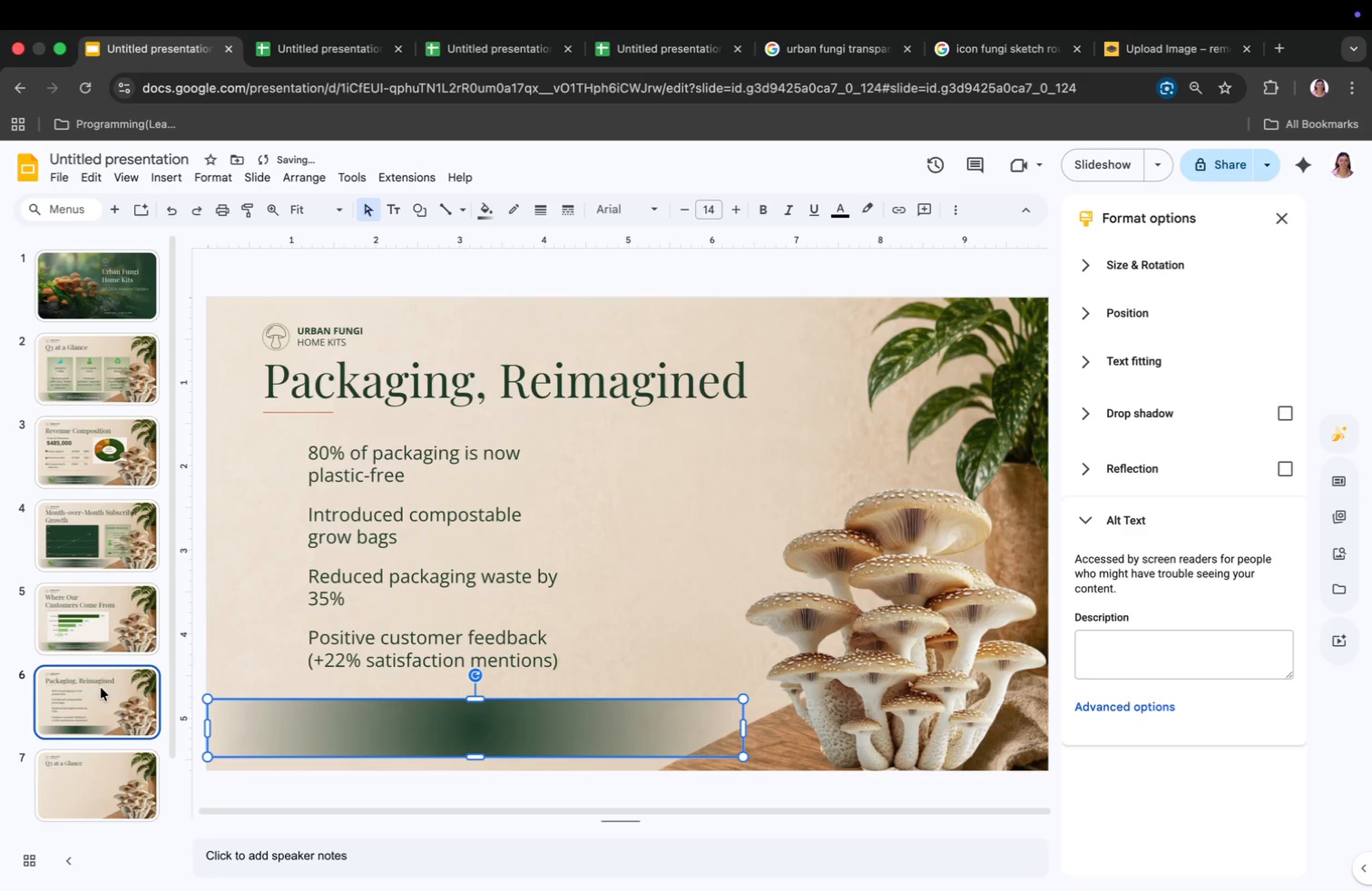 
left_click([101, 622])
 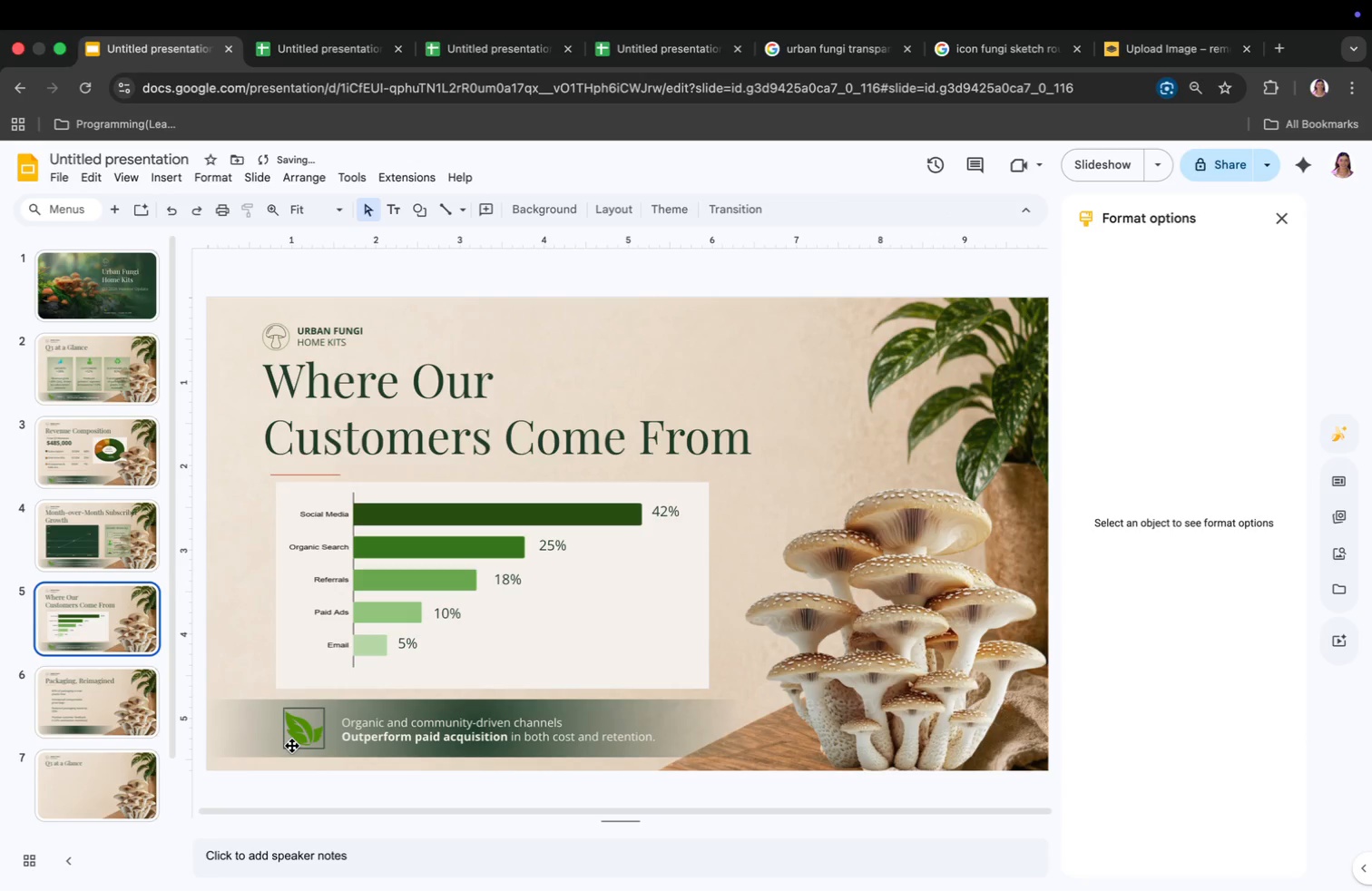 
right_click([292, 746])
 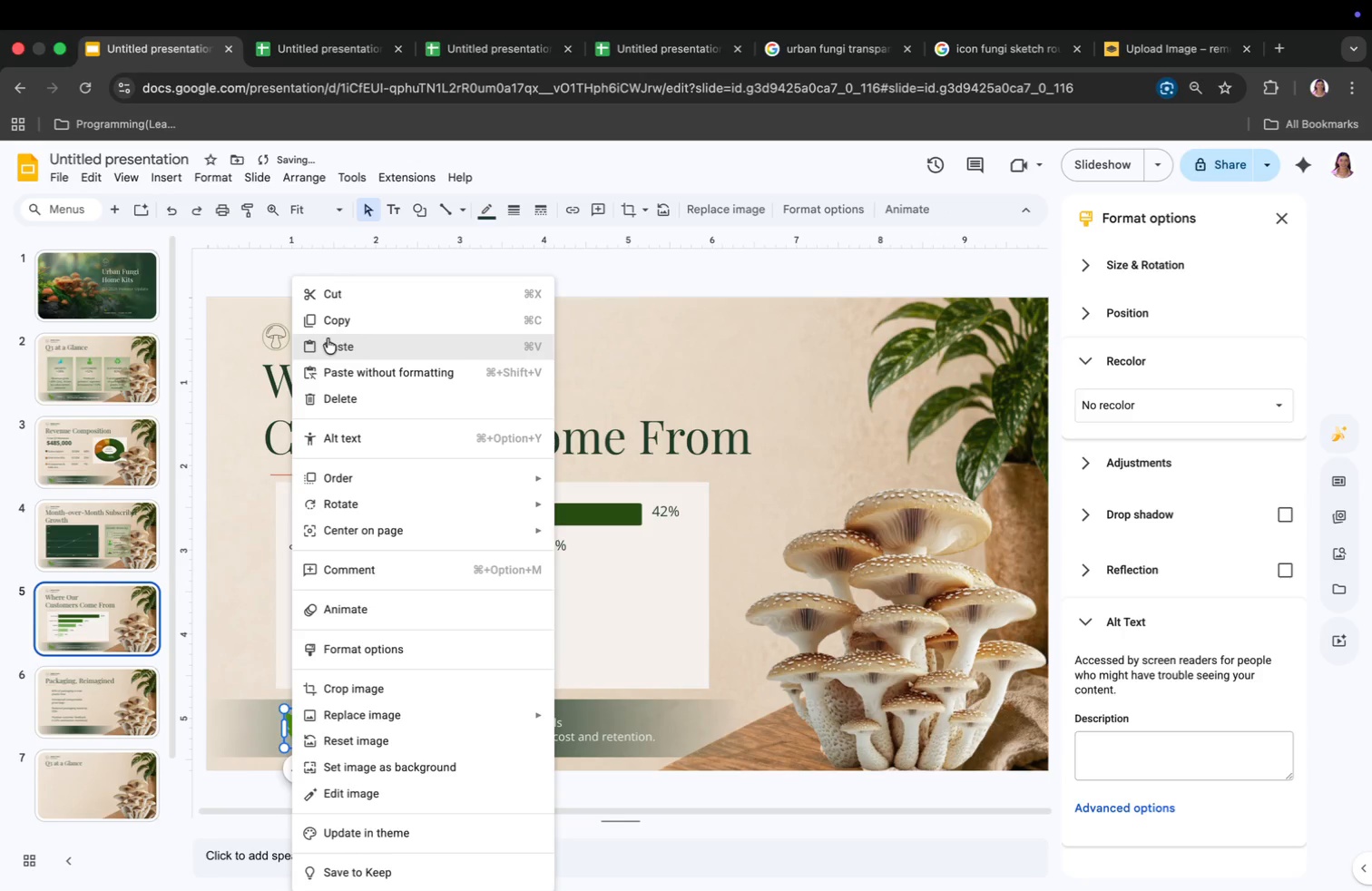 
left_click([328, 331])
 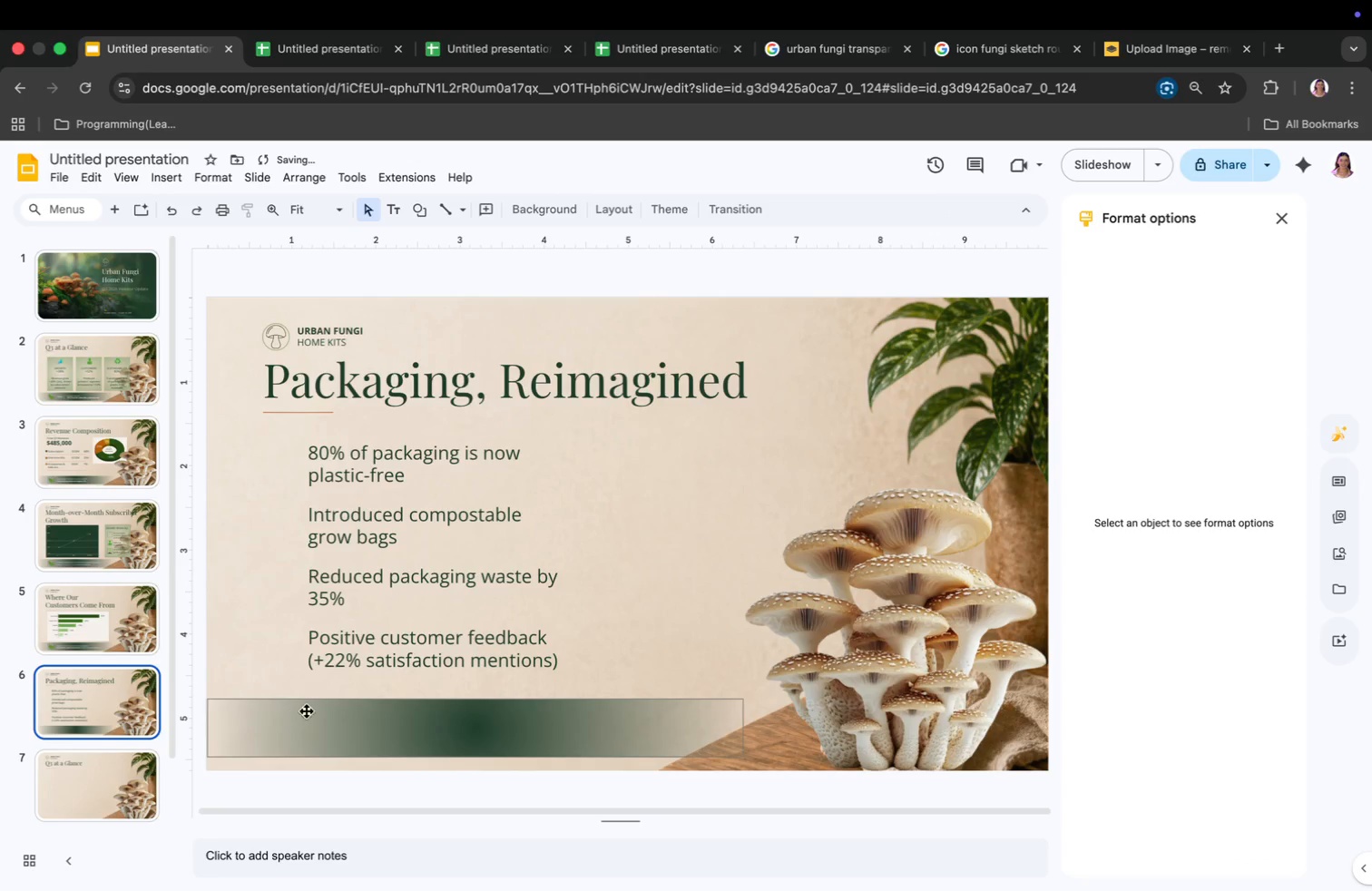 
right_click([314, 715])
 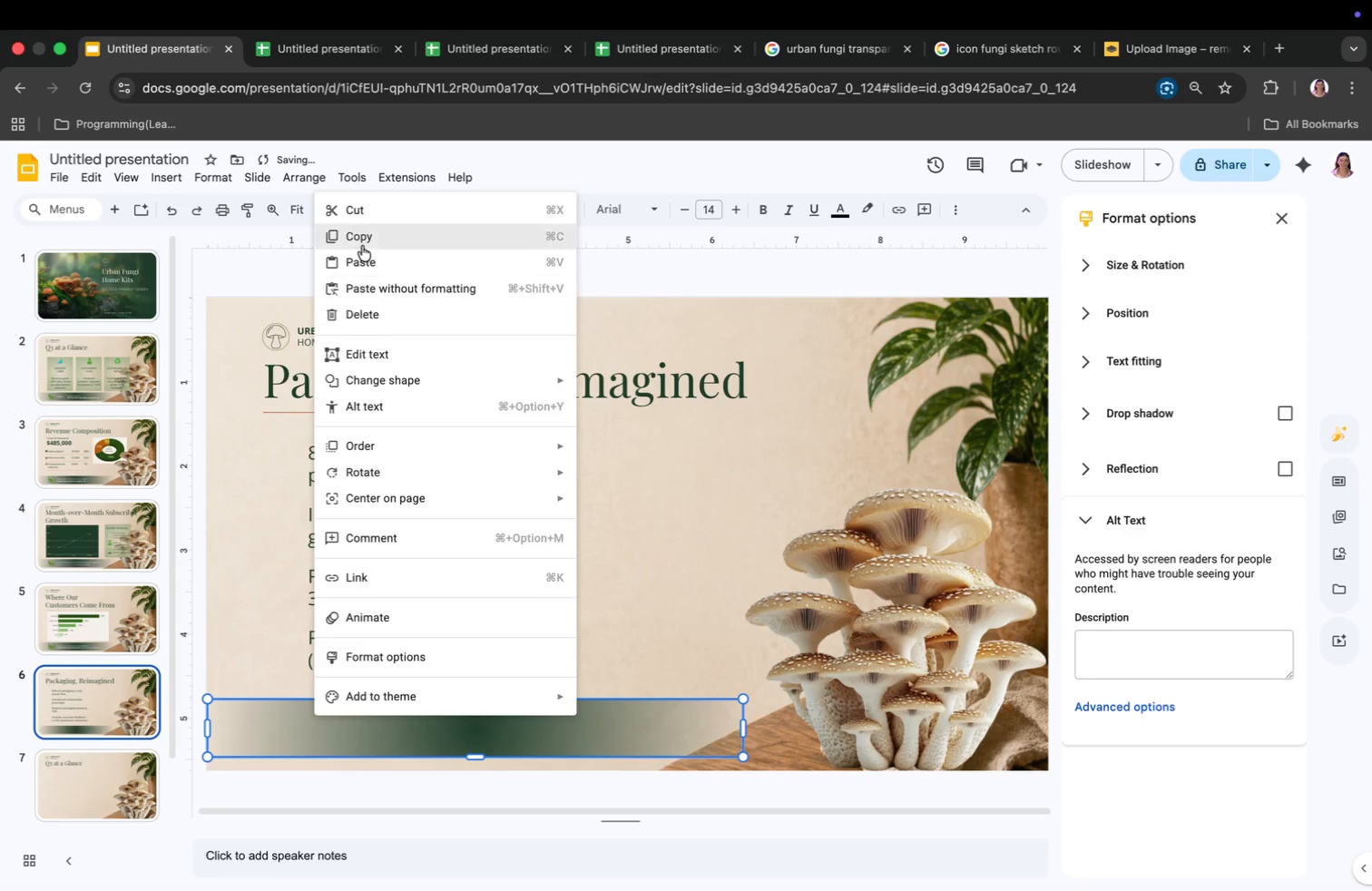 
left_click([362, 240])
 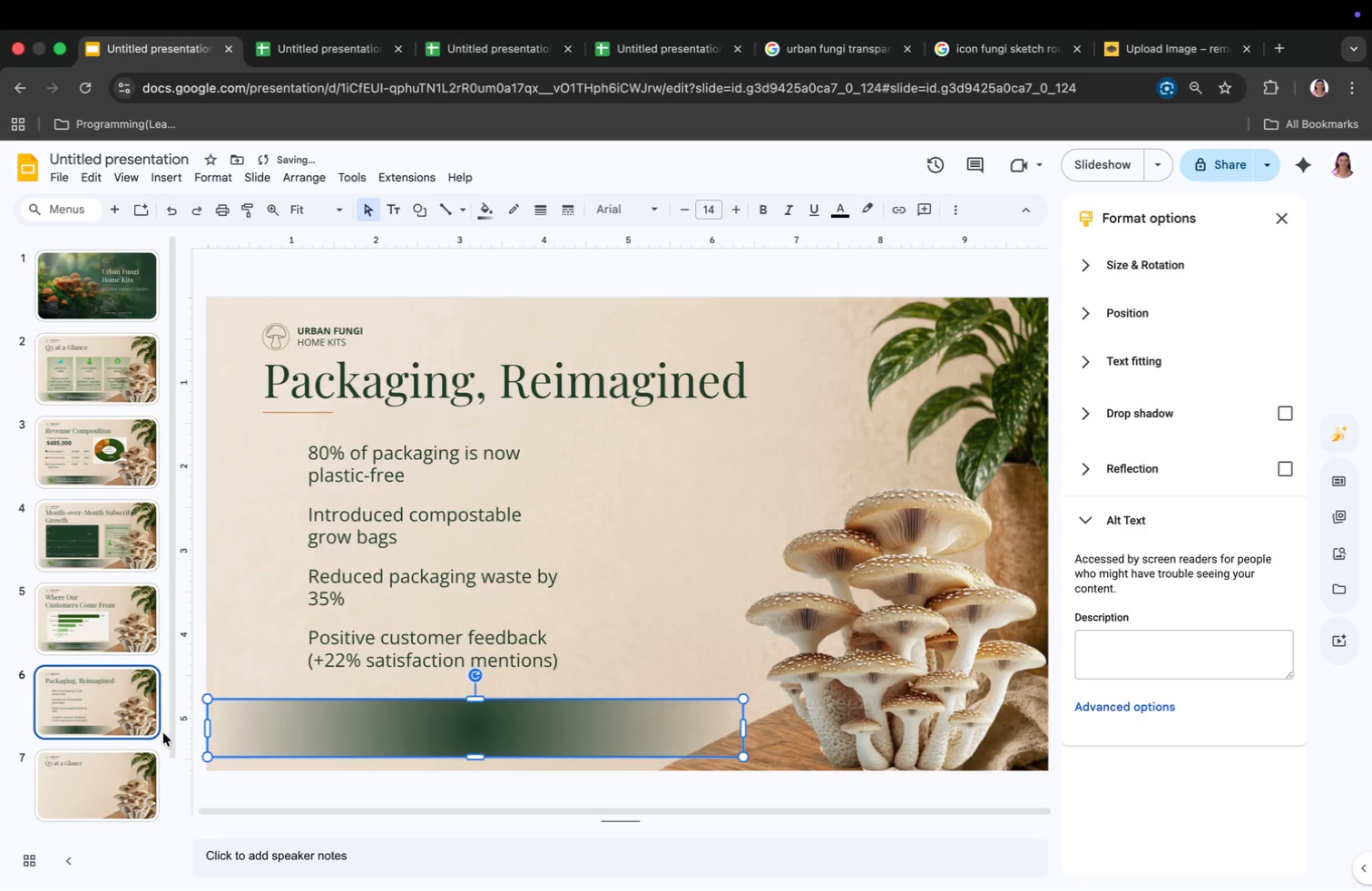 
left_click([95, 646])
 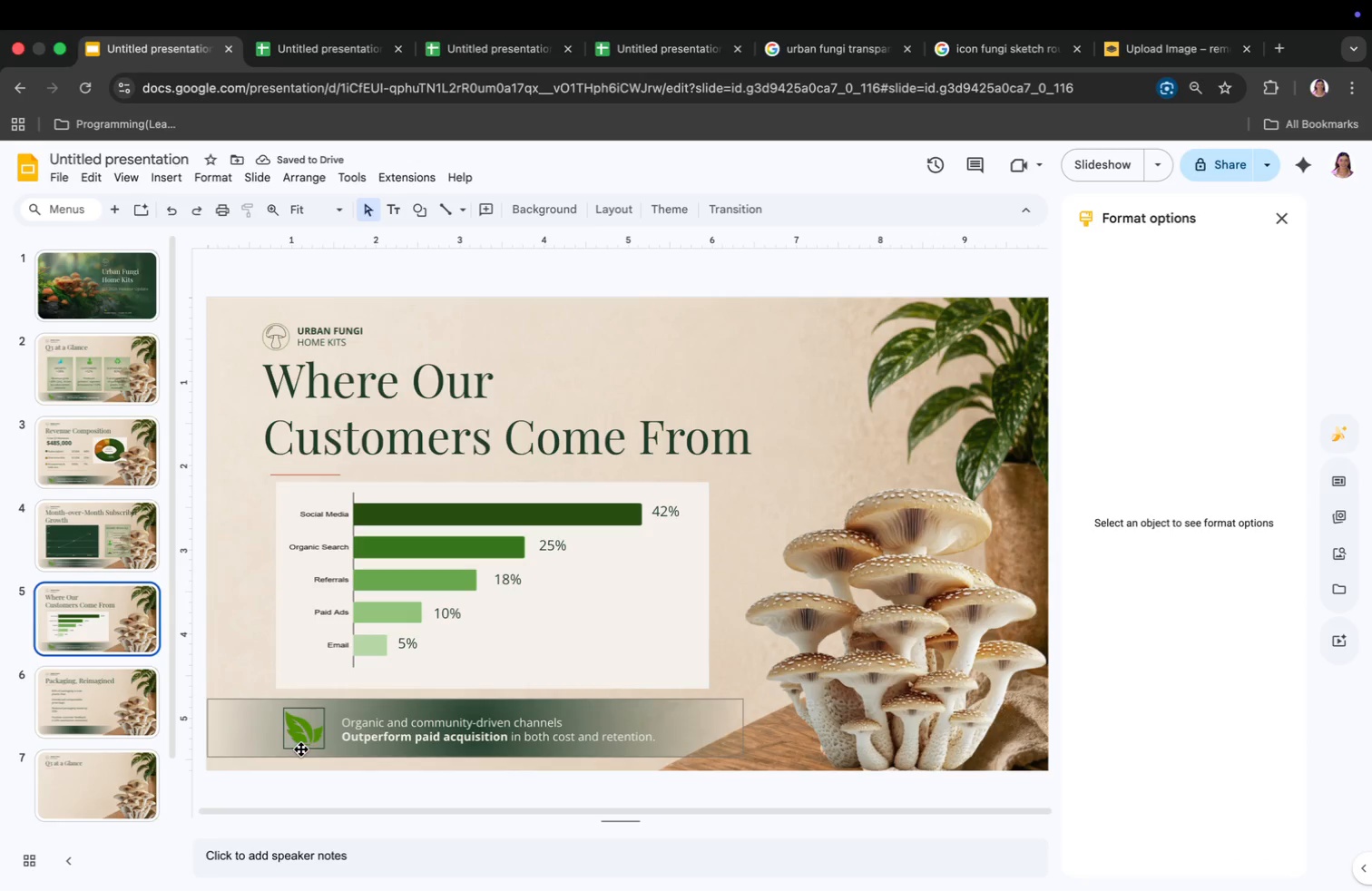 
right_click([300, 747])
 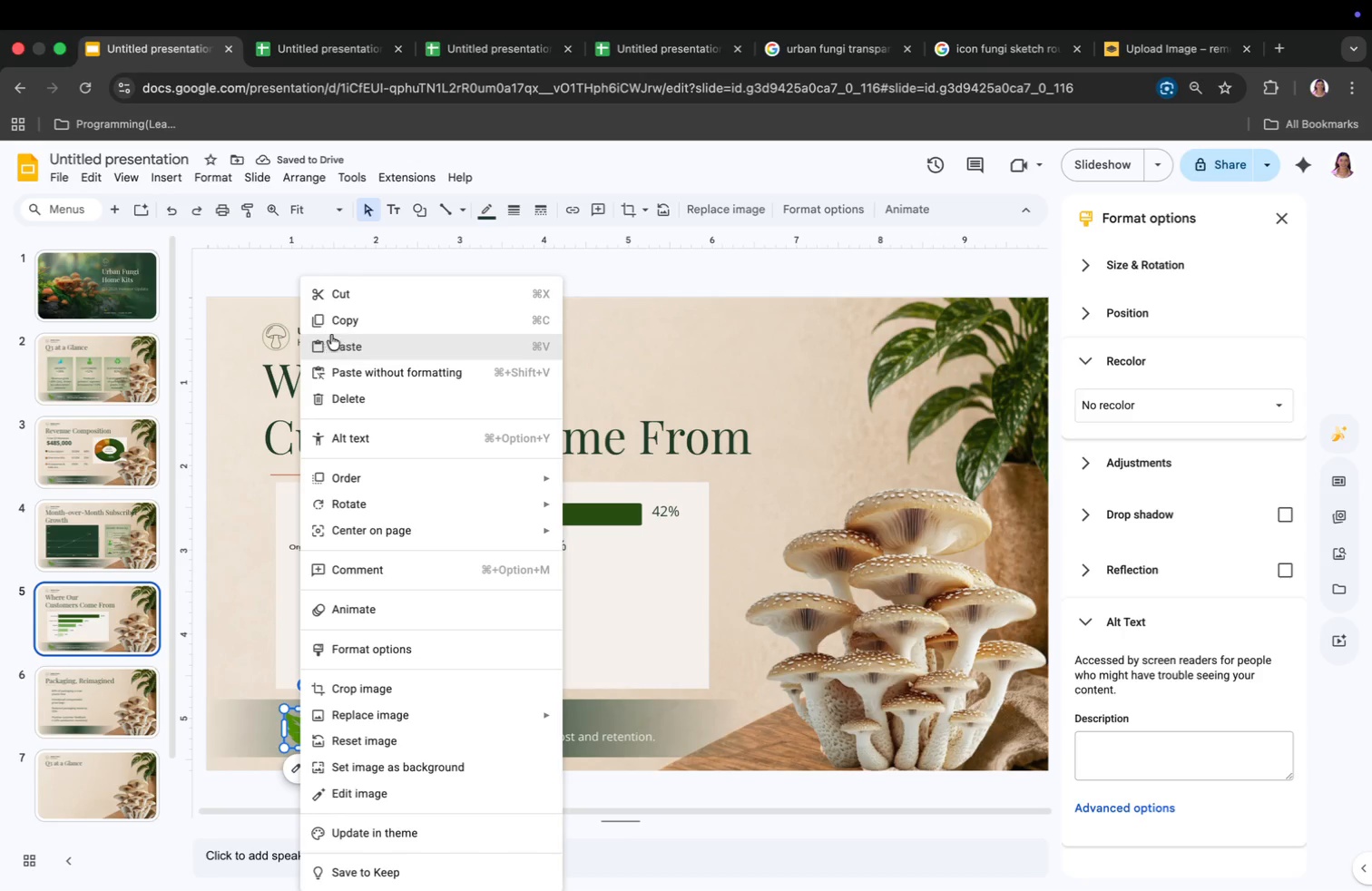 
left_click([338, 320])
 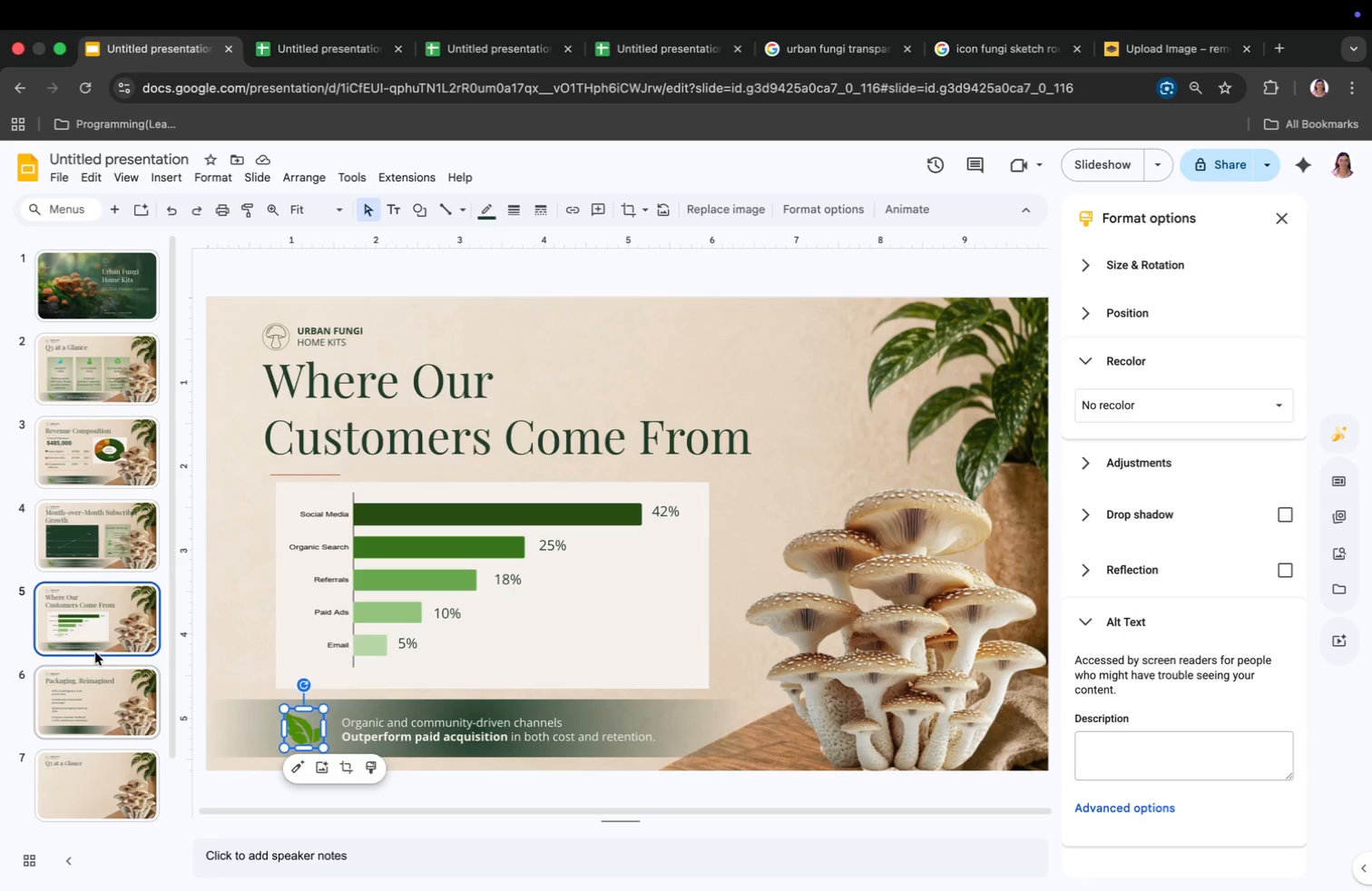 
left_click([115, 715])
 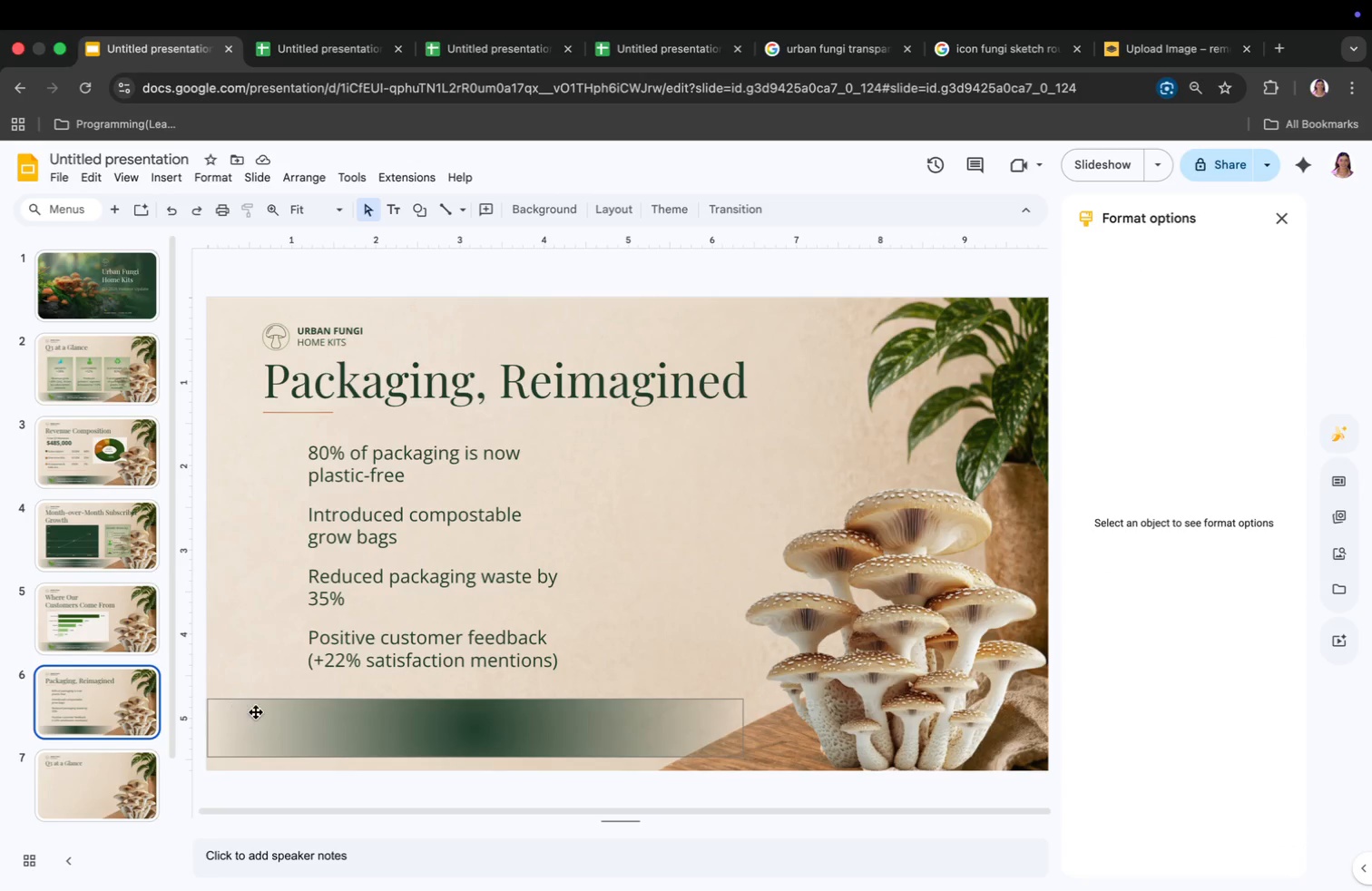 
right_click([263, 717])
 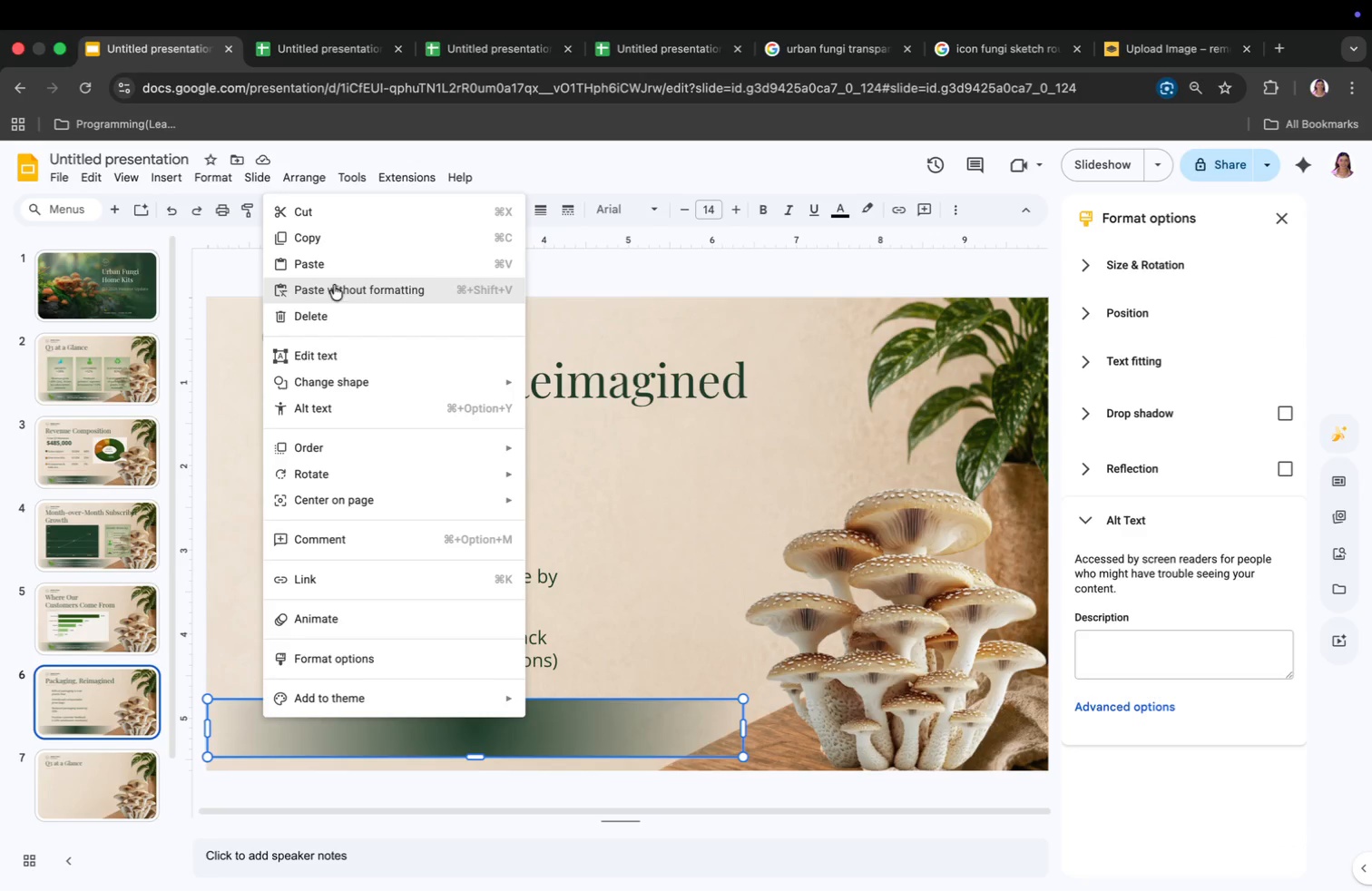 
left_click([336, 263])
 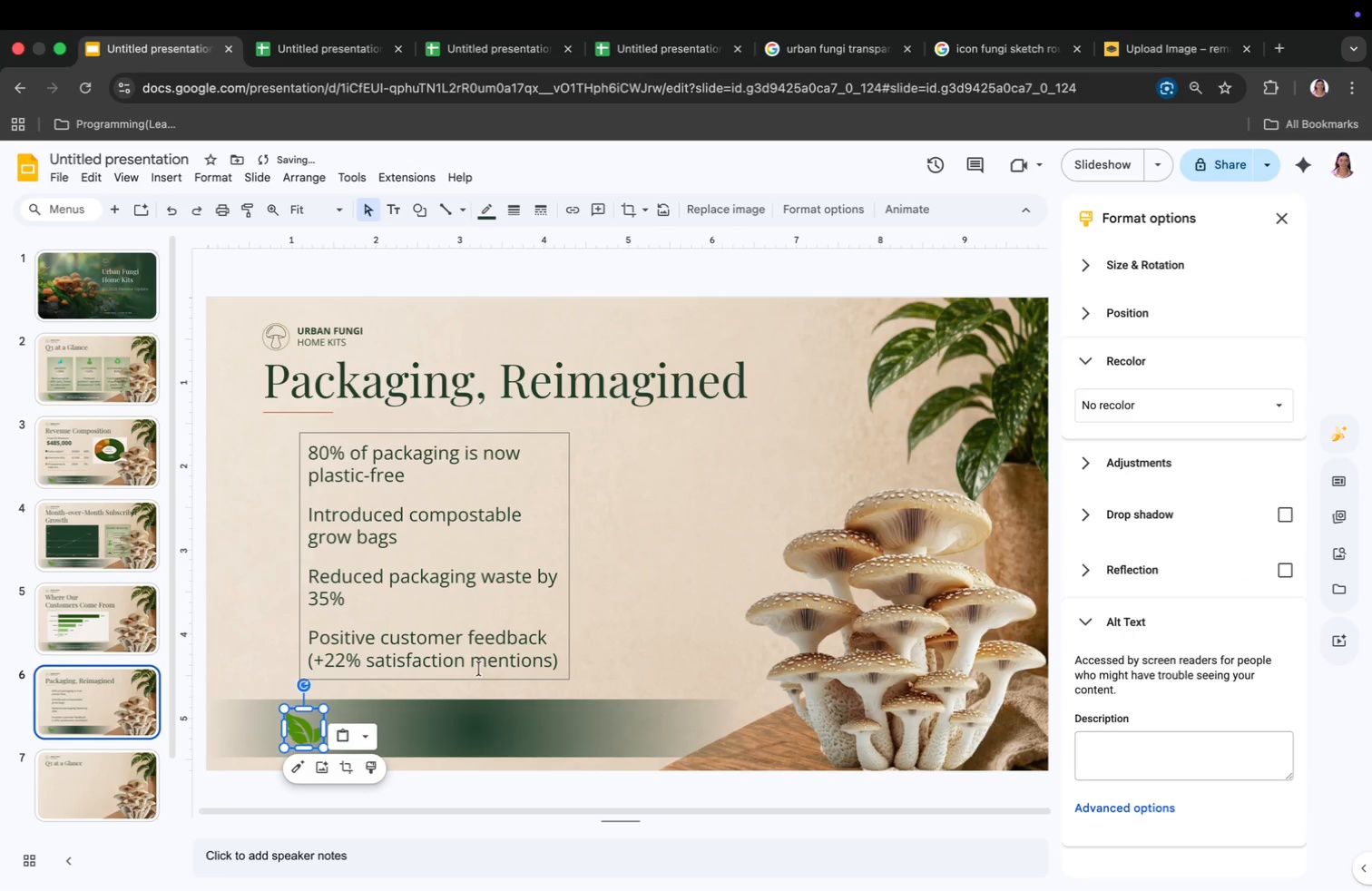 
key(Meta+V)
 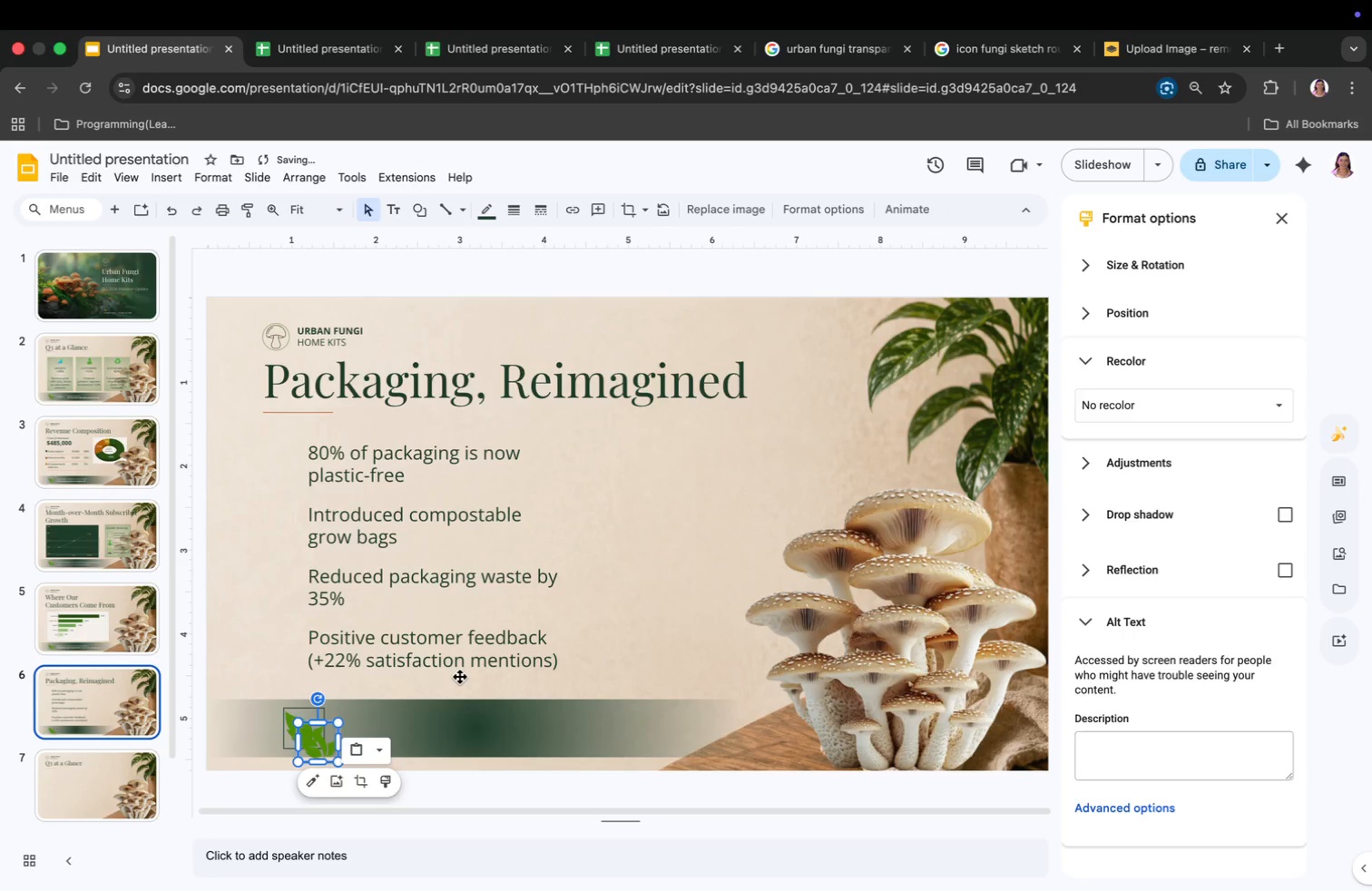 
key(Meta+V)
 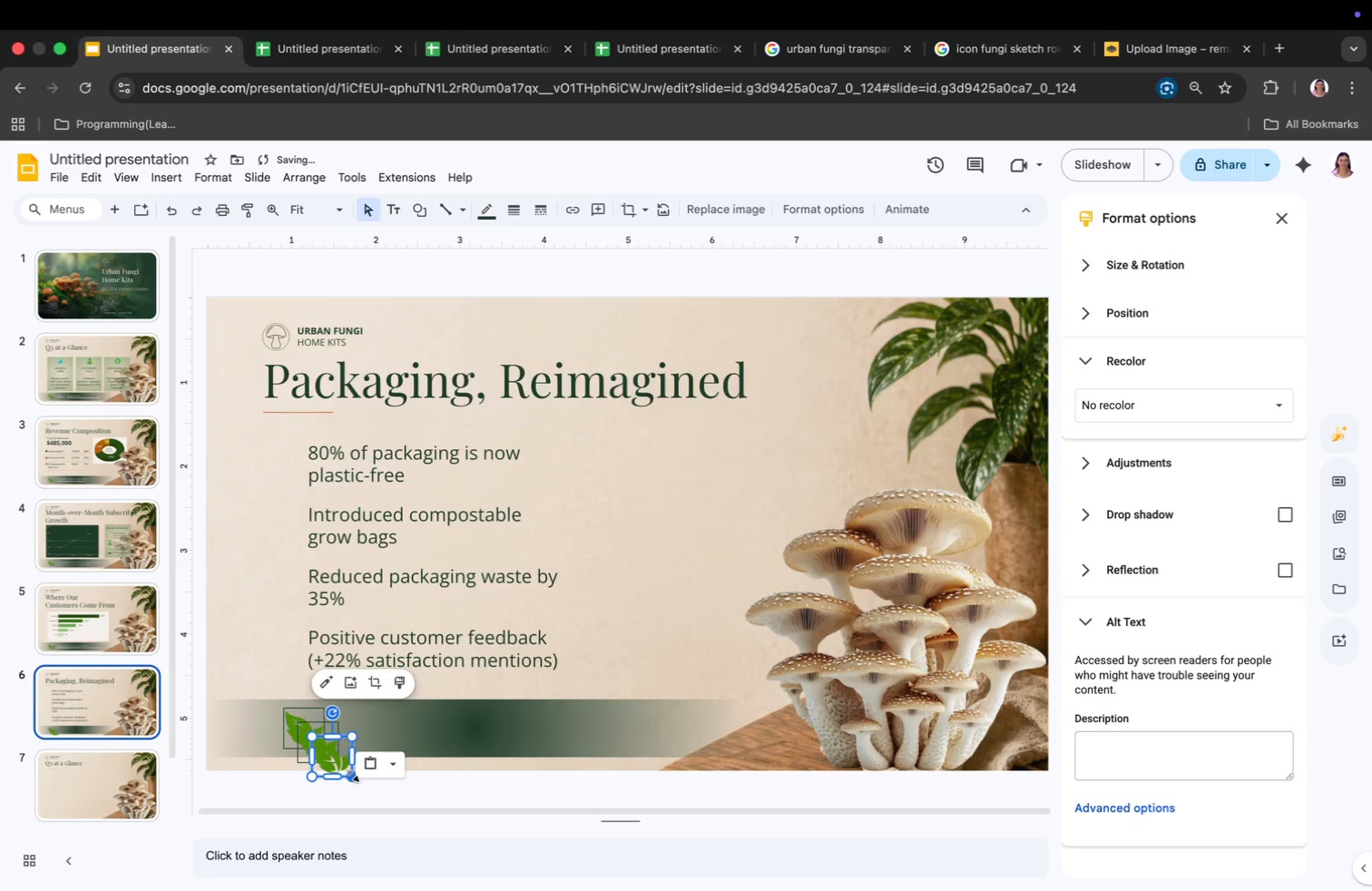 
left_click_drag(start_coordinate=[340, 766], to_coordinate=[287, 474])
 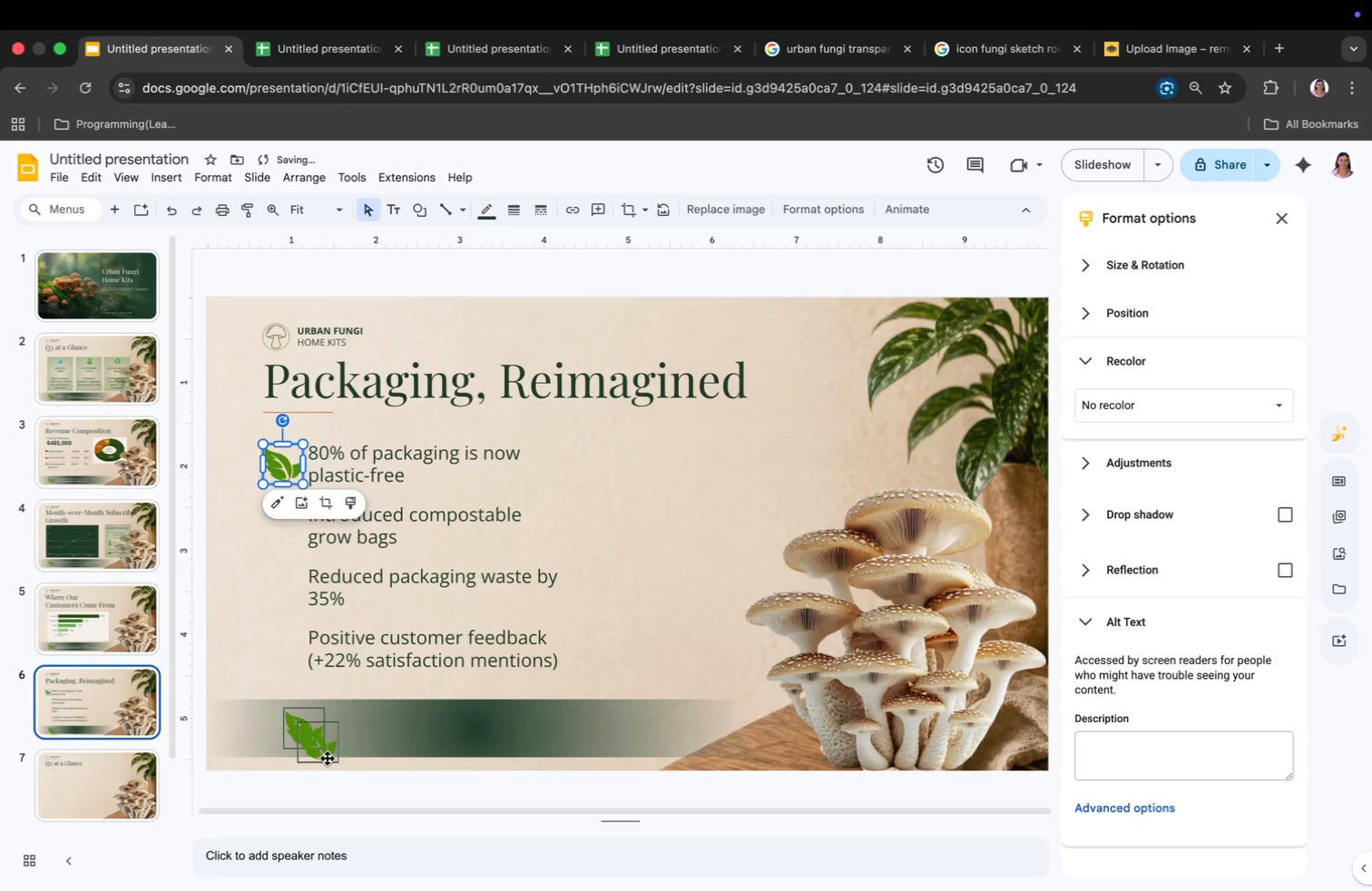 
left_click_drag(start_coordinate=[322, 750], to_coordinate=[289, 531])
 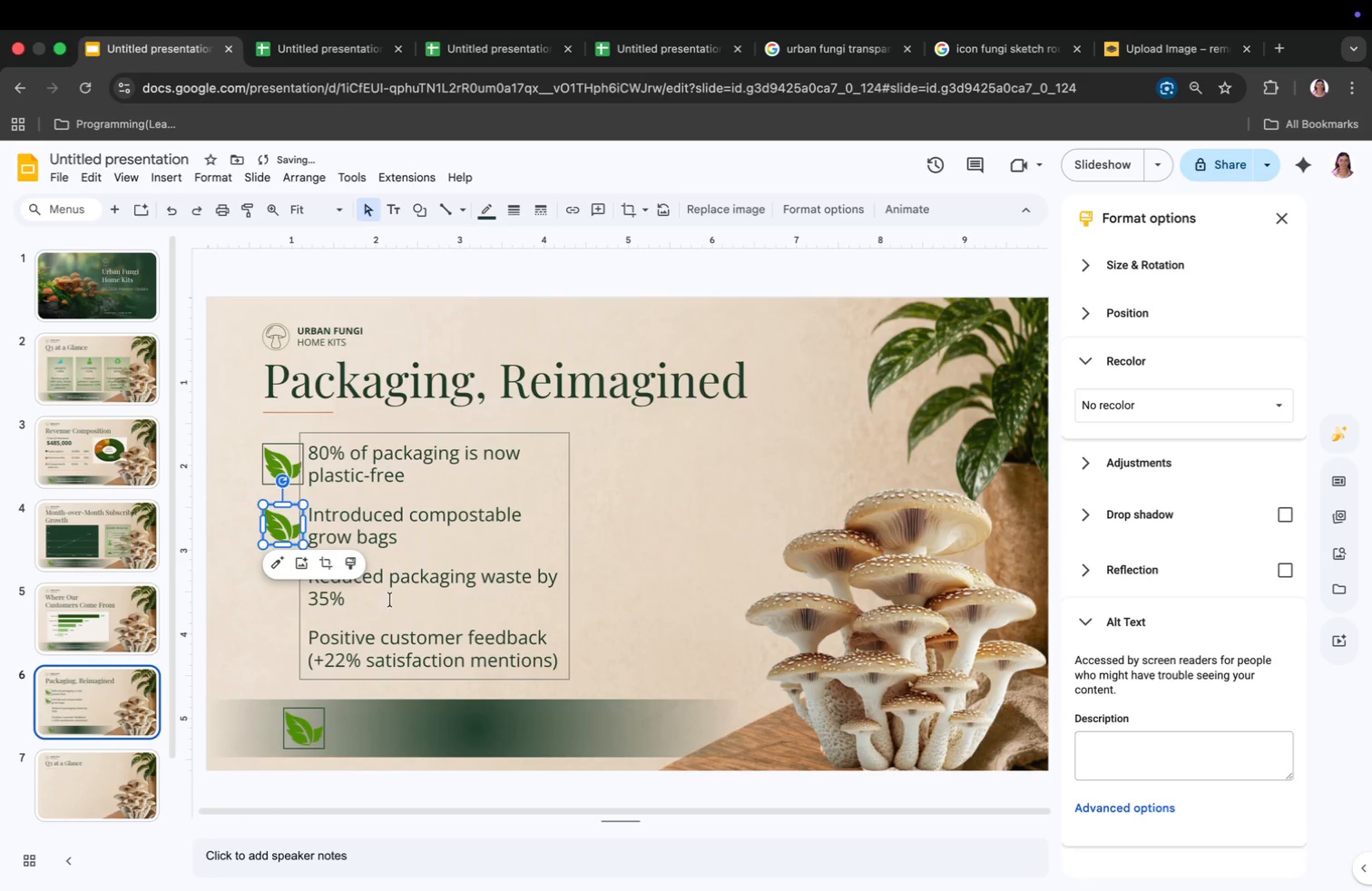 
key(Meta+V)
 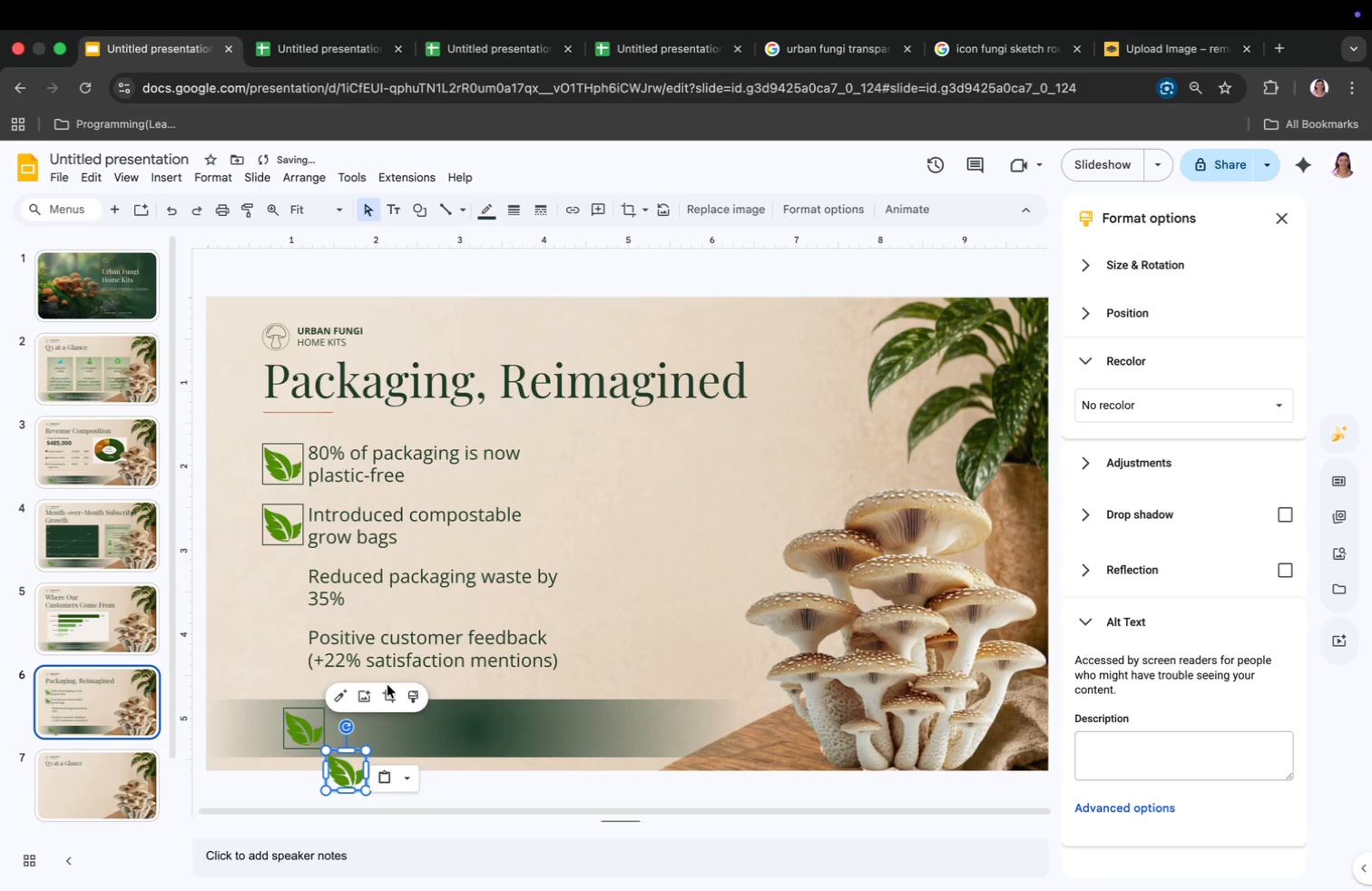 
key(Meta+V)
 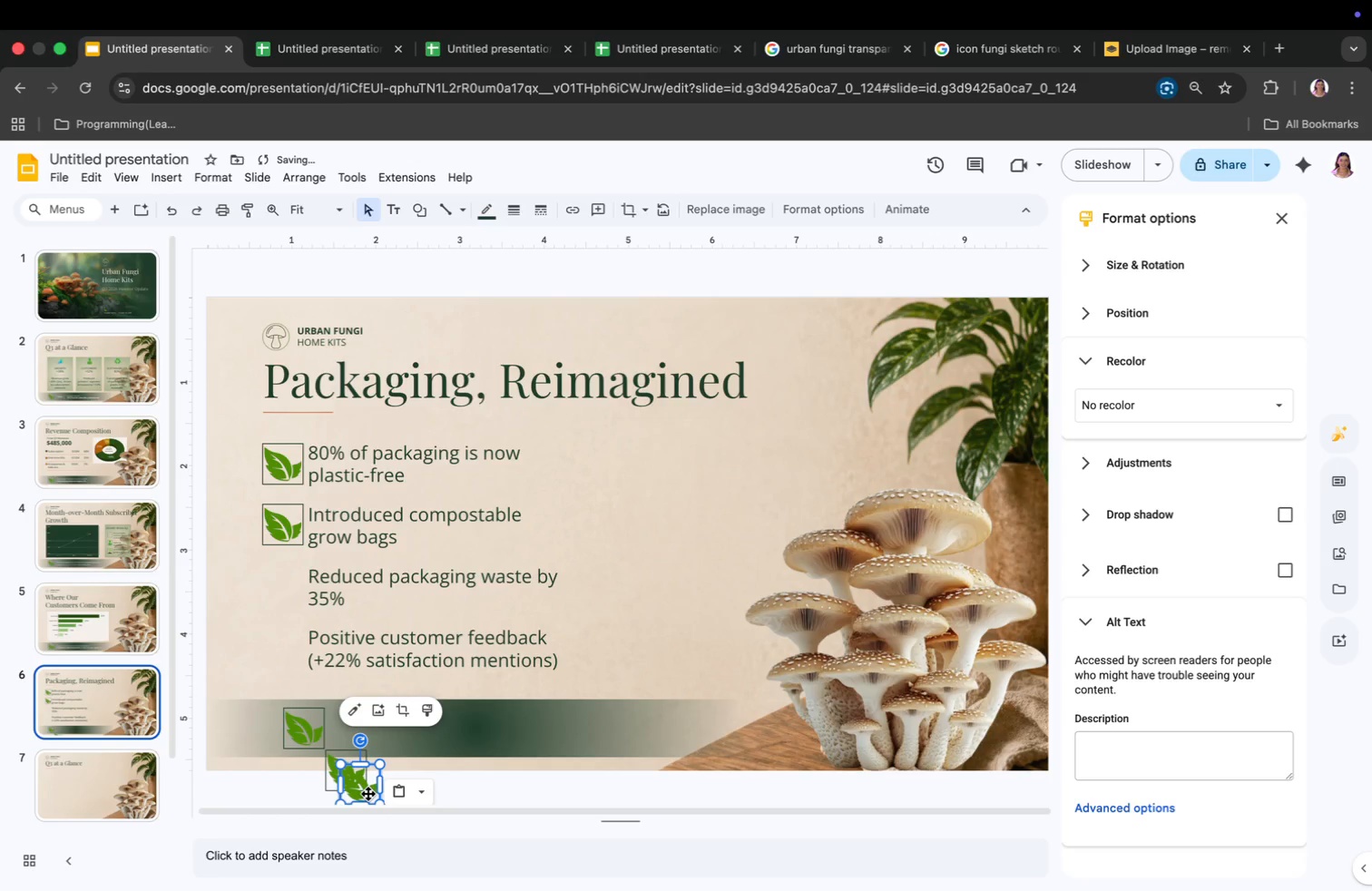 
left_click_drag(start_coordinate=[368, 793], to_coordinate=[288, 600])
 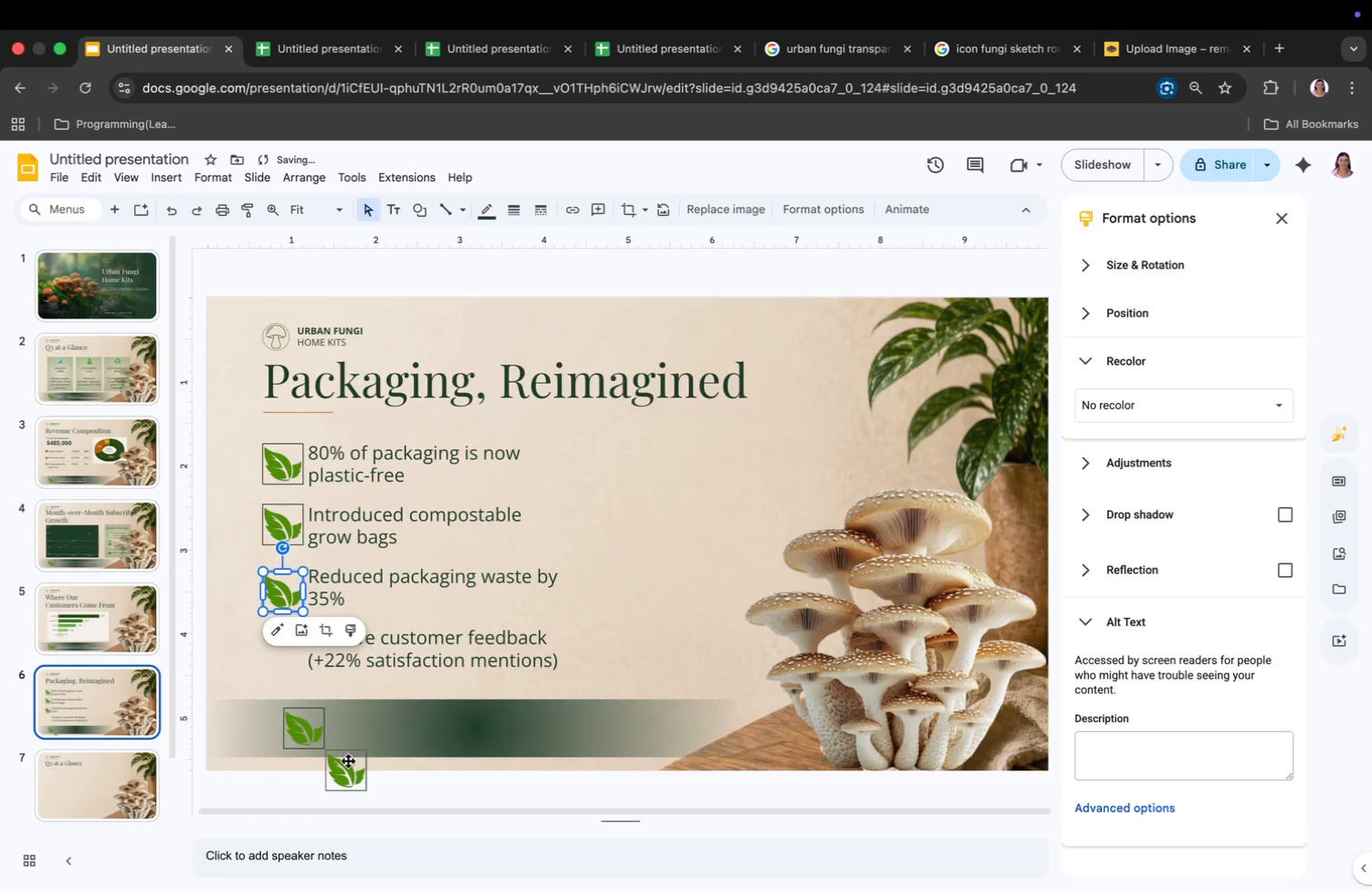 
left_click_drag(start_coordinate=[351, 772], to_coordinate=[287, 653])
 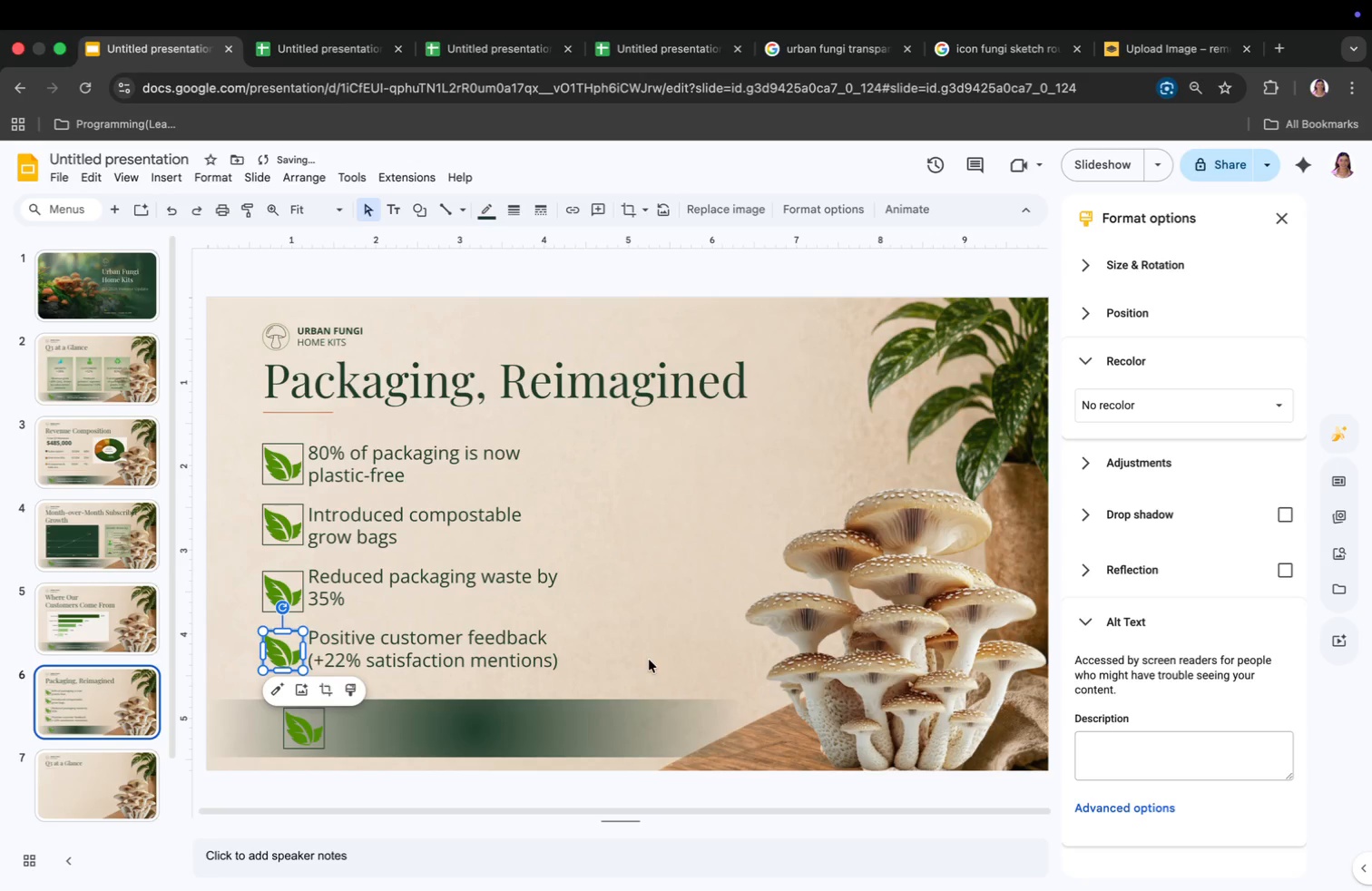 
left_click([620, 574])
 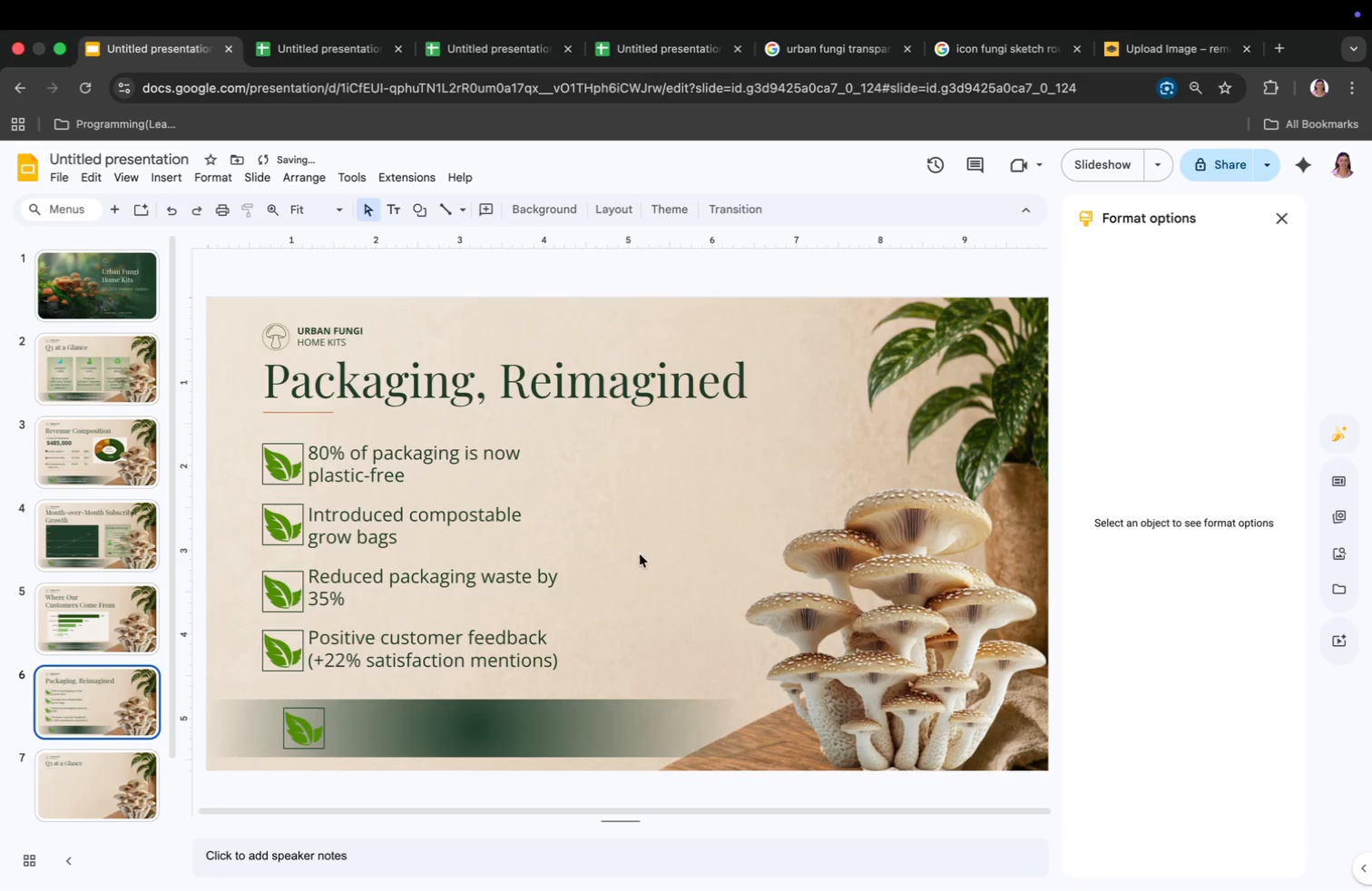 
left_click([117, 643])
 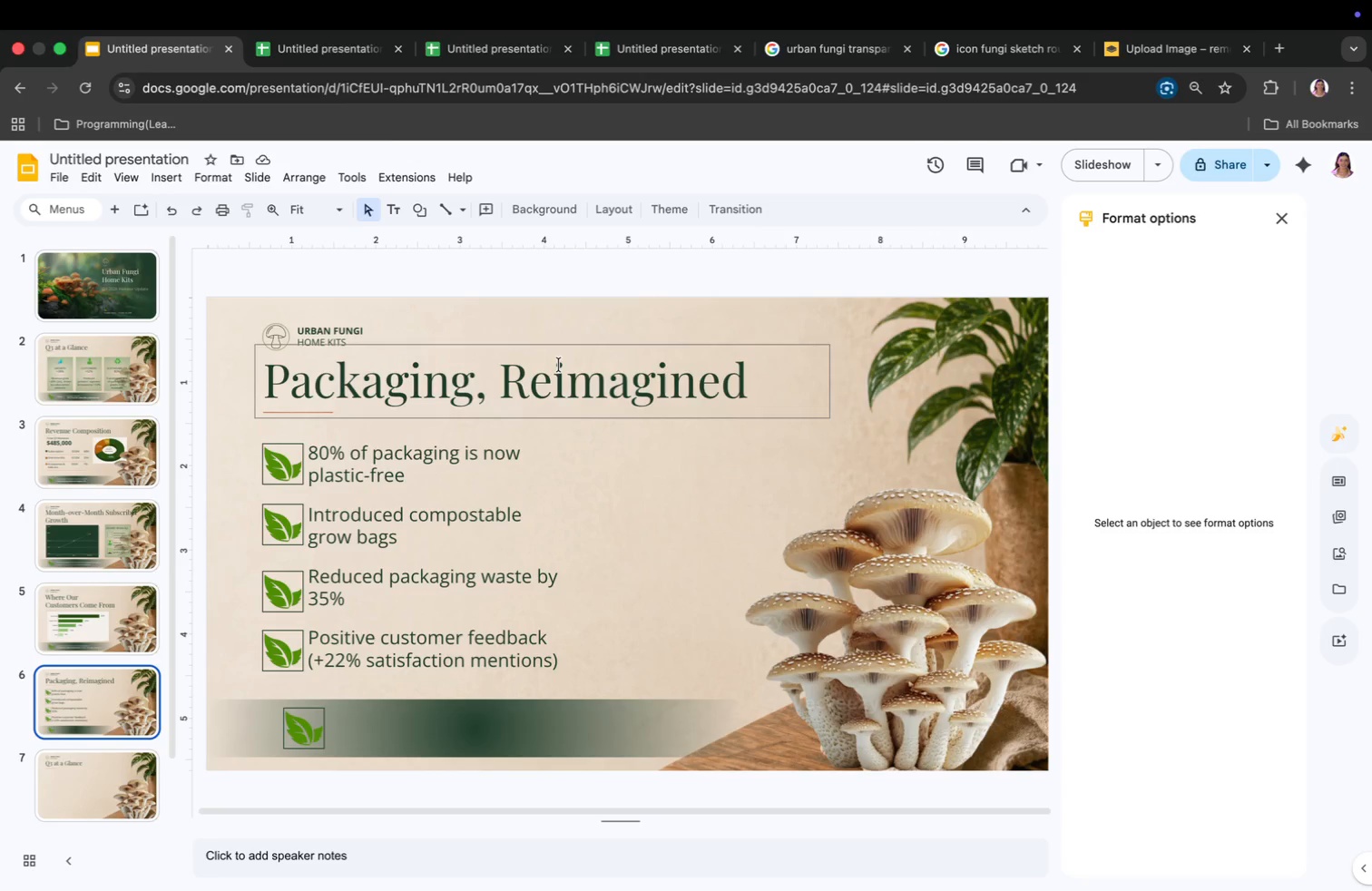 
wait(6.12)
 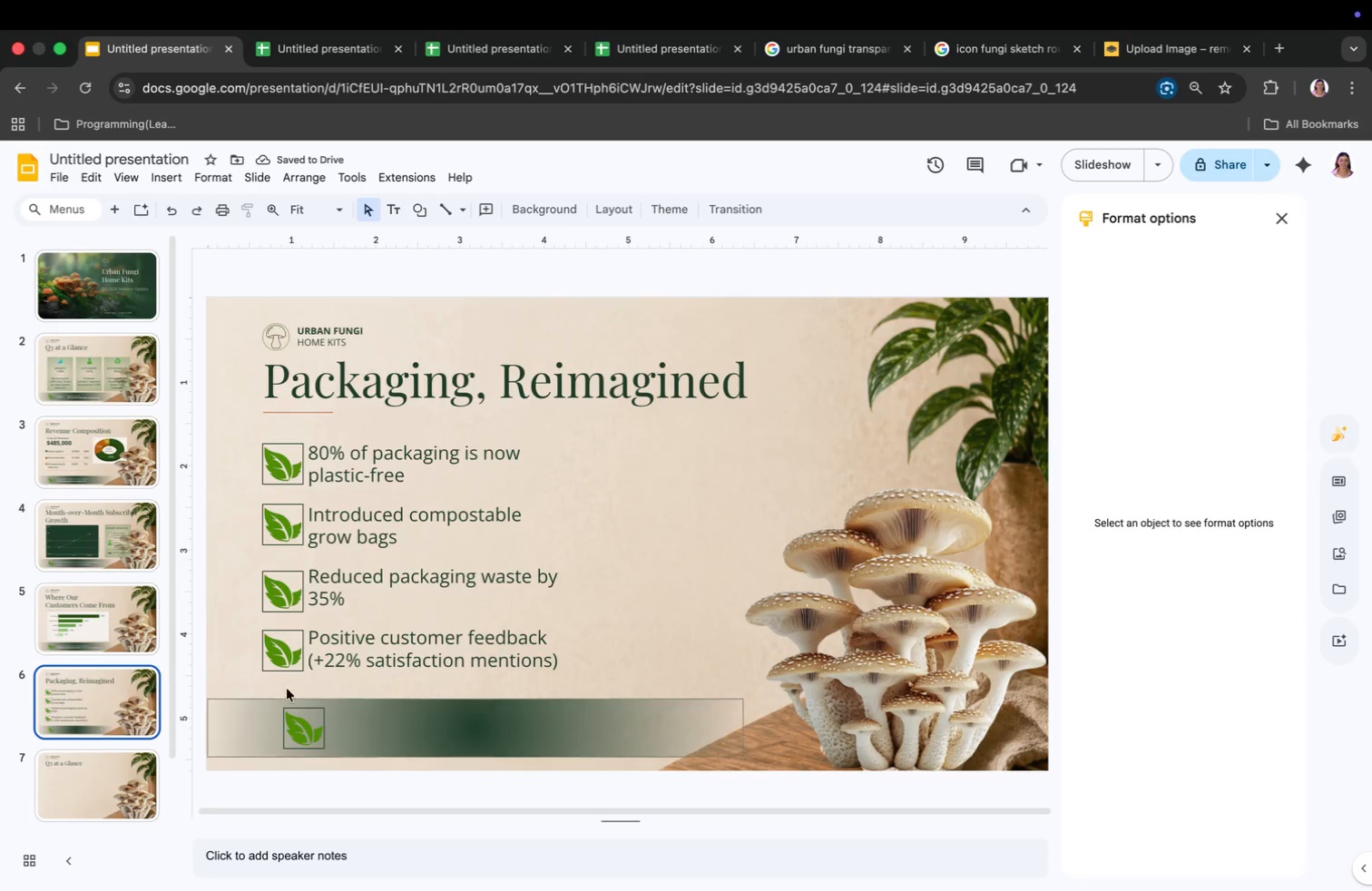 
left_click([450, 212])
 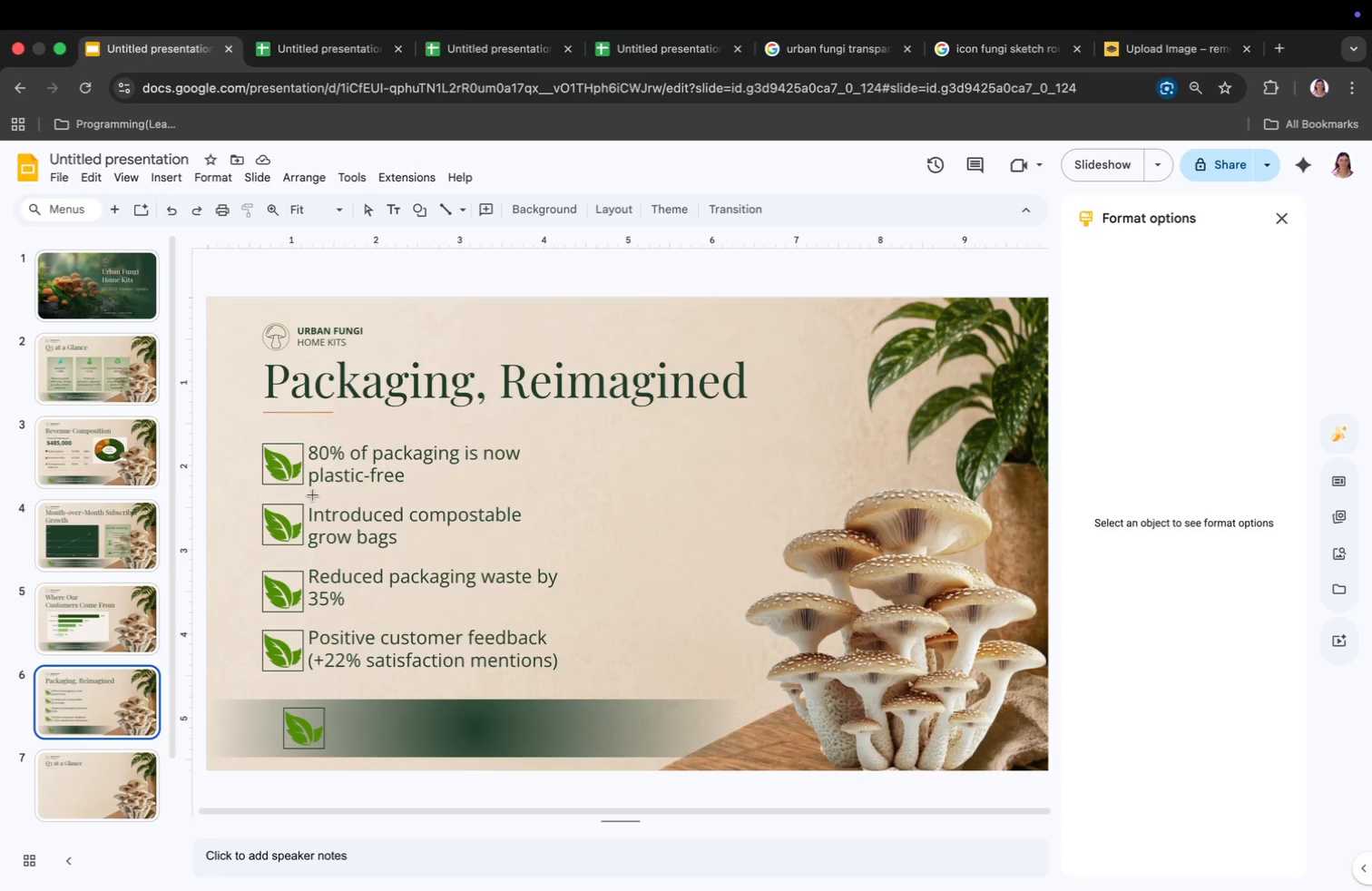 
left_click([312, 494])
 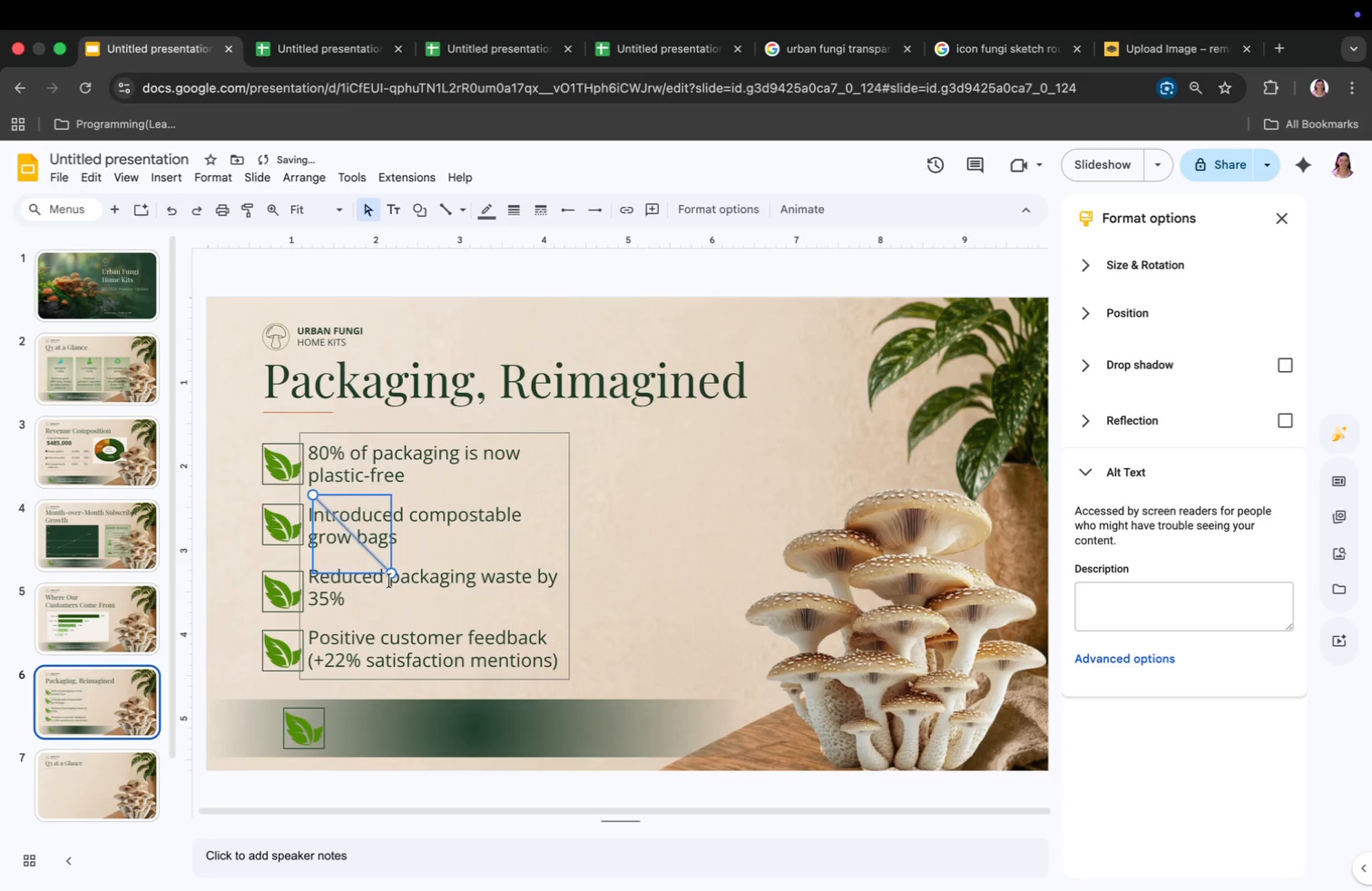 
left_click_drag(start_coordinate=[391, 574], to_coordinate=[532, 494])
 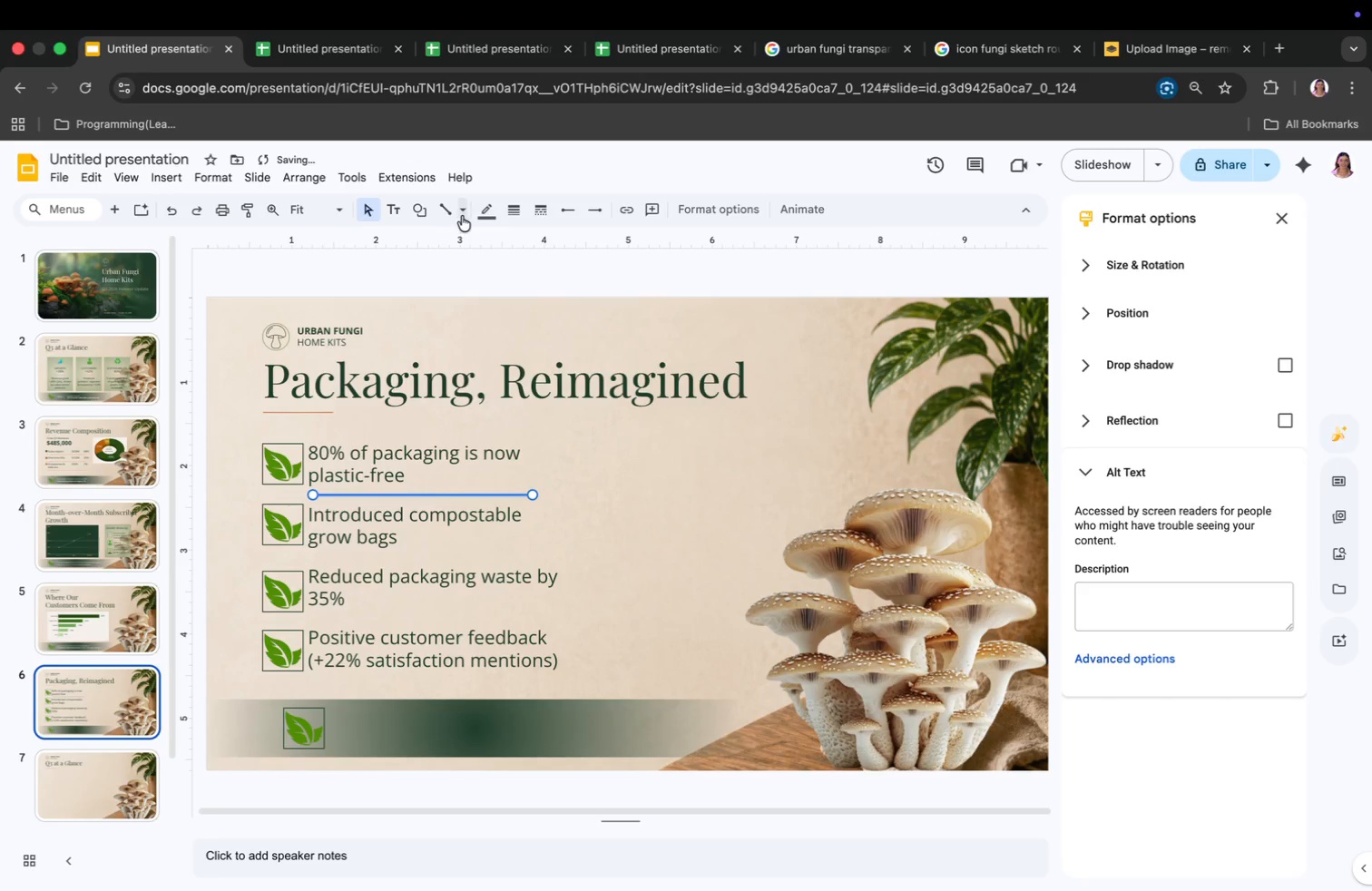 
left_click([480, 213])
 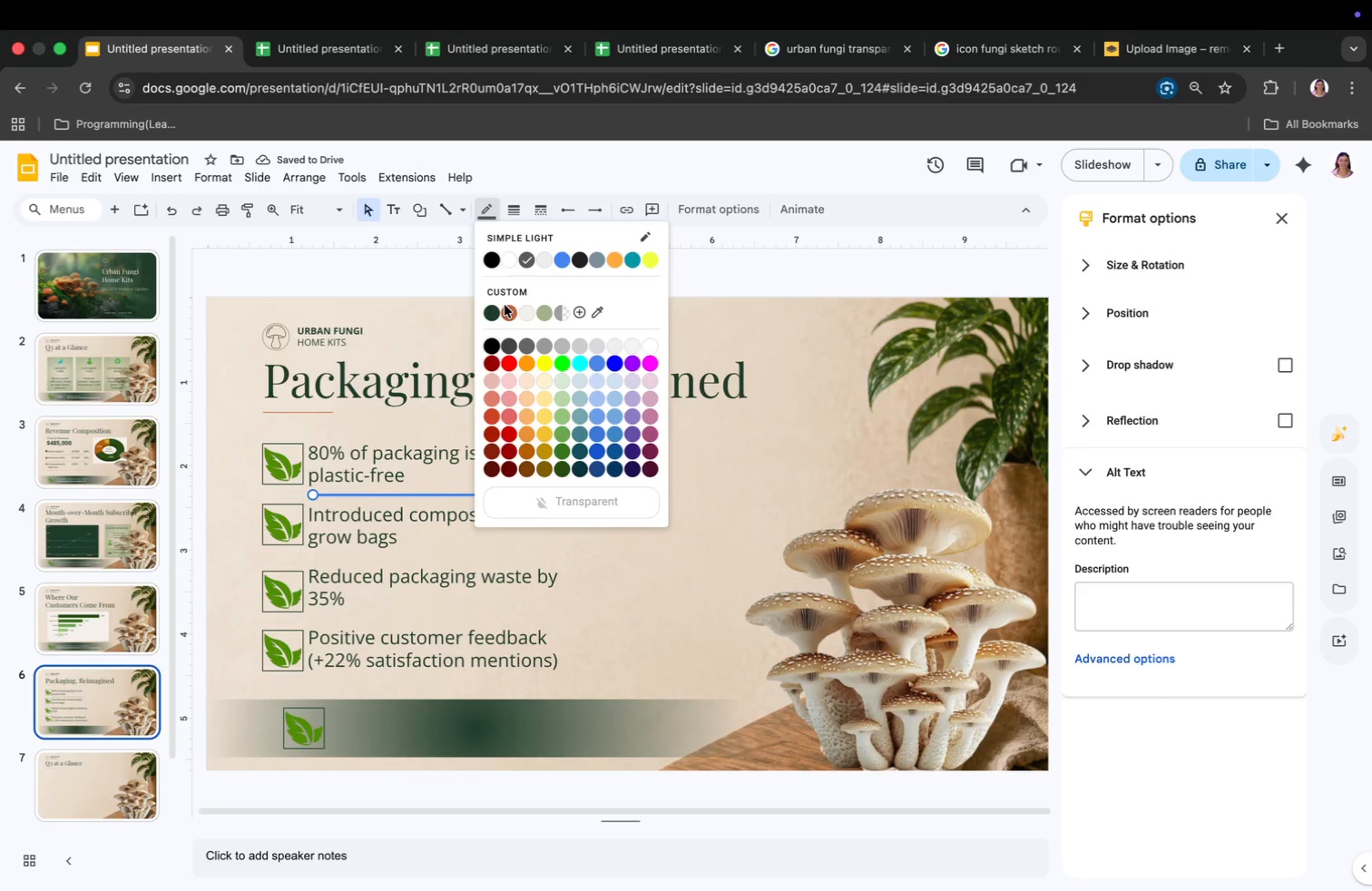 
left_click([505, 313])
 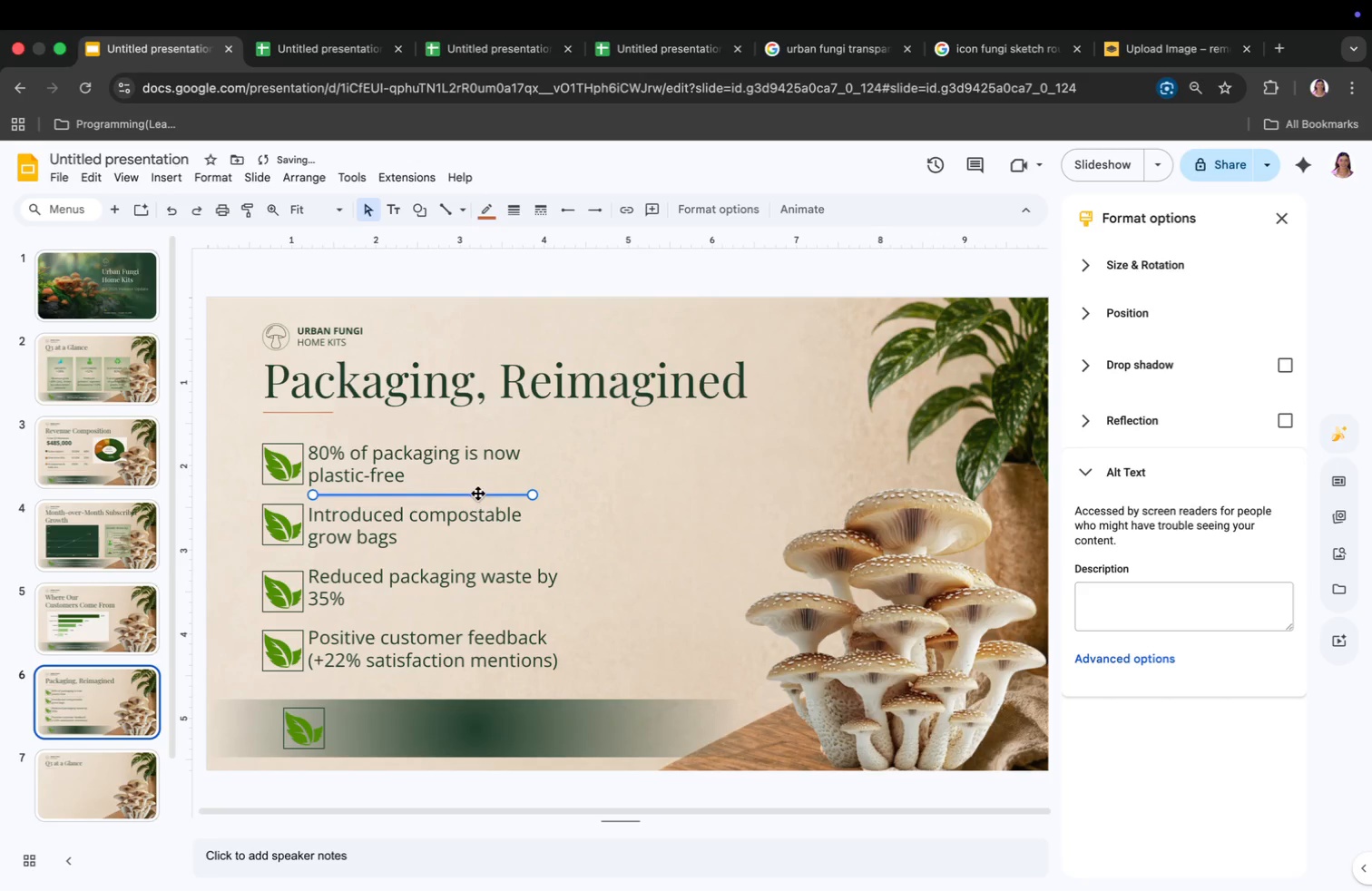 
right_click([479, 494])
 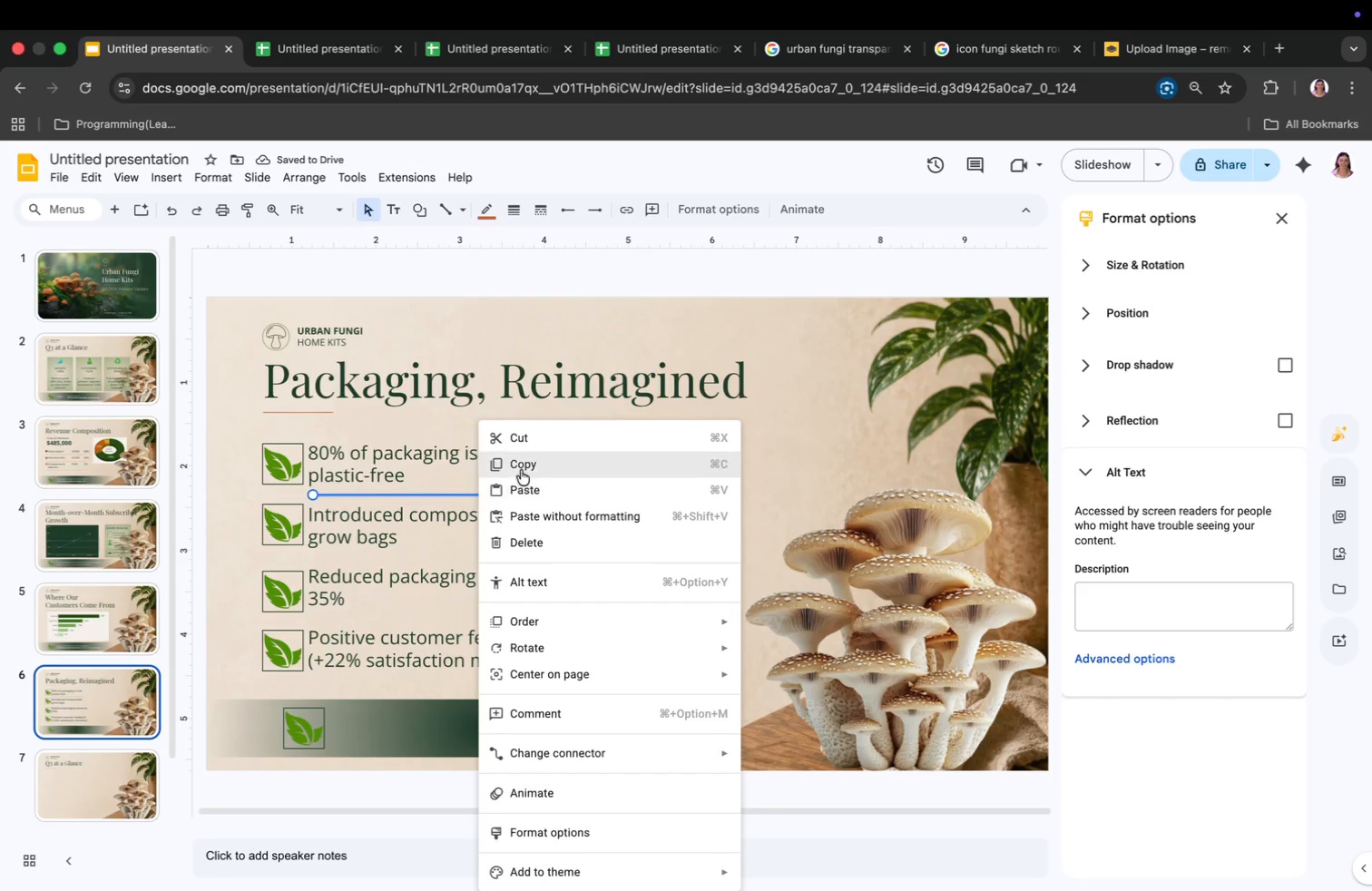 
left_click([522, 469])
 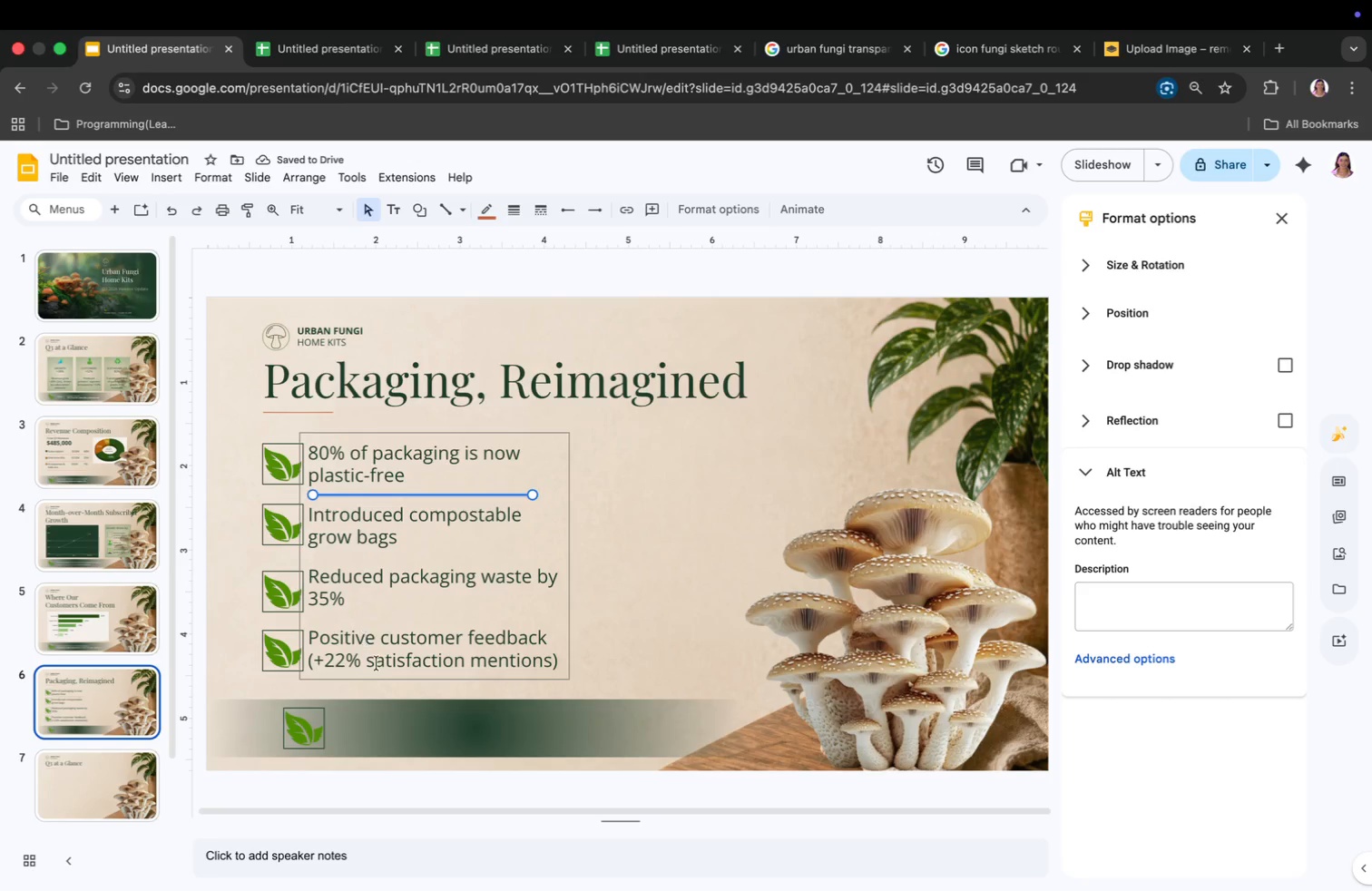 
key(Meta+V)
 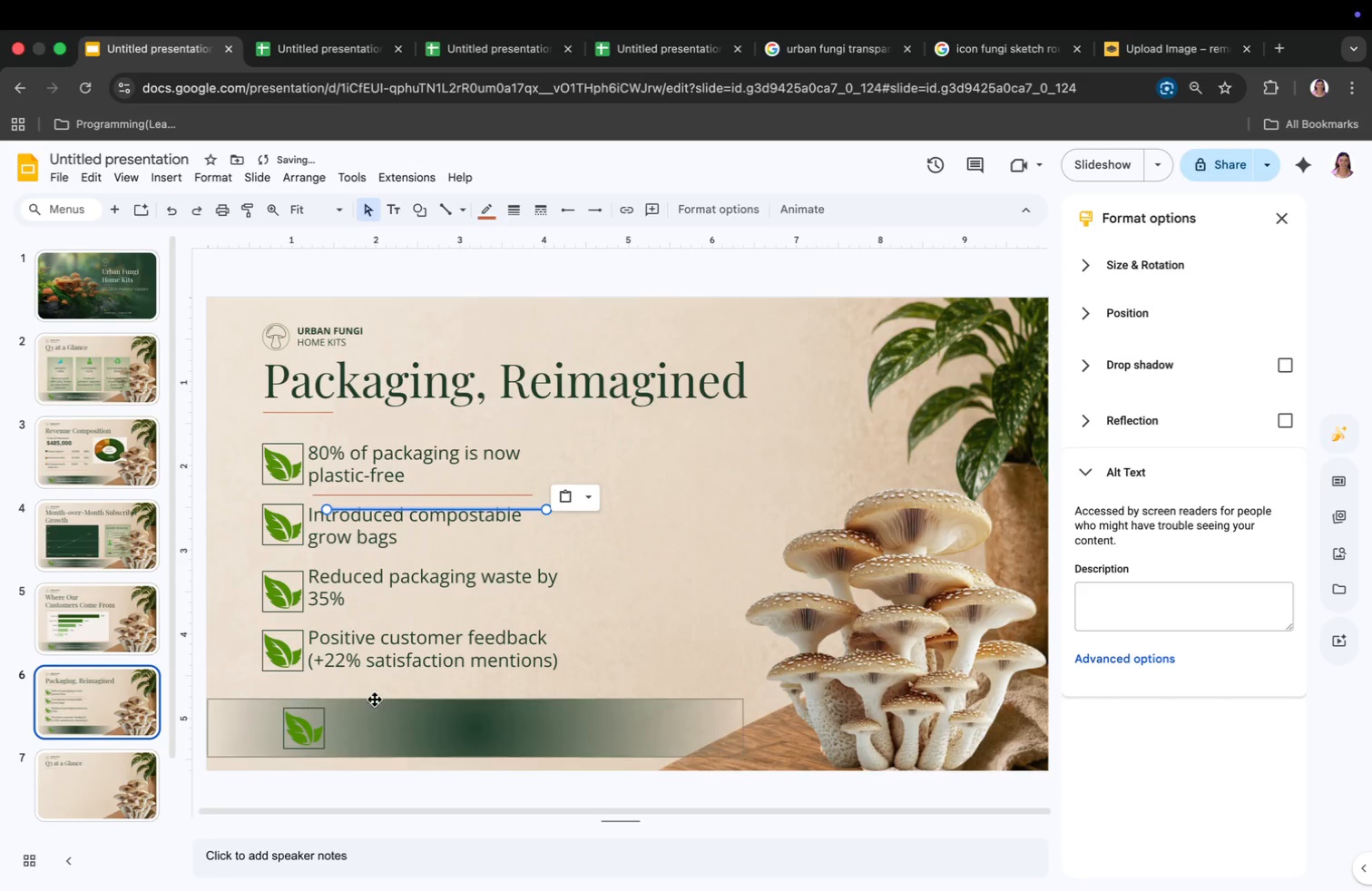 
key(Meta+V)
 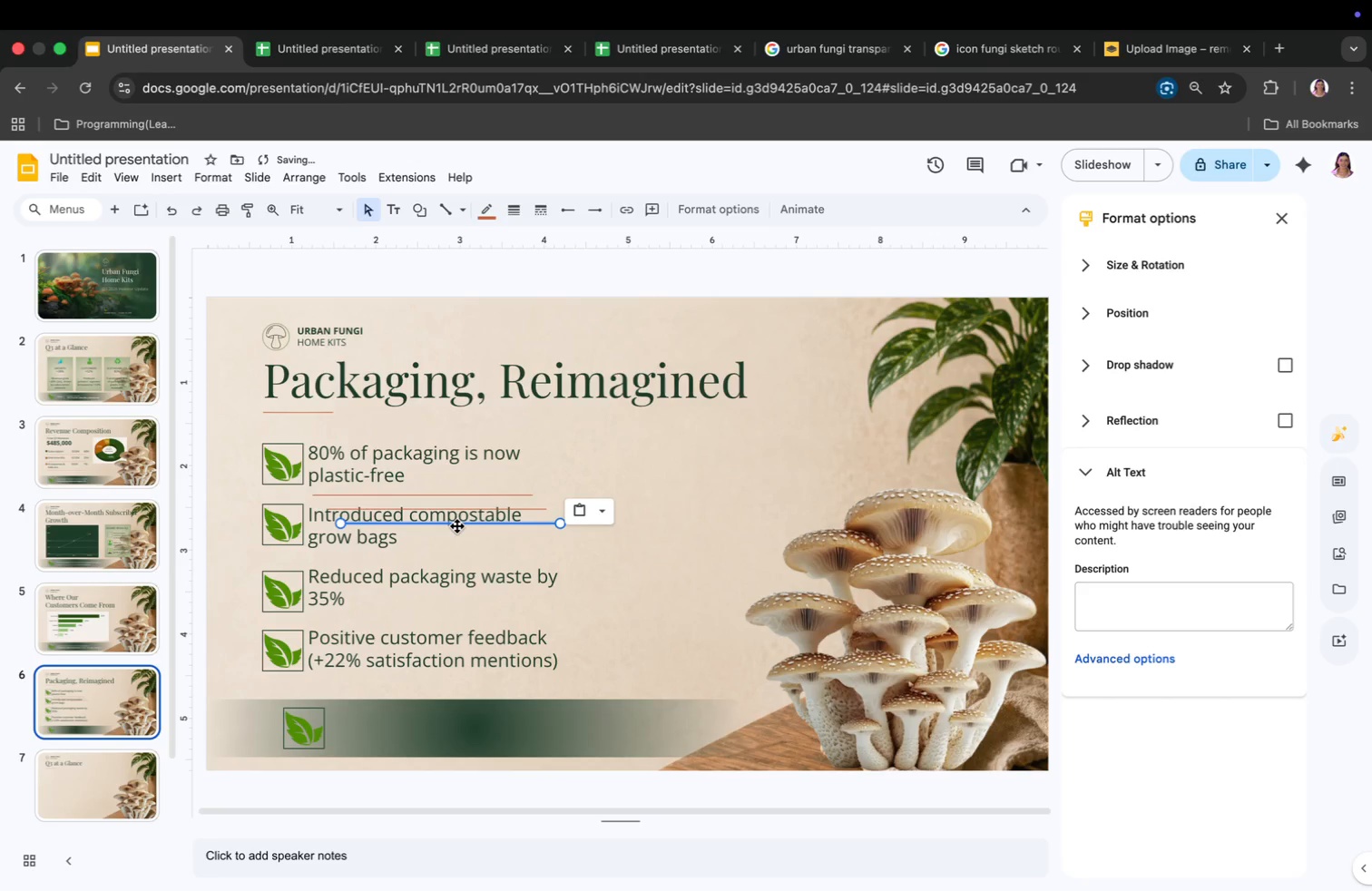 
left_click_drag(start_coordinate=[457, 524], to_coordinate=[430, 622])
 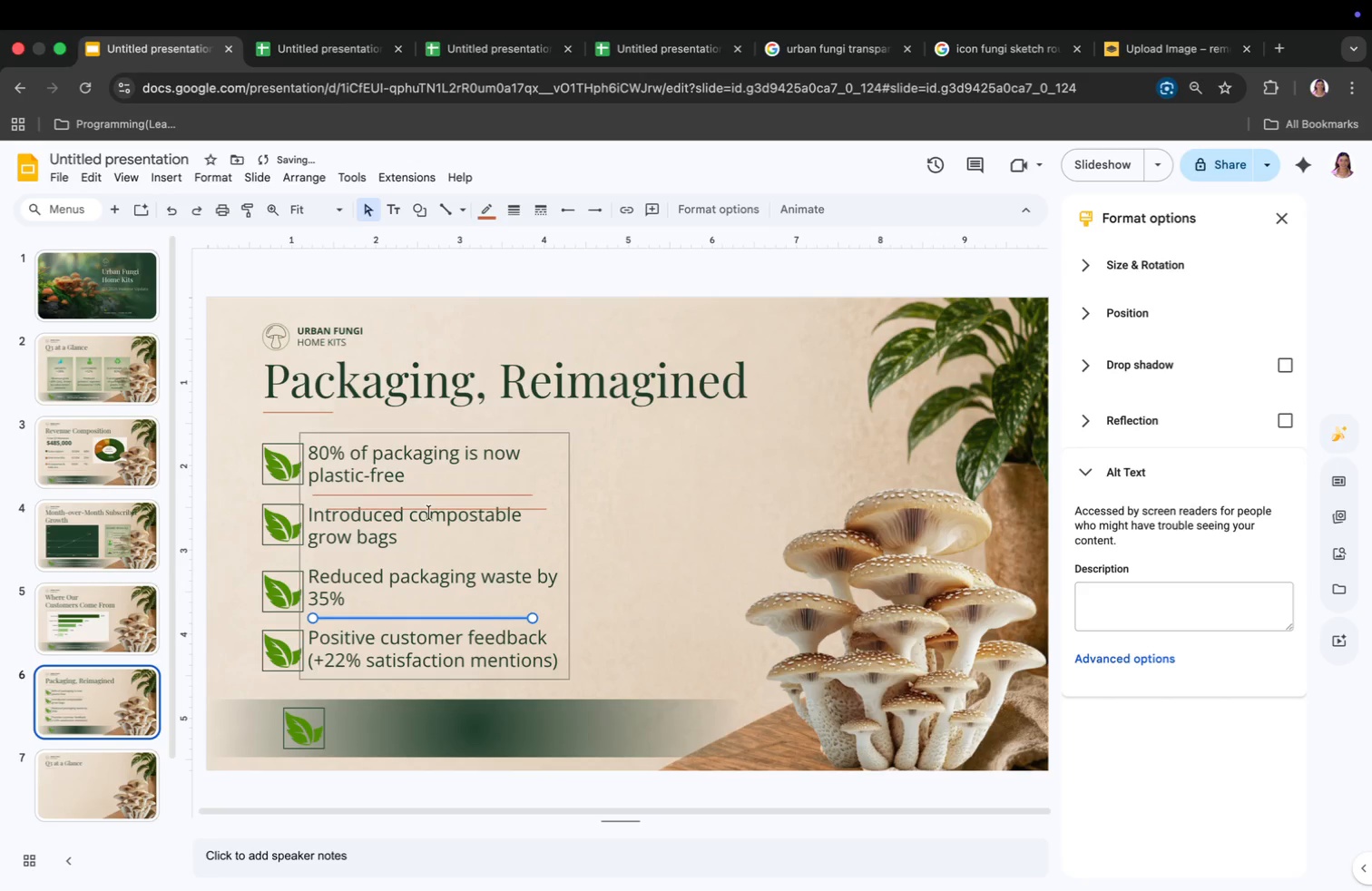 
left_click_drag(start_coordinate=[429, 509], to_coordinate=[417, 557])
 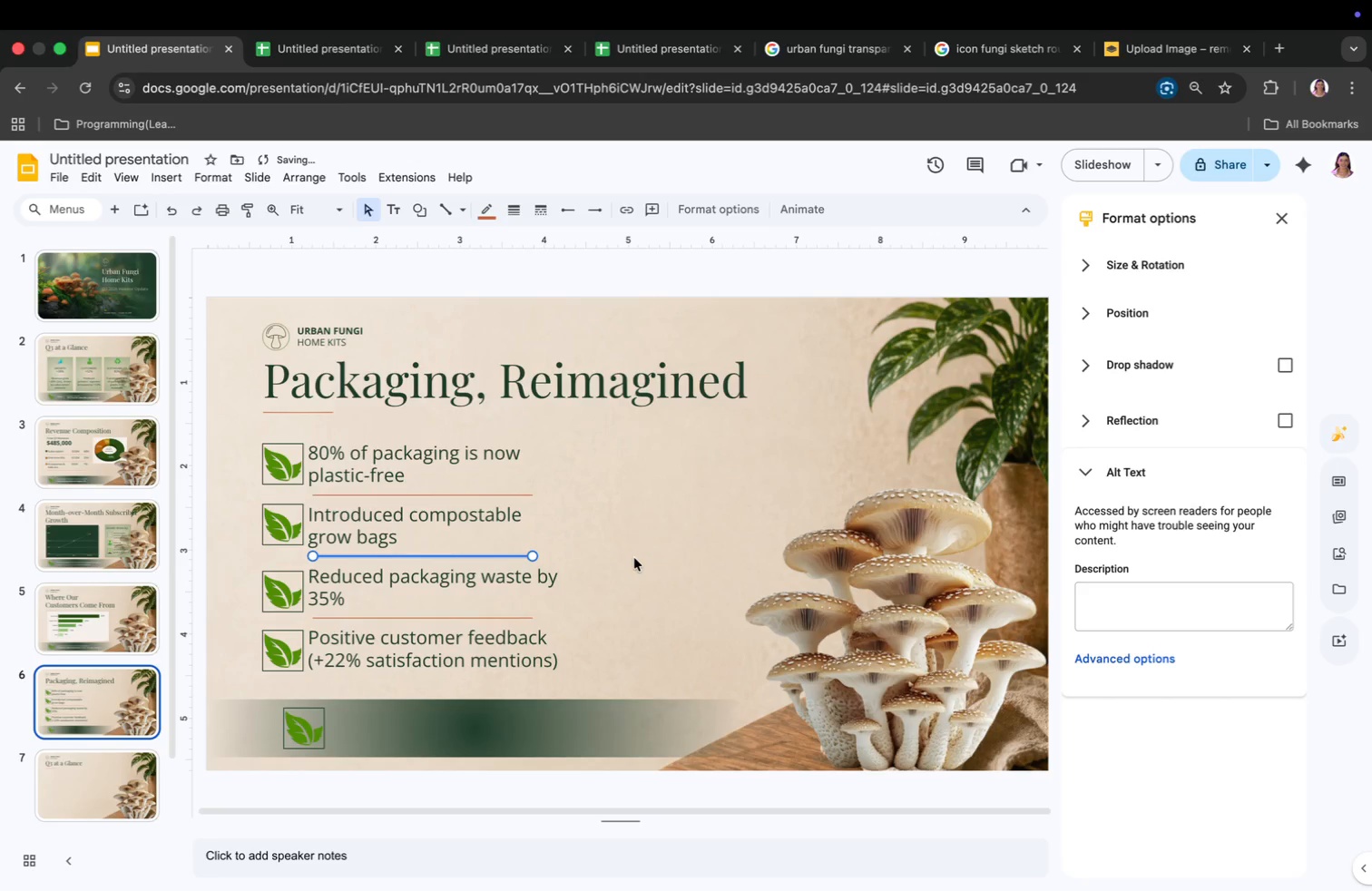 
left_click([645, 559])
 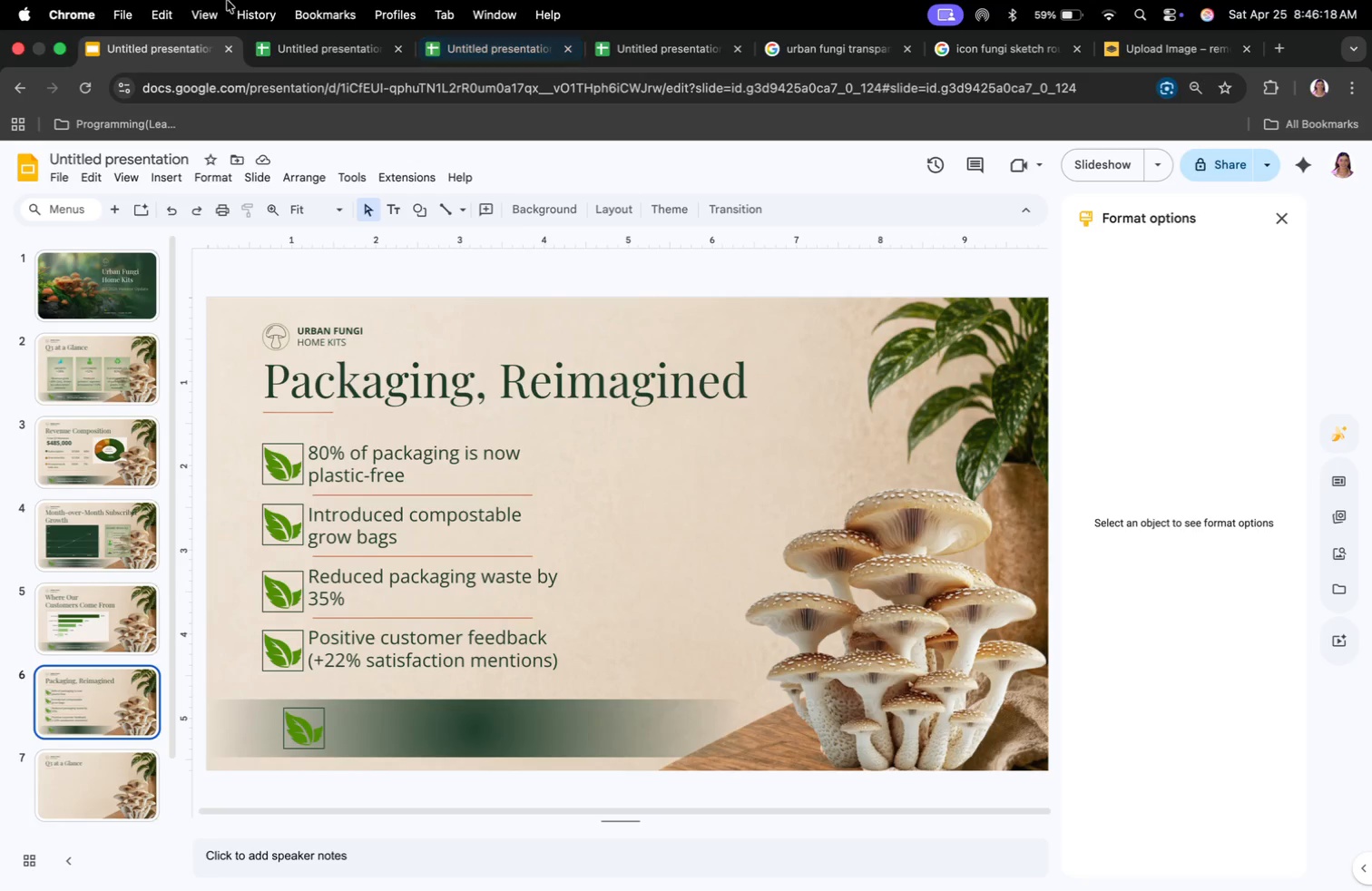 
wait(12.34)
 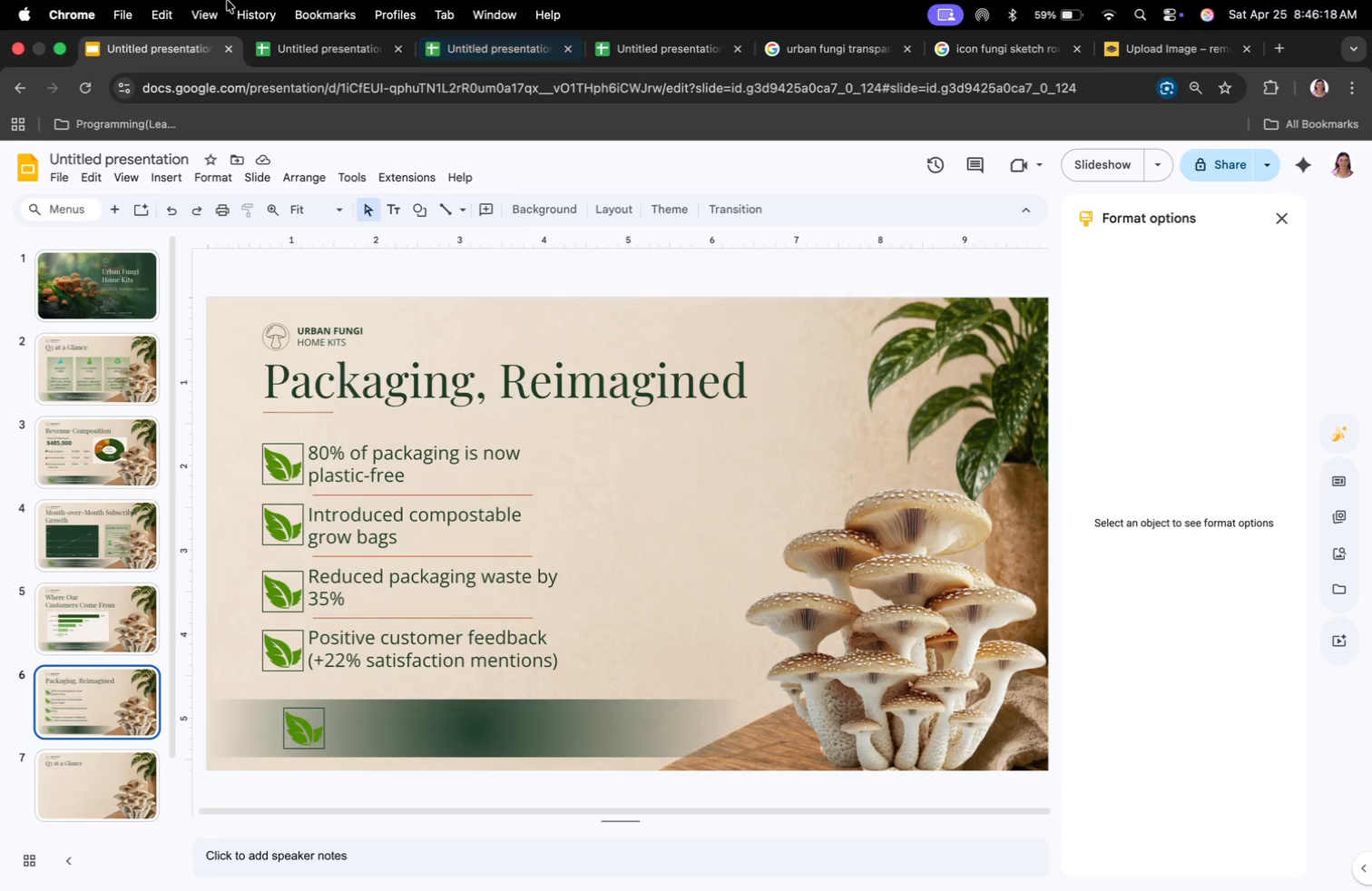 
left_click([399, 57])
 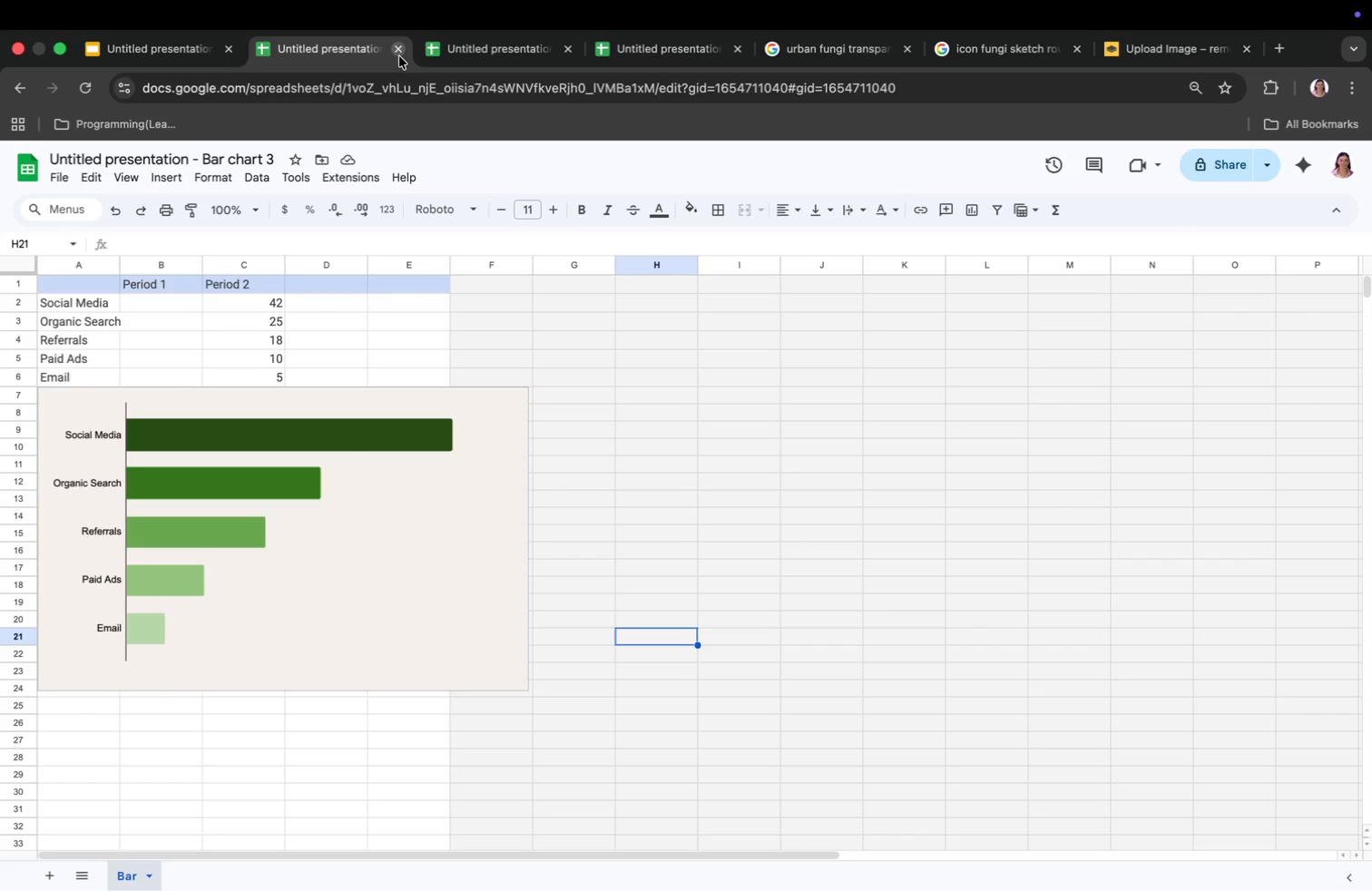 
left_click([399, 54])
 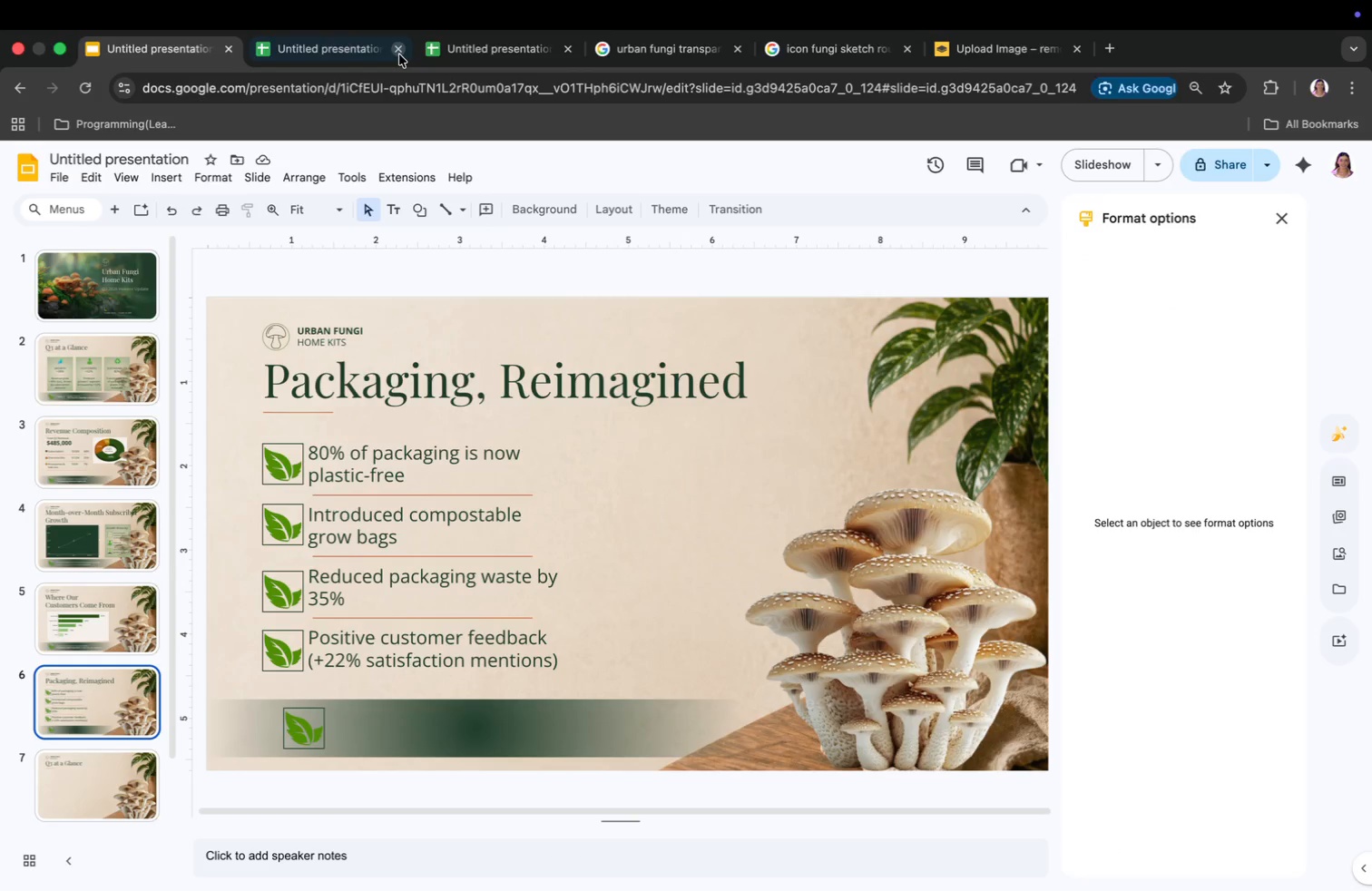 
left_click([399, 54])
 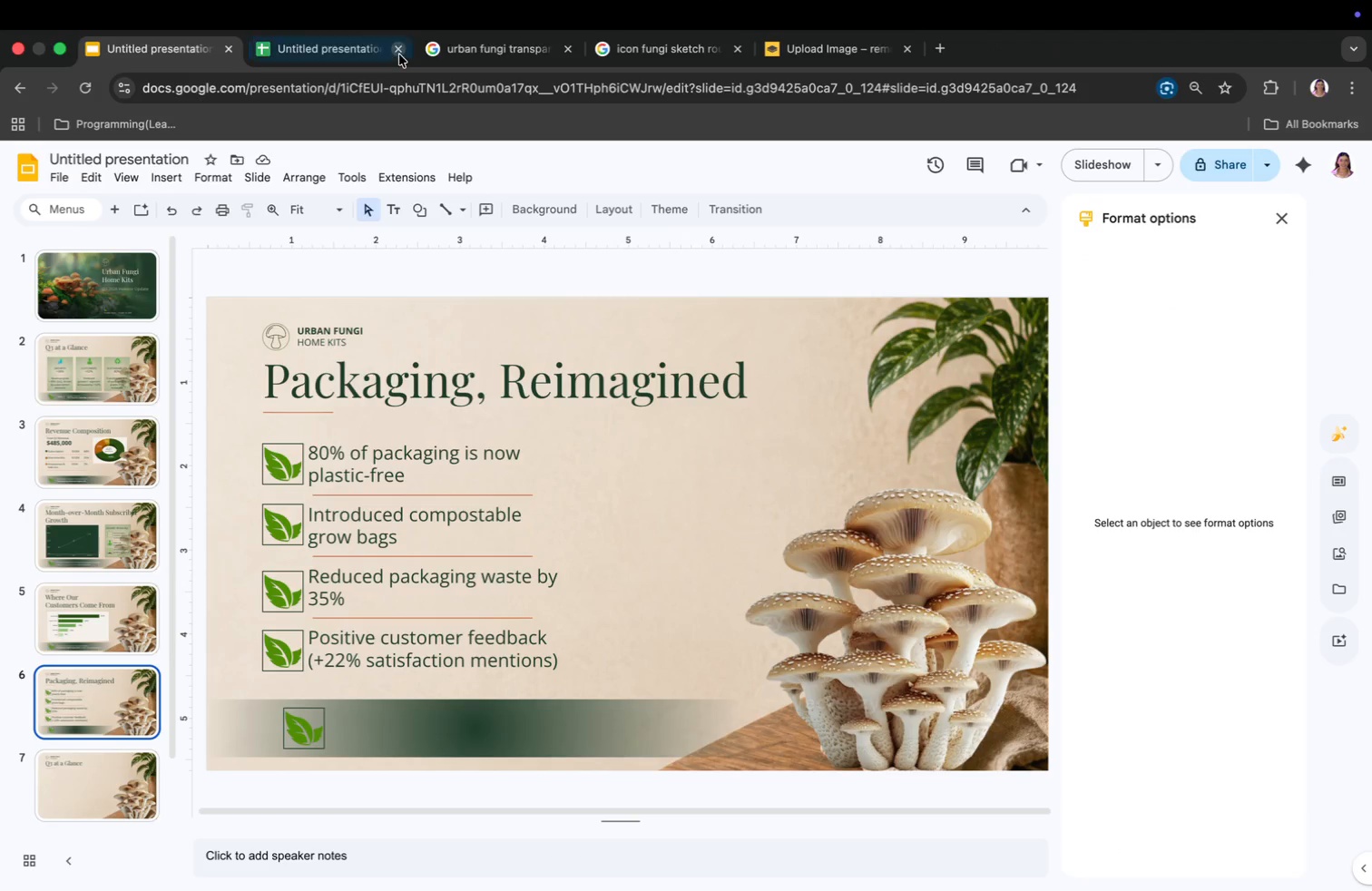 
left_click([399, 54])
 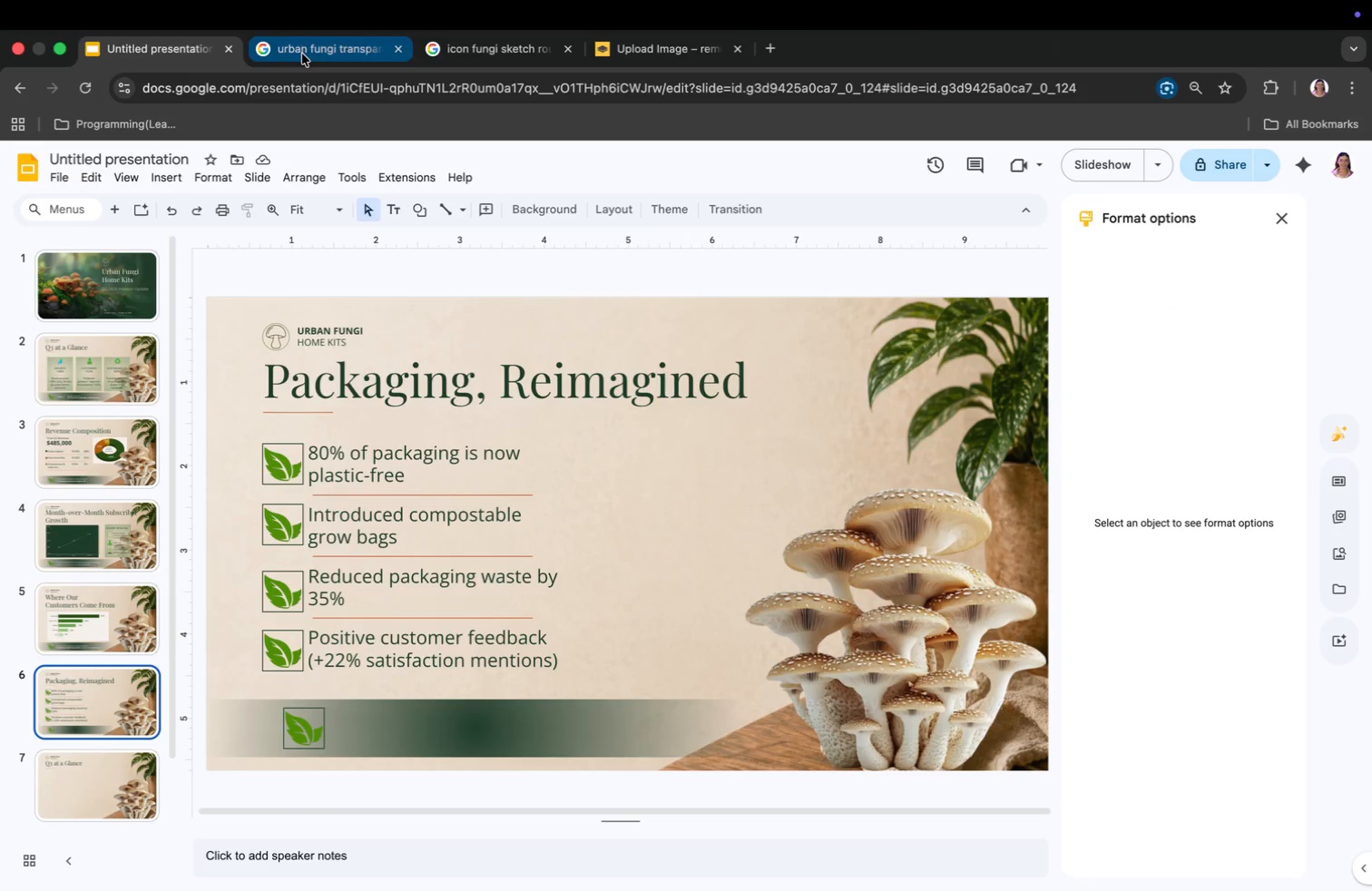 
left_click([481, 52])
 